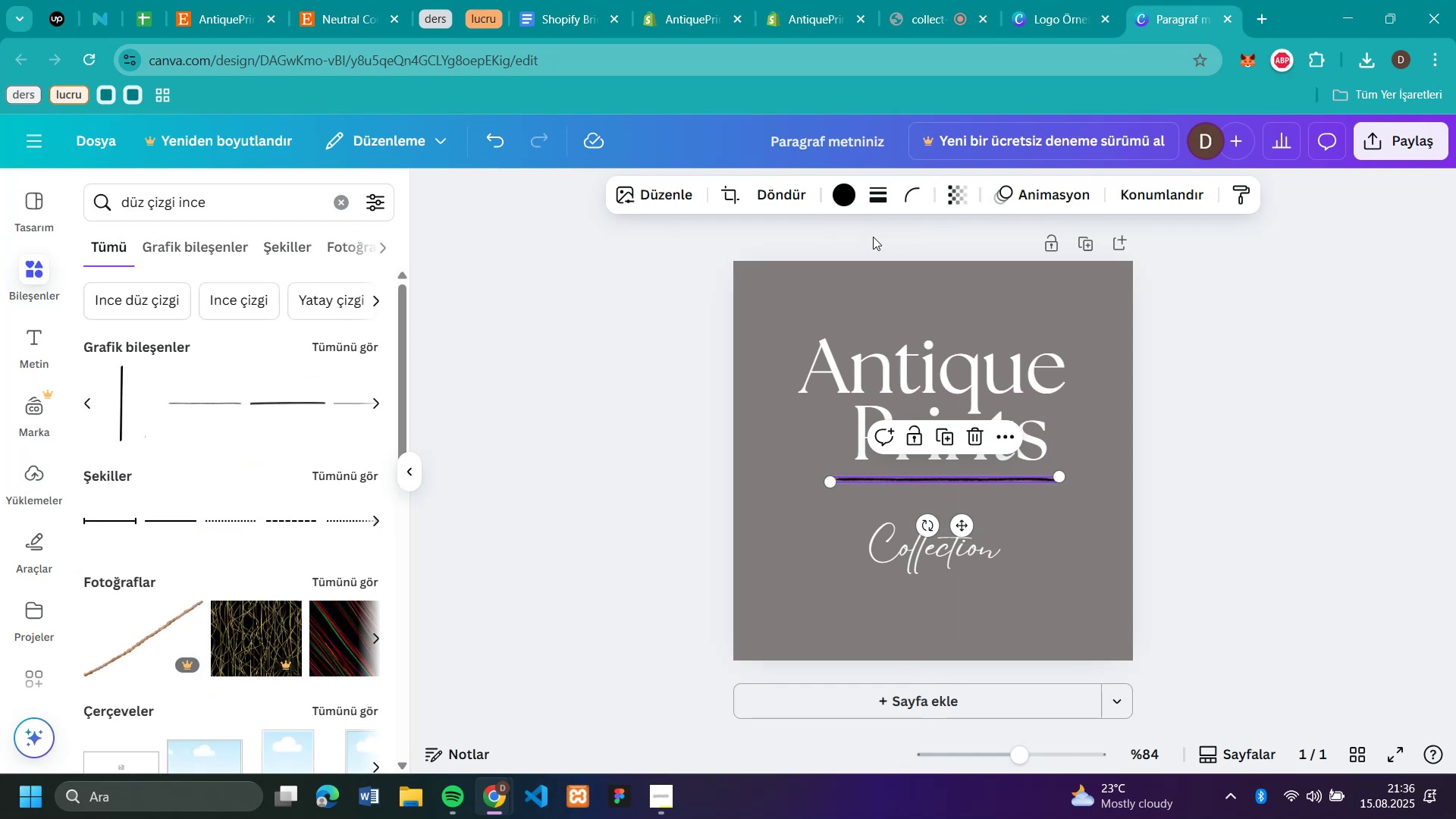 
left_click([833, 187])
 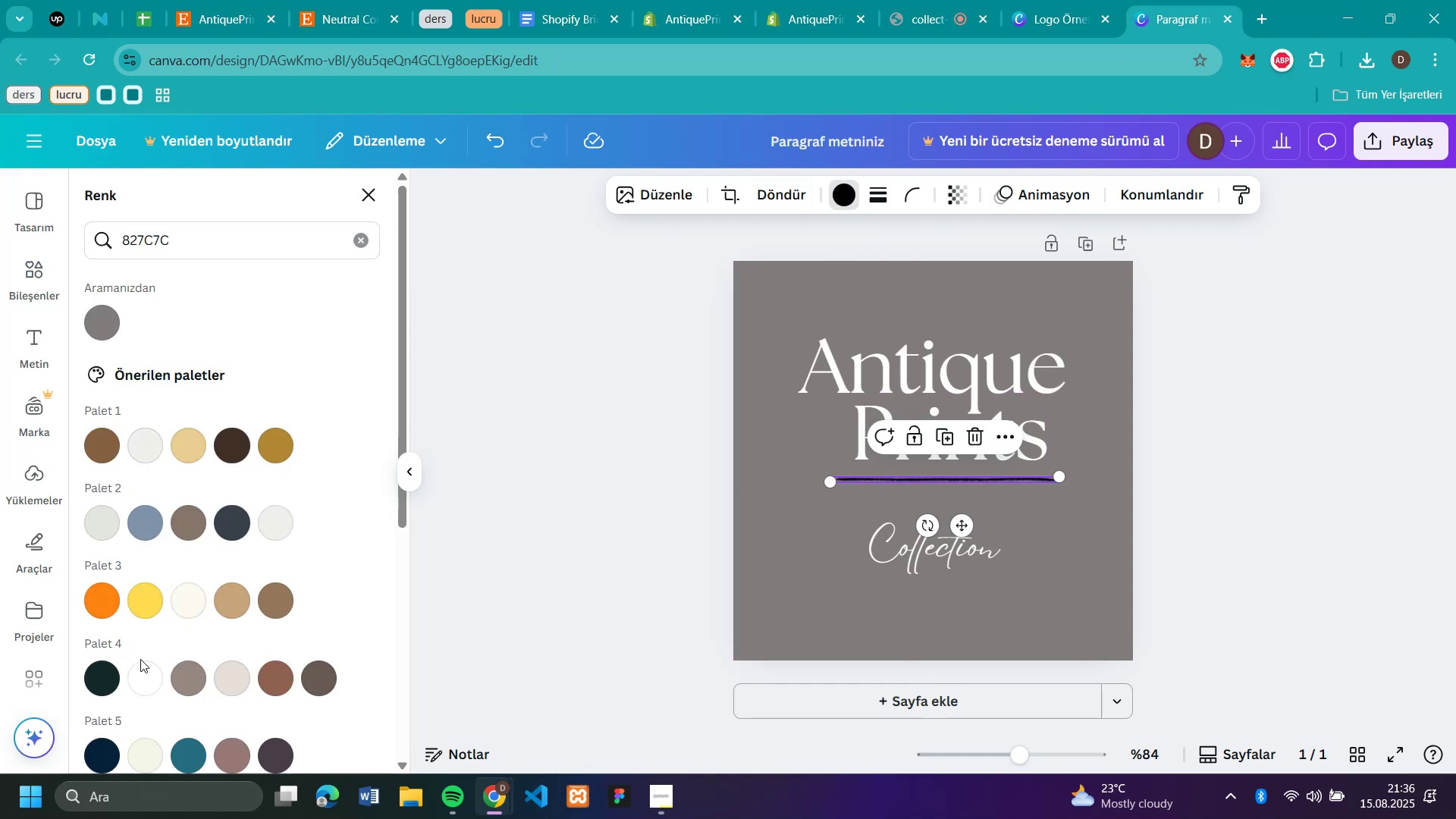 
left_click([147, 670])
 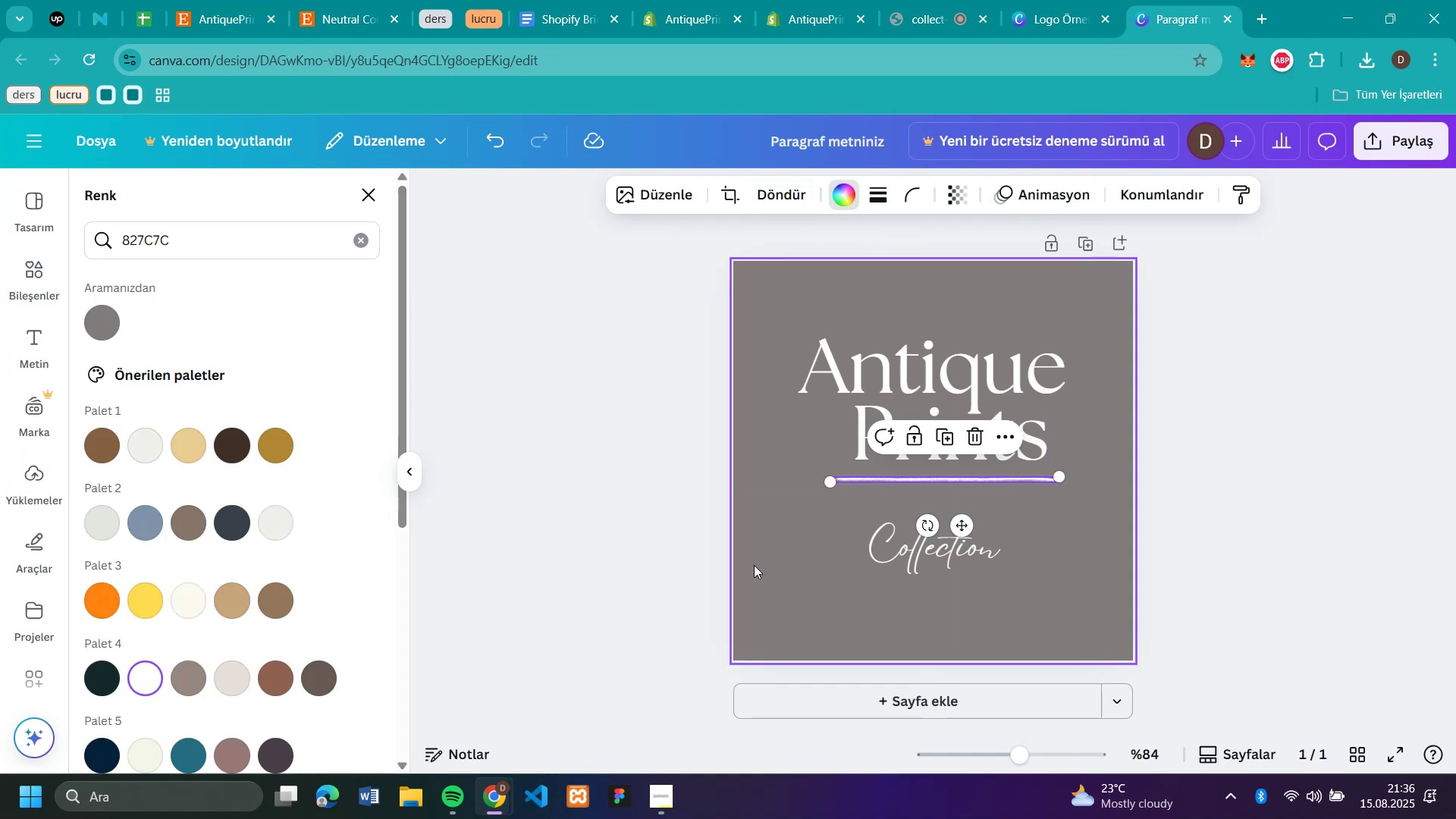 
left_click([754, 565])
 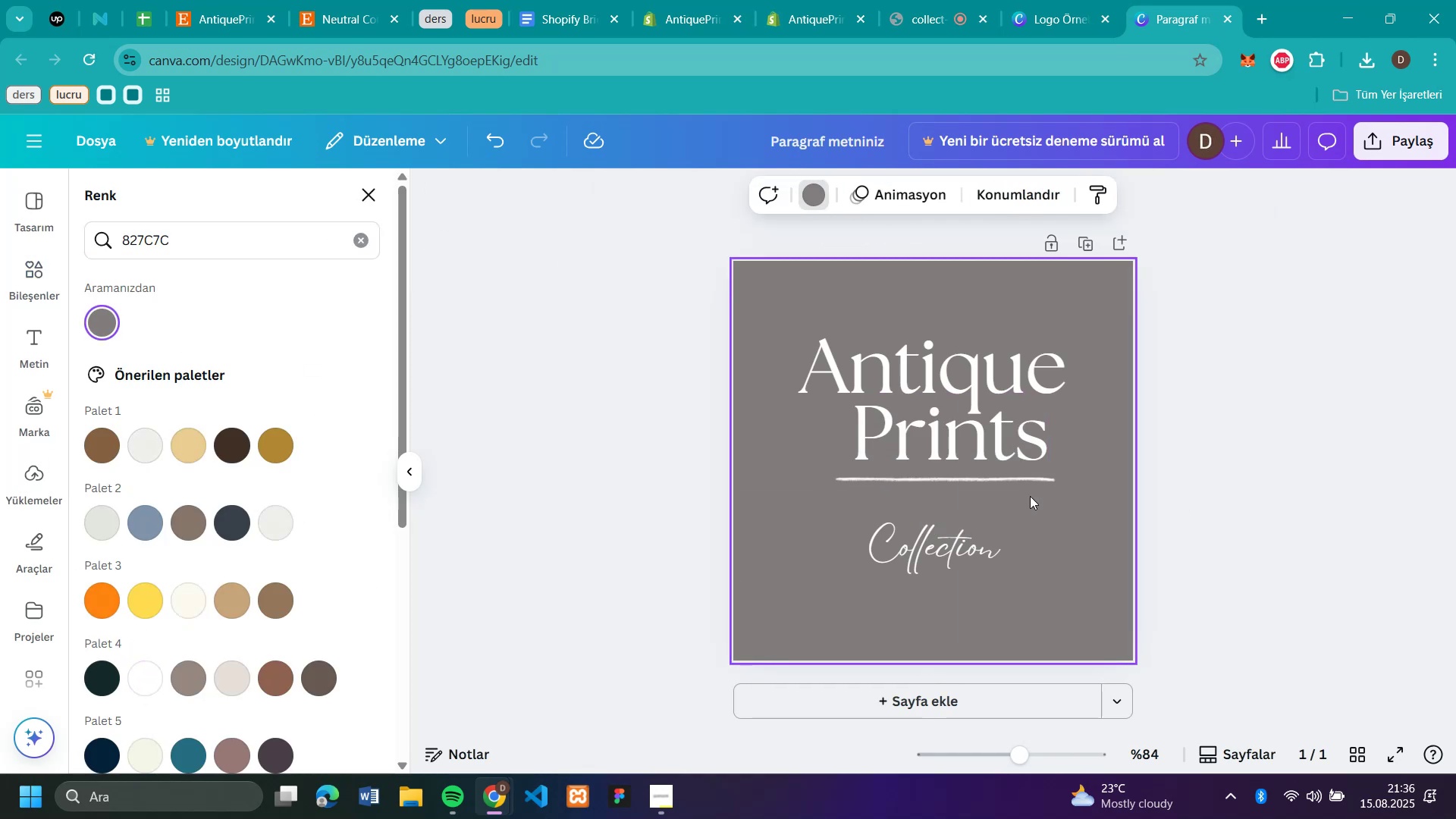 
left_click_drag(start_coordinate=[959, 479], to_coordinate=[951, 474])
 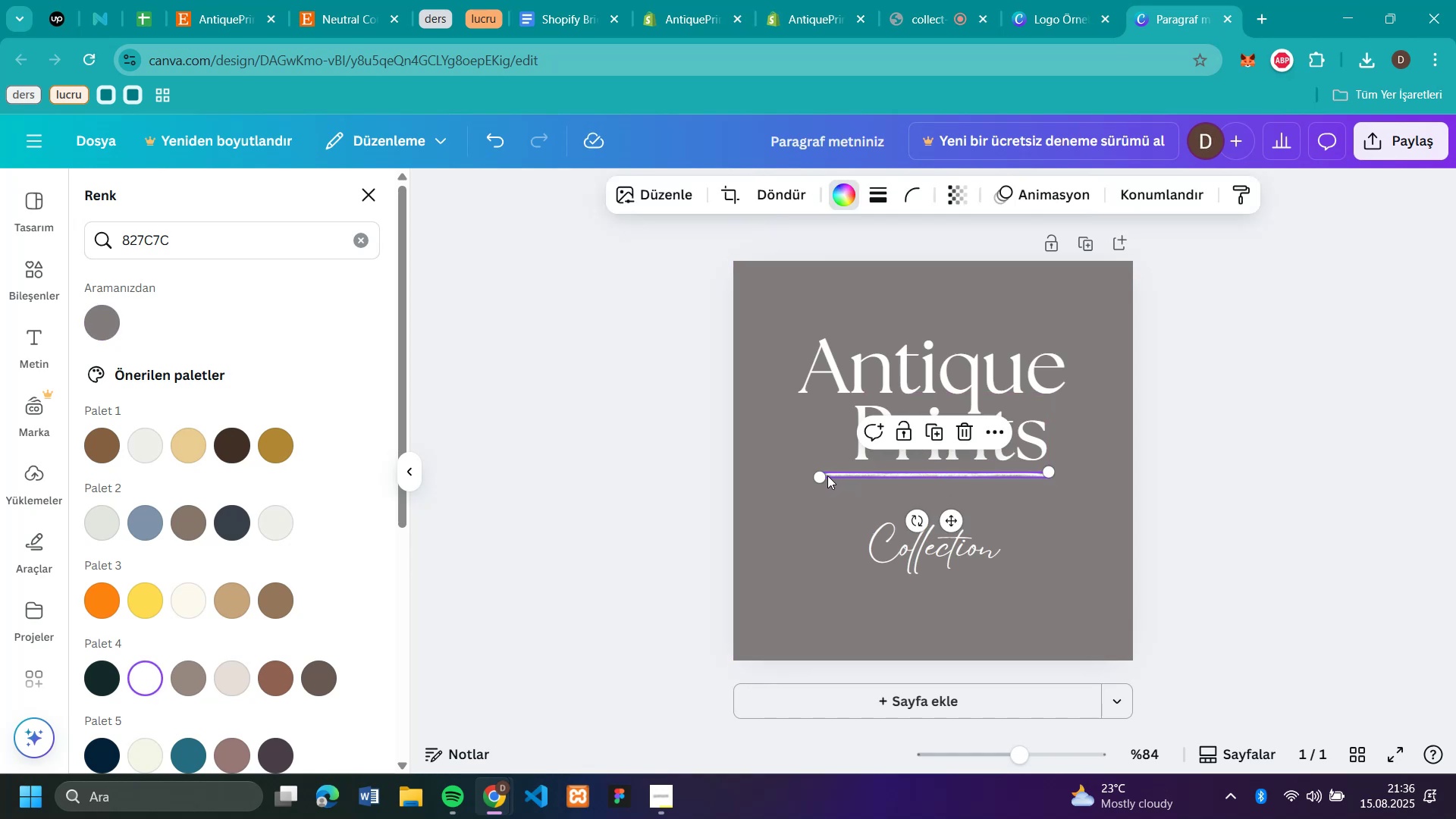 
left_click_drag(start_coordinate=[819, 477], to_coordinate=[795, 474])
 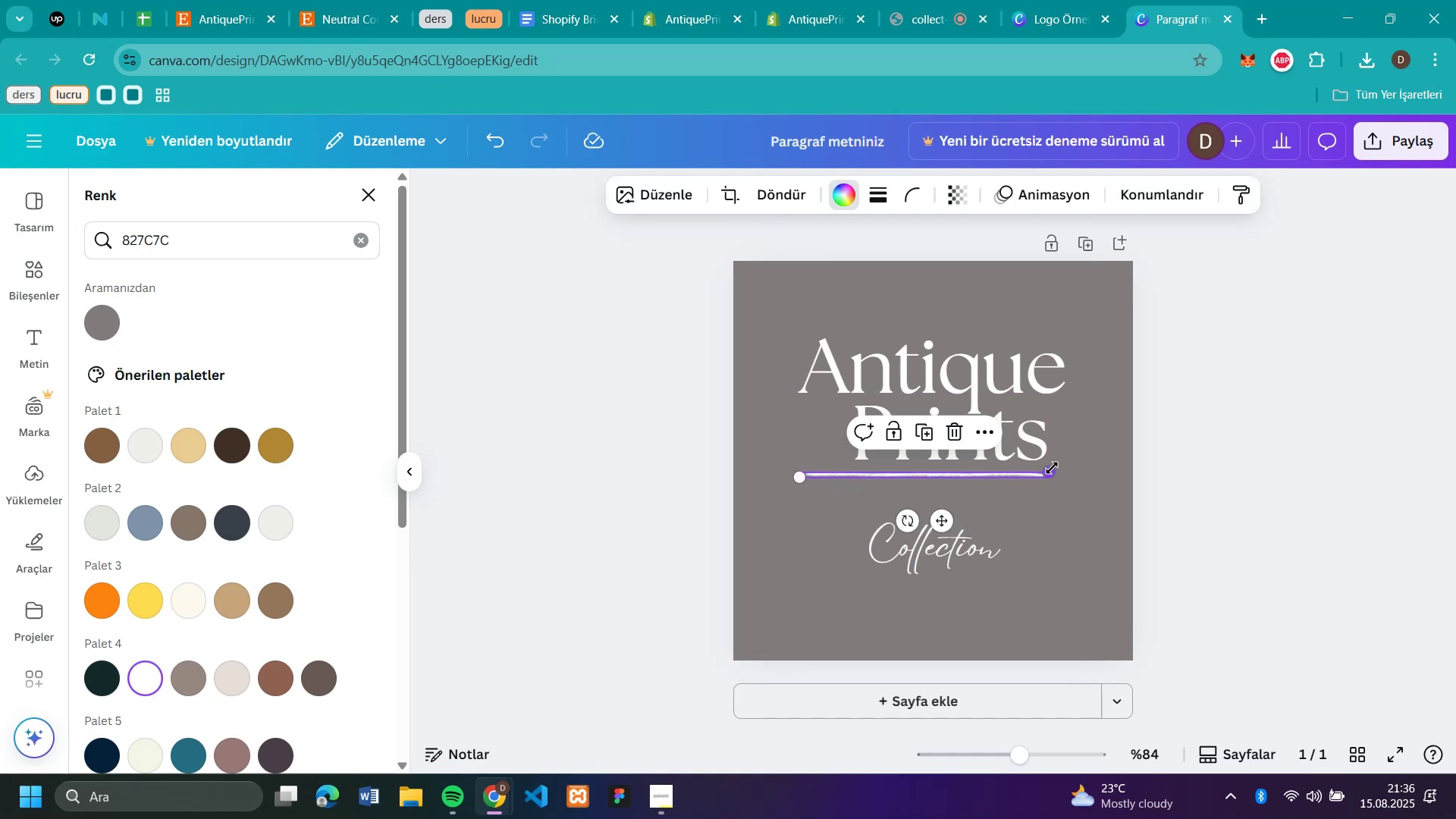 
left_click_drag(start_coordinate=[1053, 469], to_coordinate=[1074, 469])
 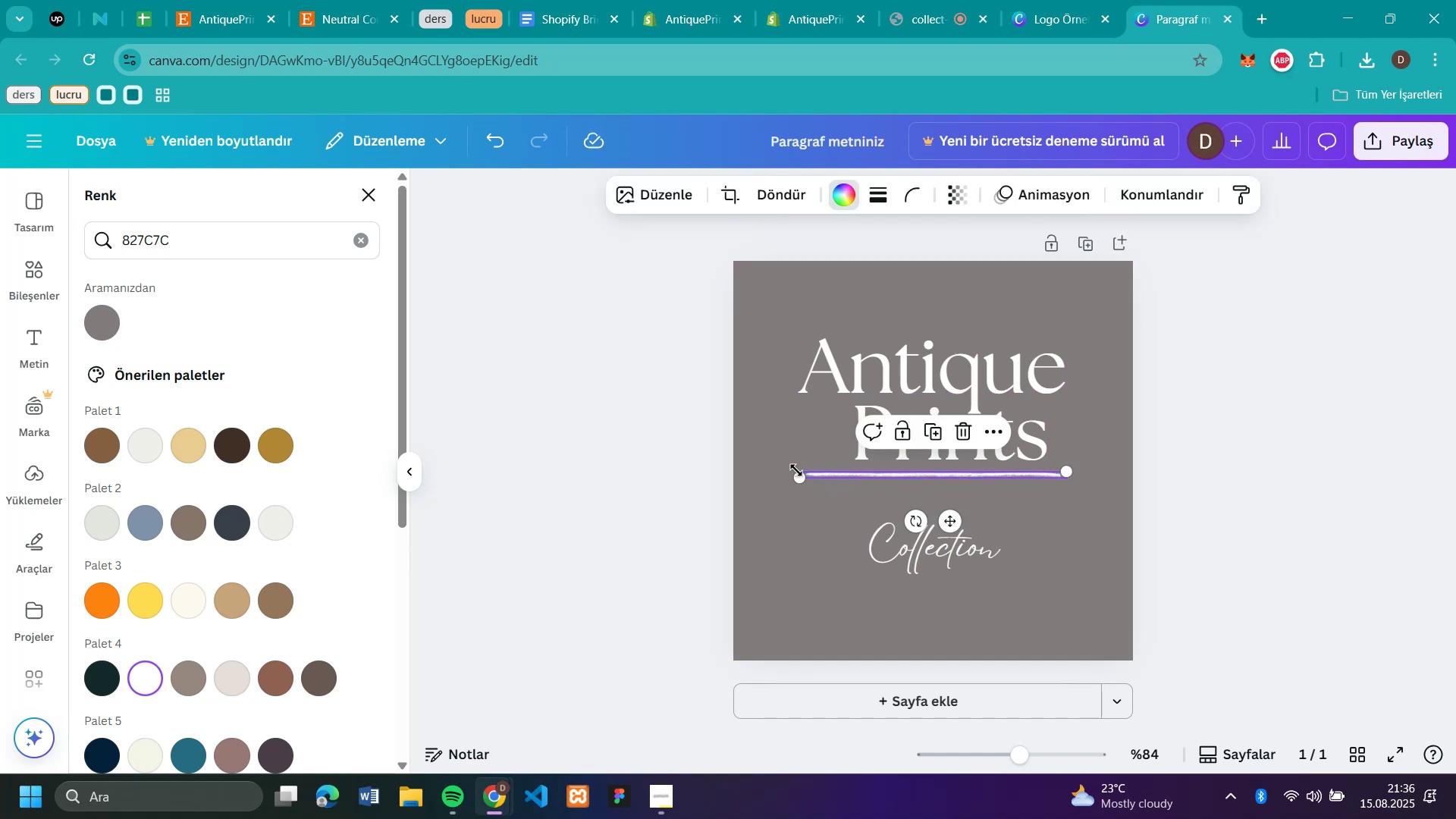 
left_click_drag(start_coordinate=[796, 473], to_coordinate=[843, 475])
 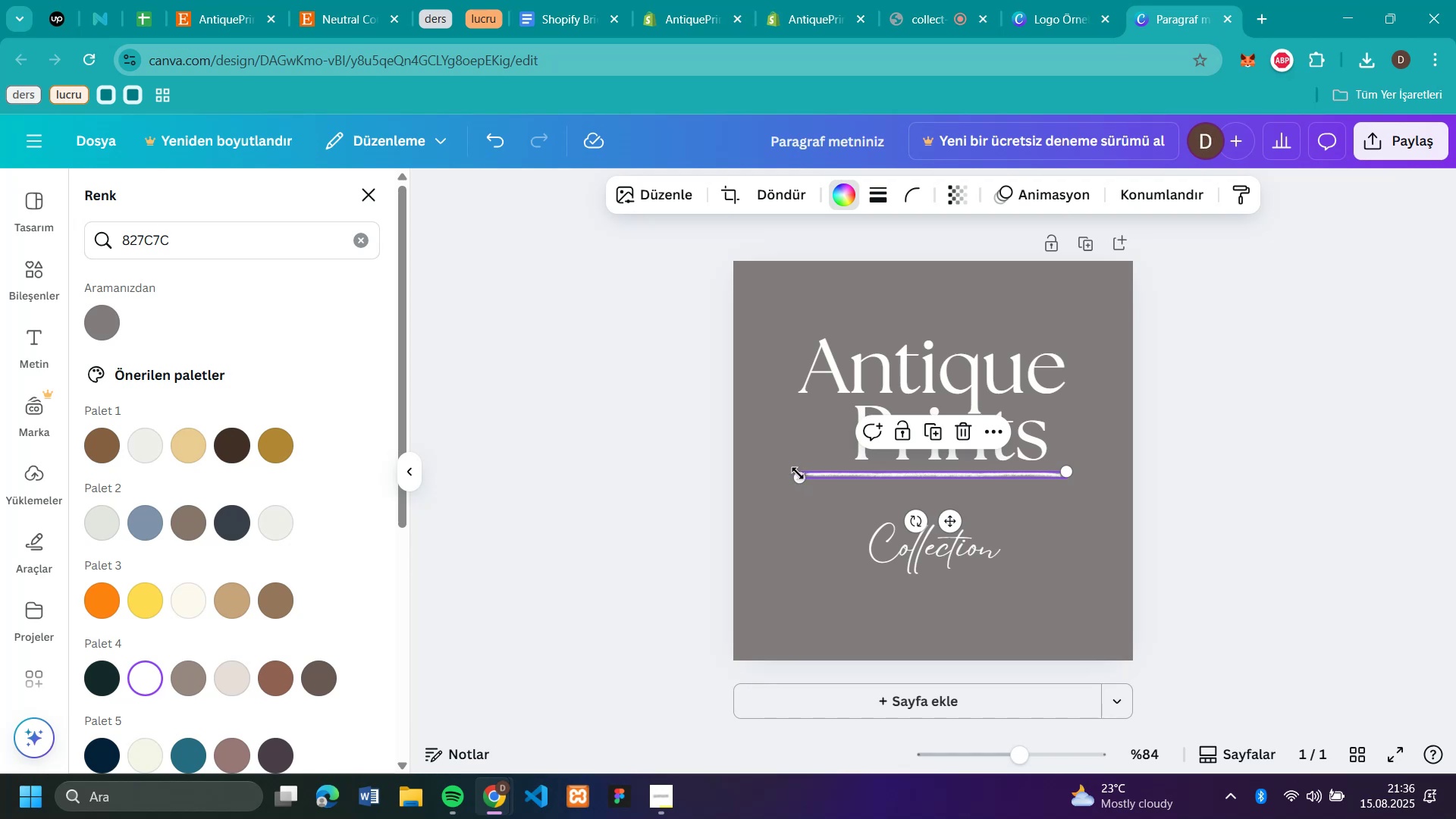 
left_click_drag(start_coordinate=[798, 476], to_coordinate=[825, 479])
 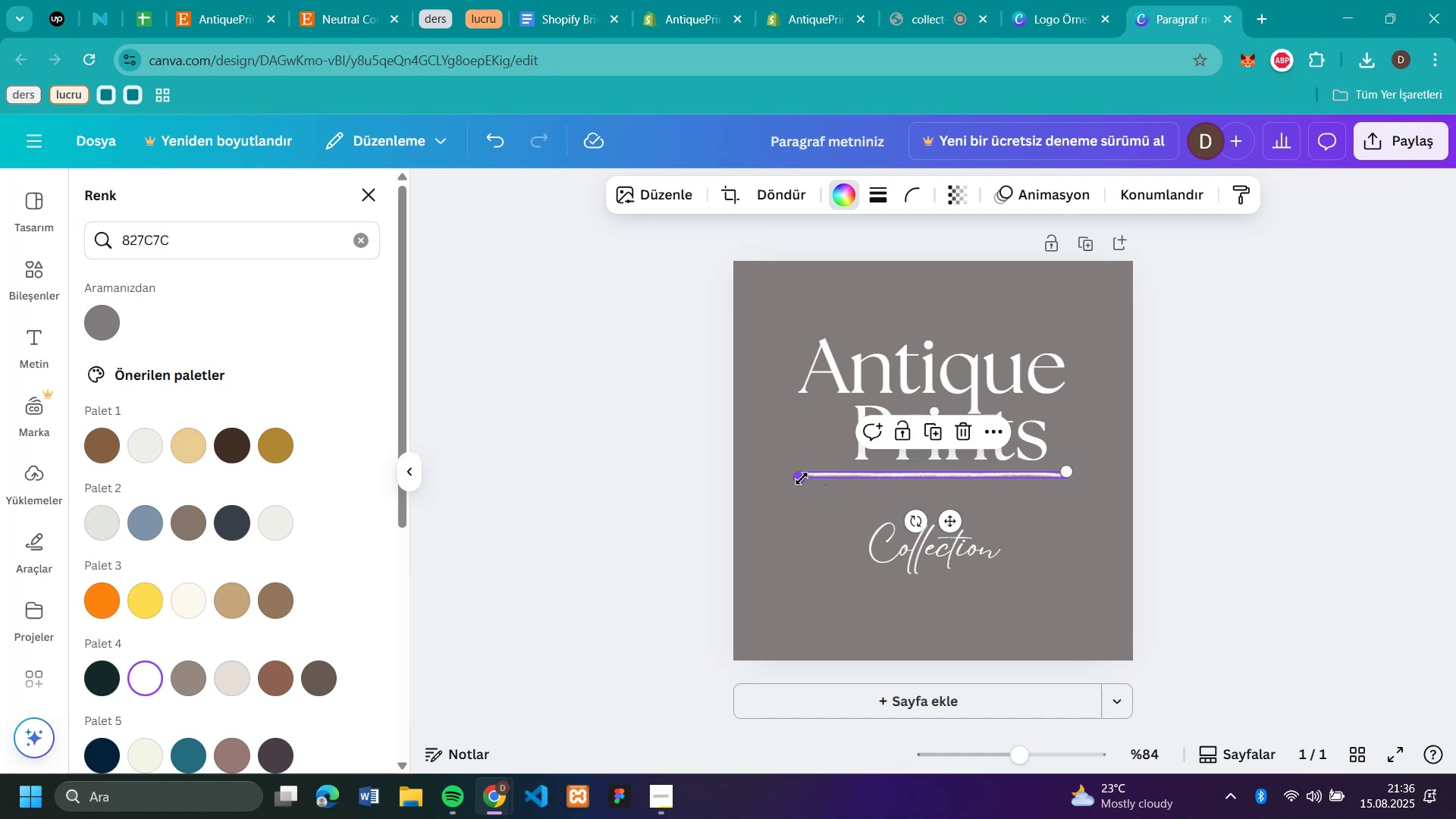 
left_click_drag(start_coordinate=[801, 477], to_coordinate=[827, 476])
 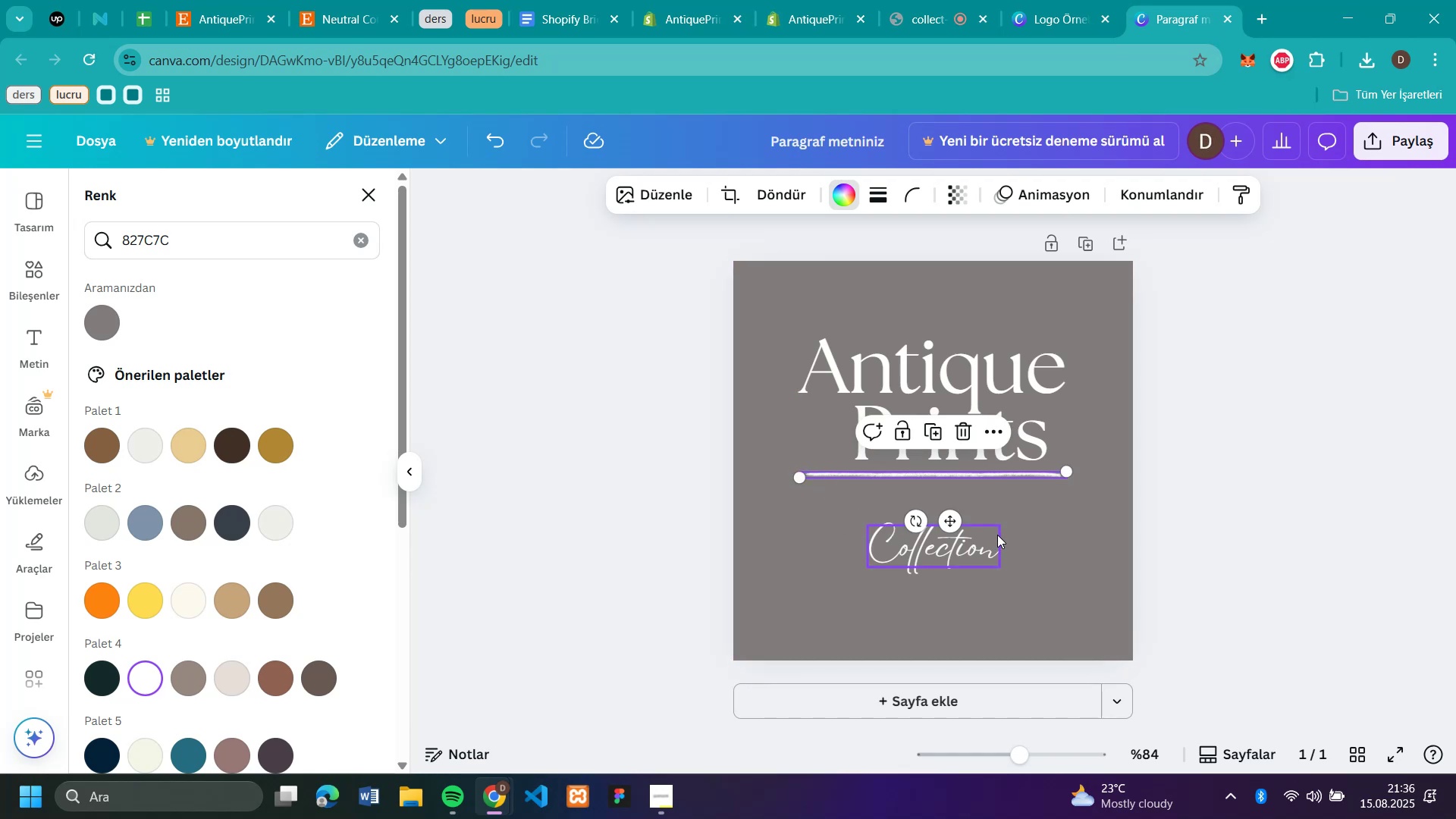 
left_click([1044, 529])
 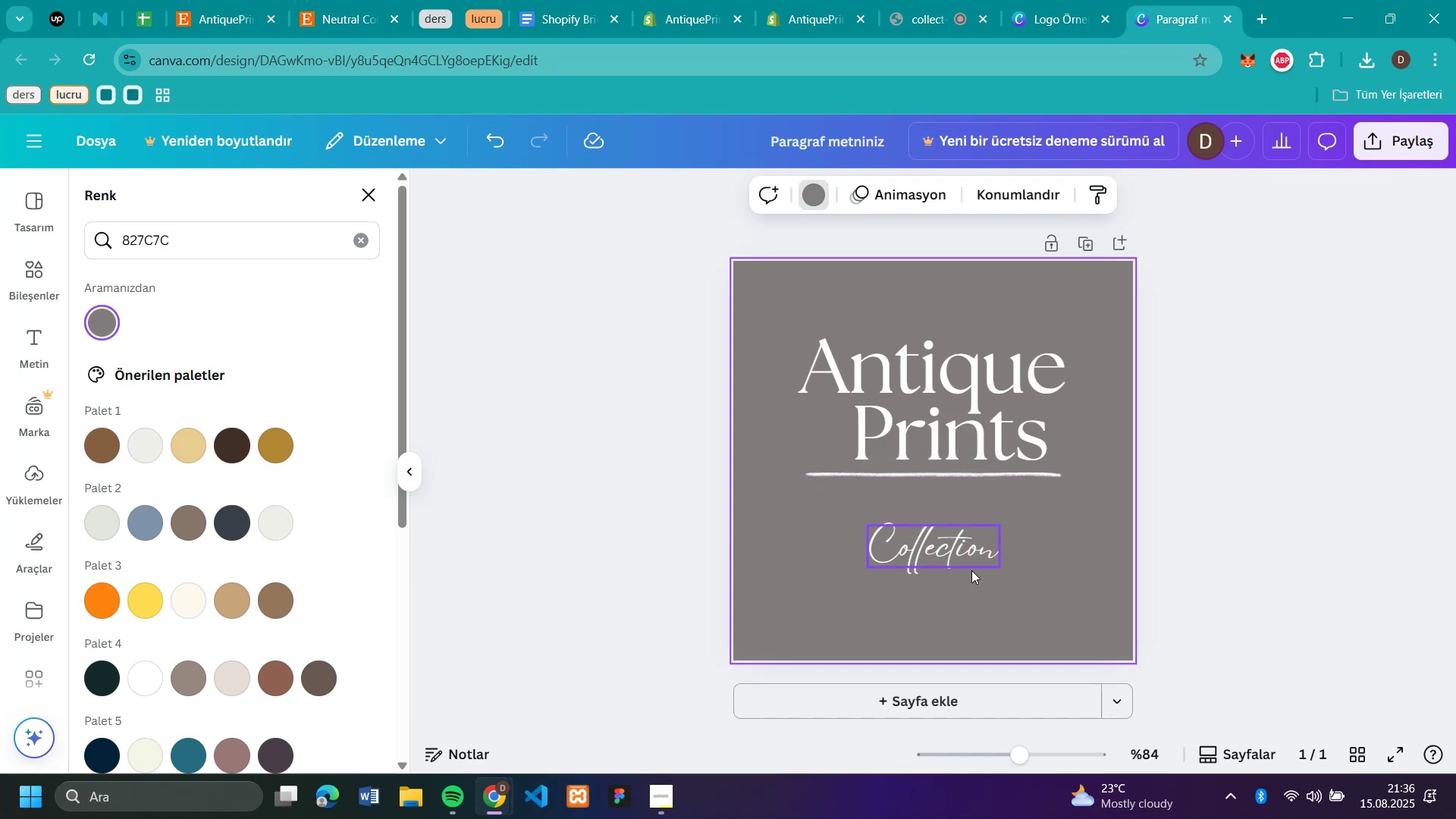 
left_click_drag(start_coordinate=[958, 560], to_coordinate=[968, 542])
 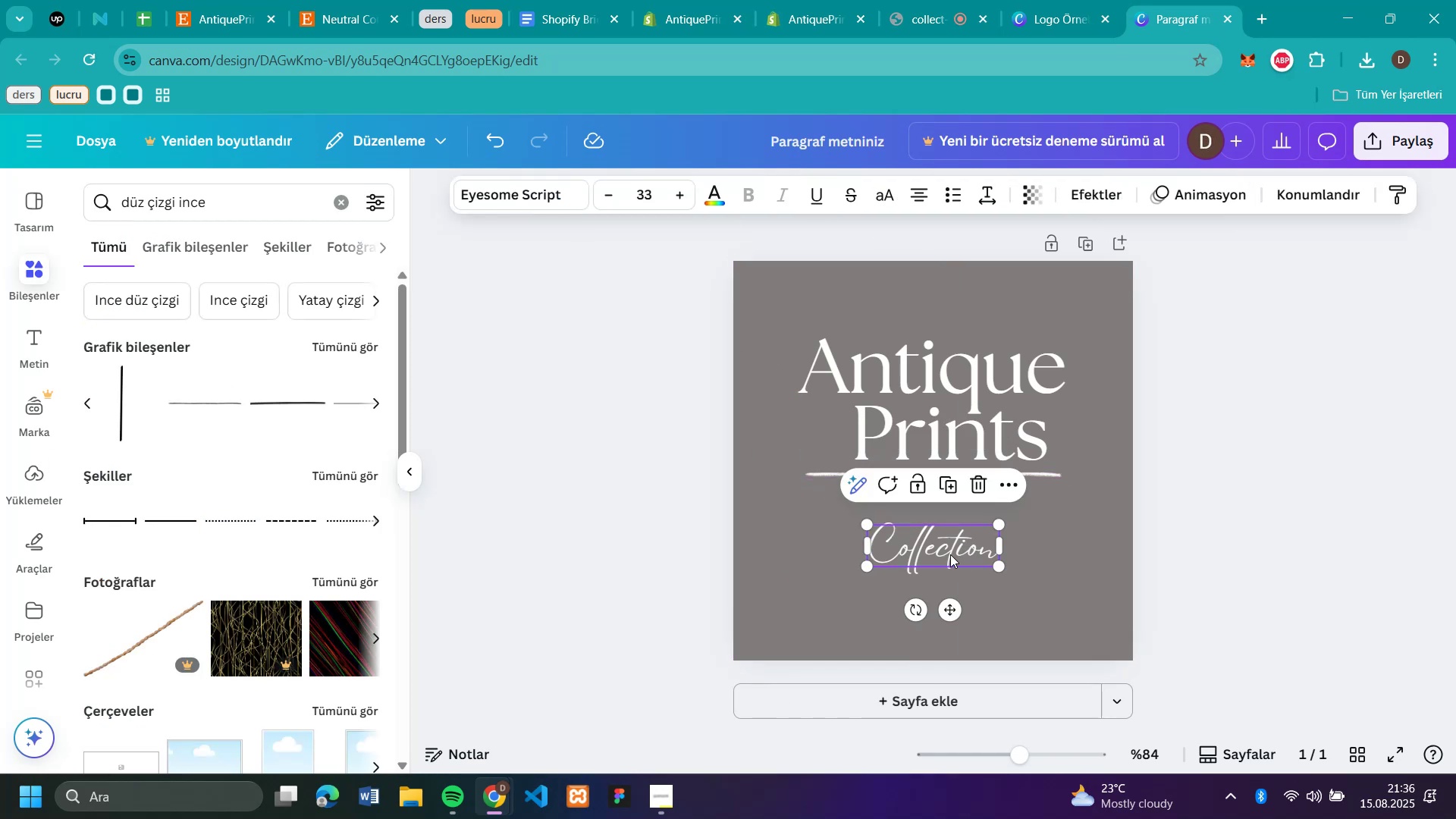 
left_click_drag(start_coordinate=[948, 539], to_coordinate=[959, 504])
 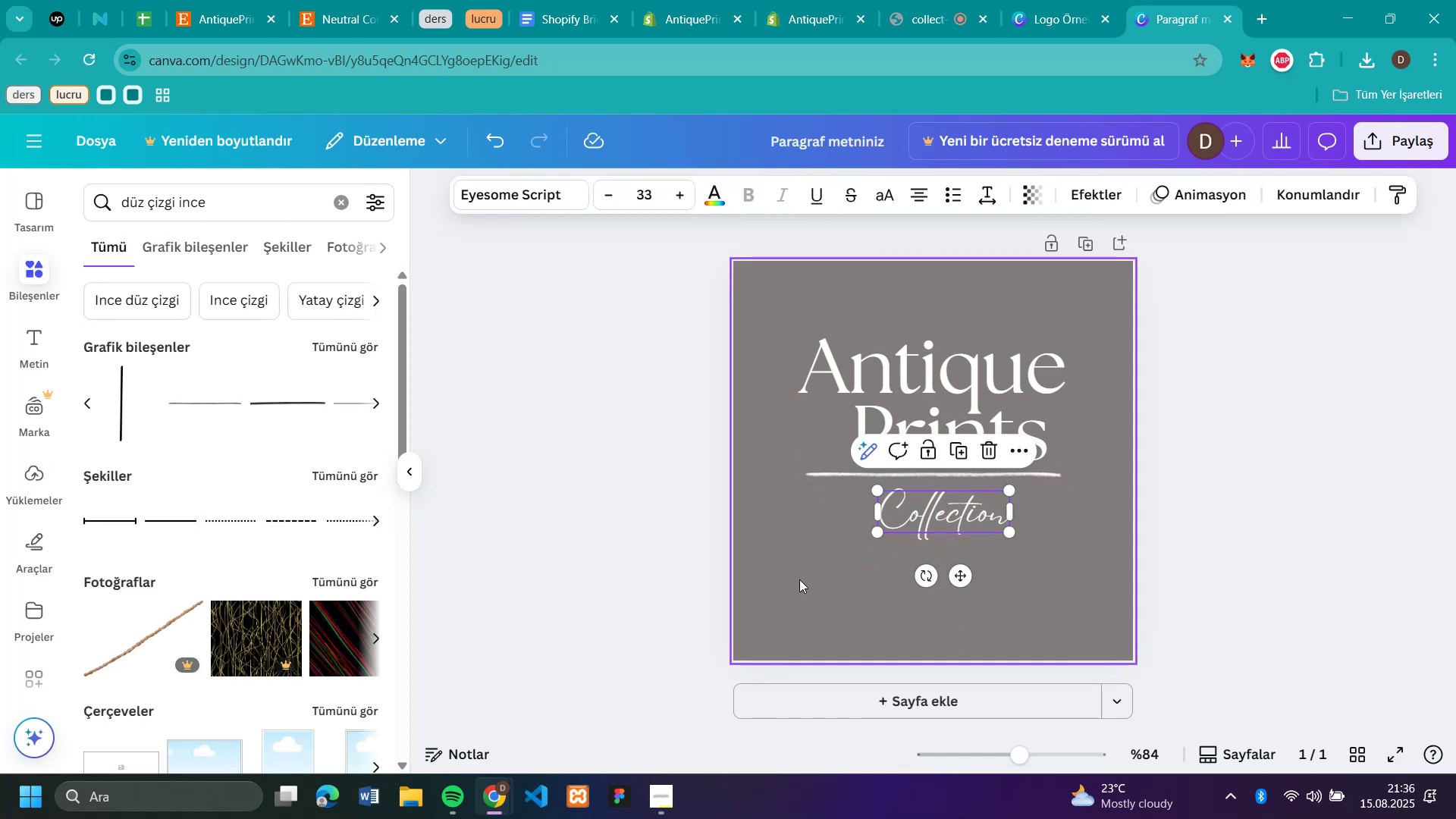 
left_click([786, 577])
 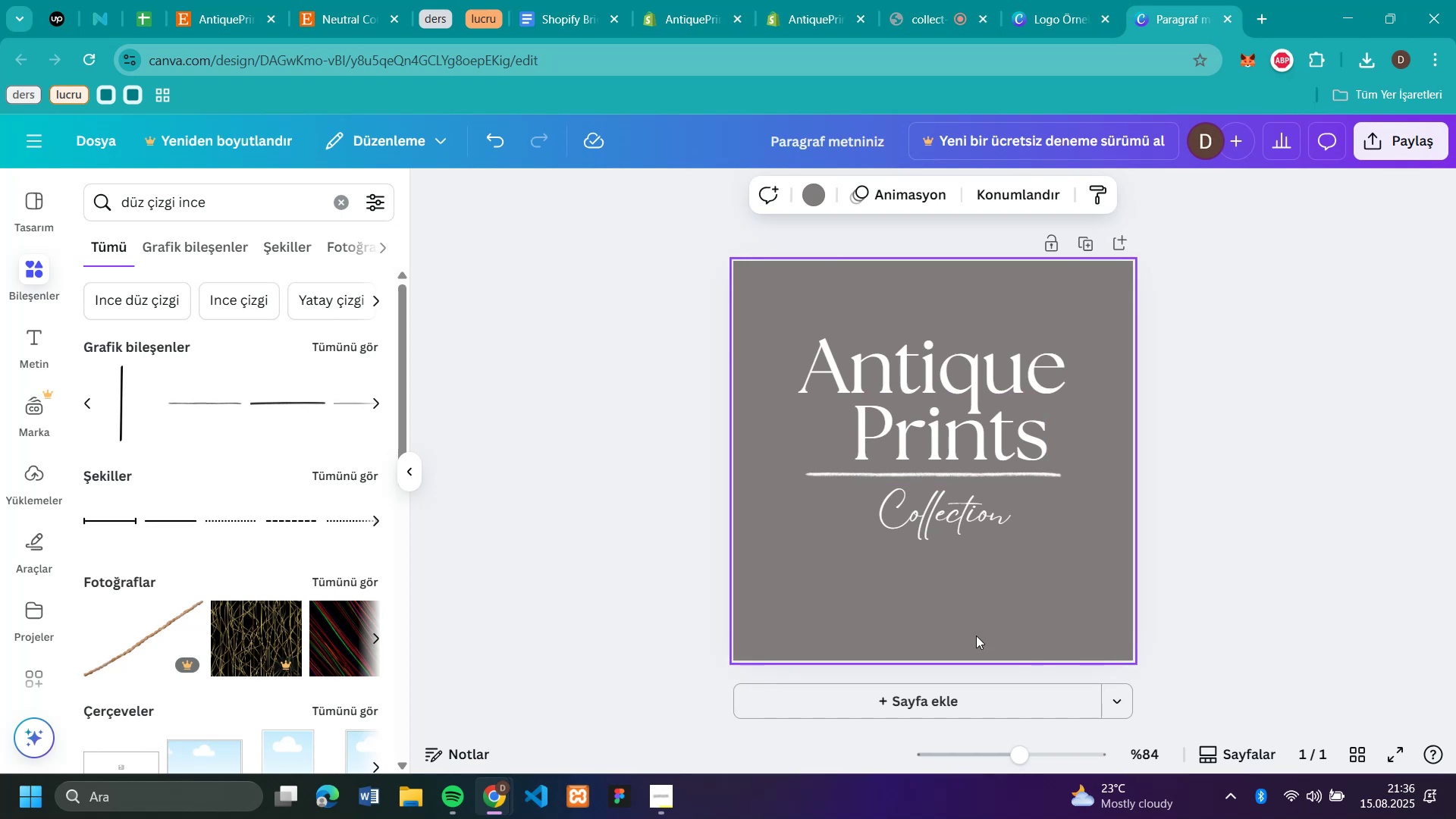 
left_click_drag(start_coordinate=[947, 378], to_coordinate=[930, 381])
 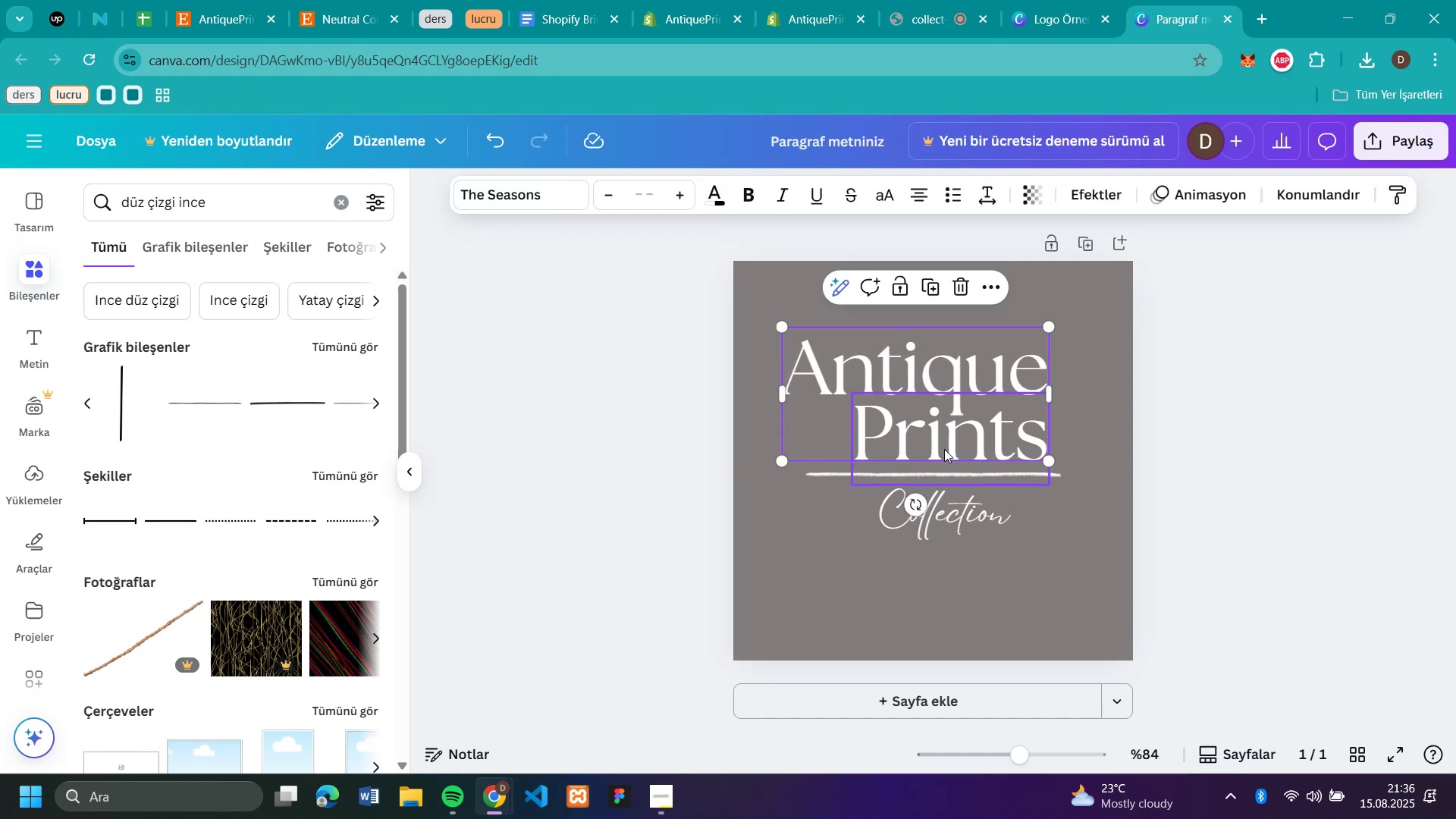 
left_click_drag(start_coordinate=[949, 439], to_coordinate=[970, 441])
 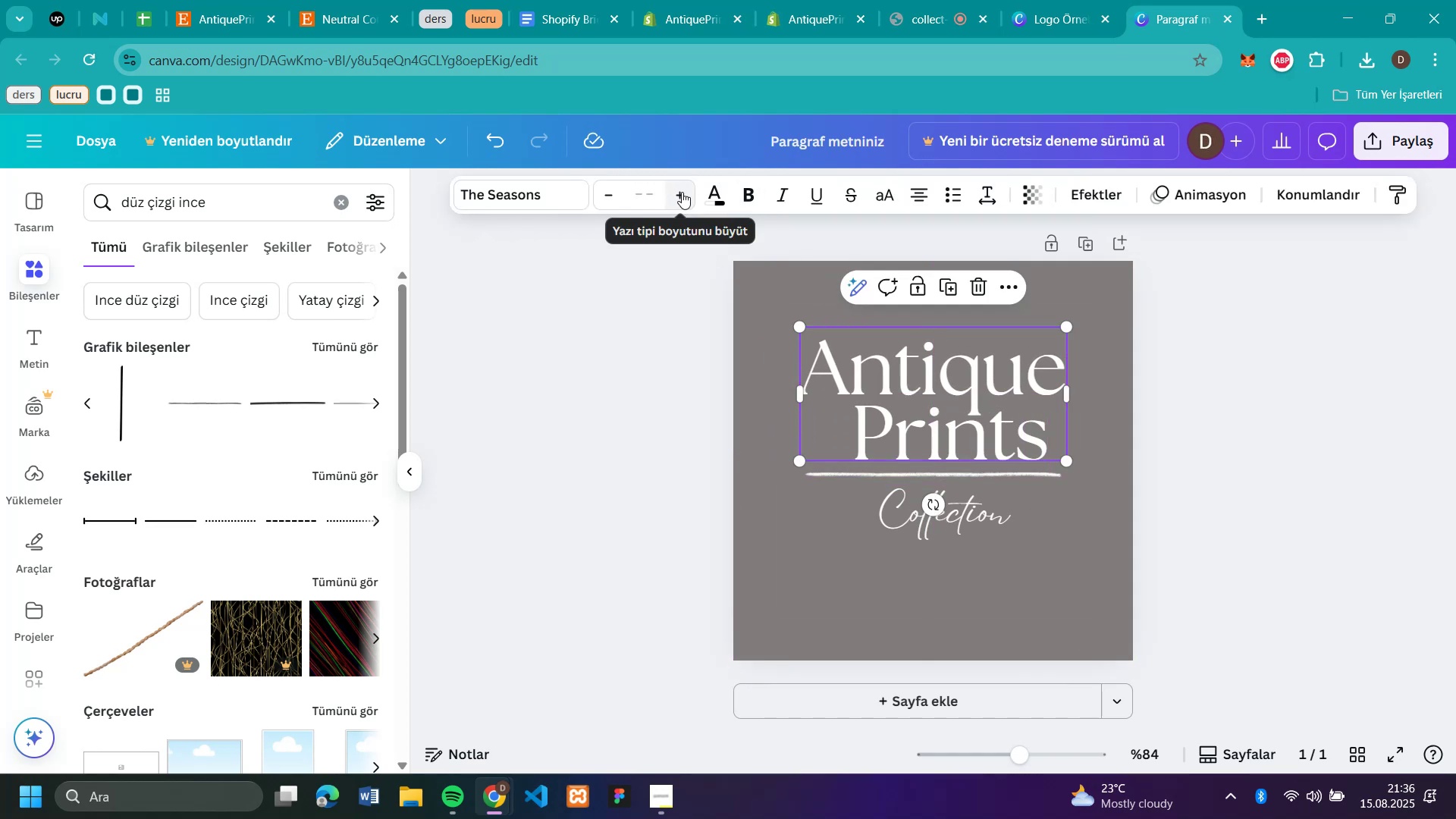 
double_click([682, 192])
 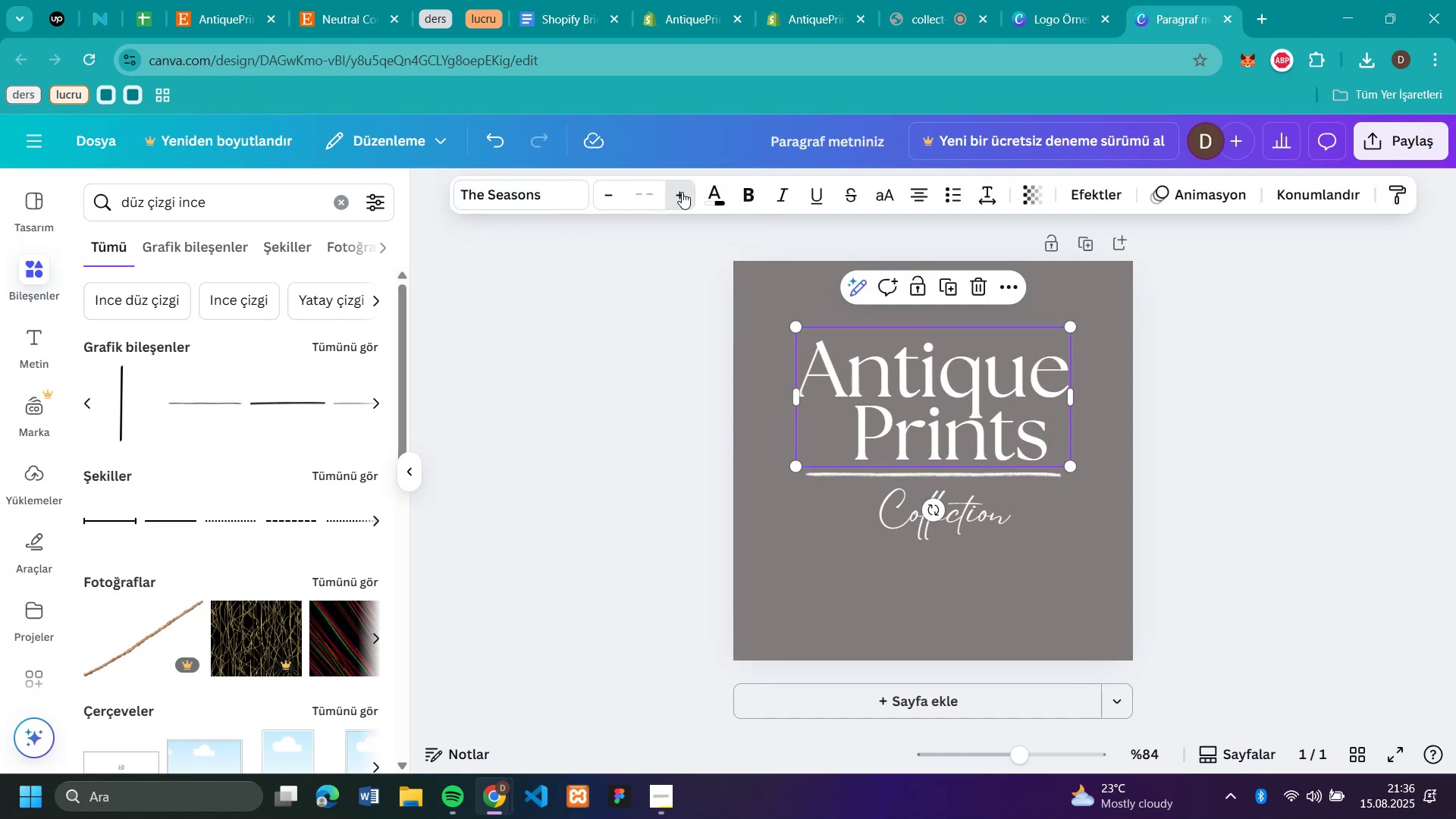 
triple_click([682, 192])
 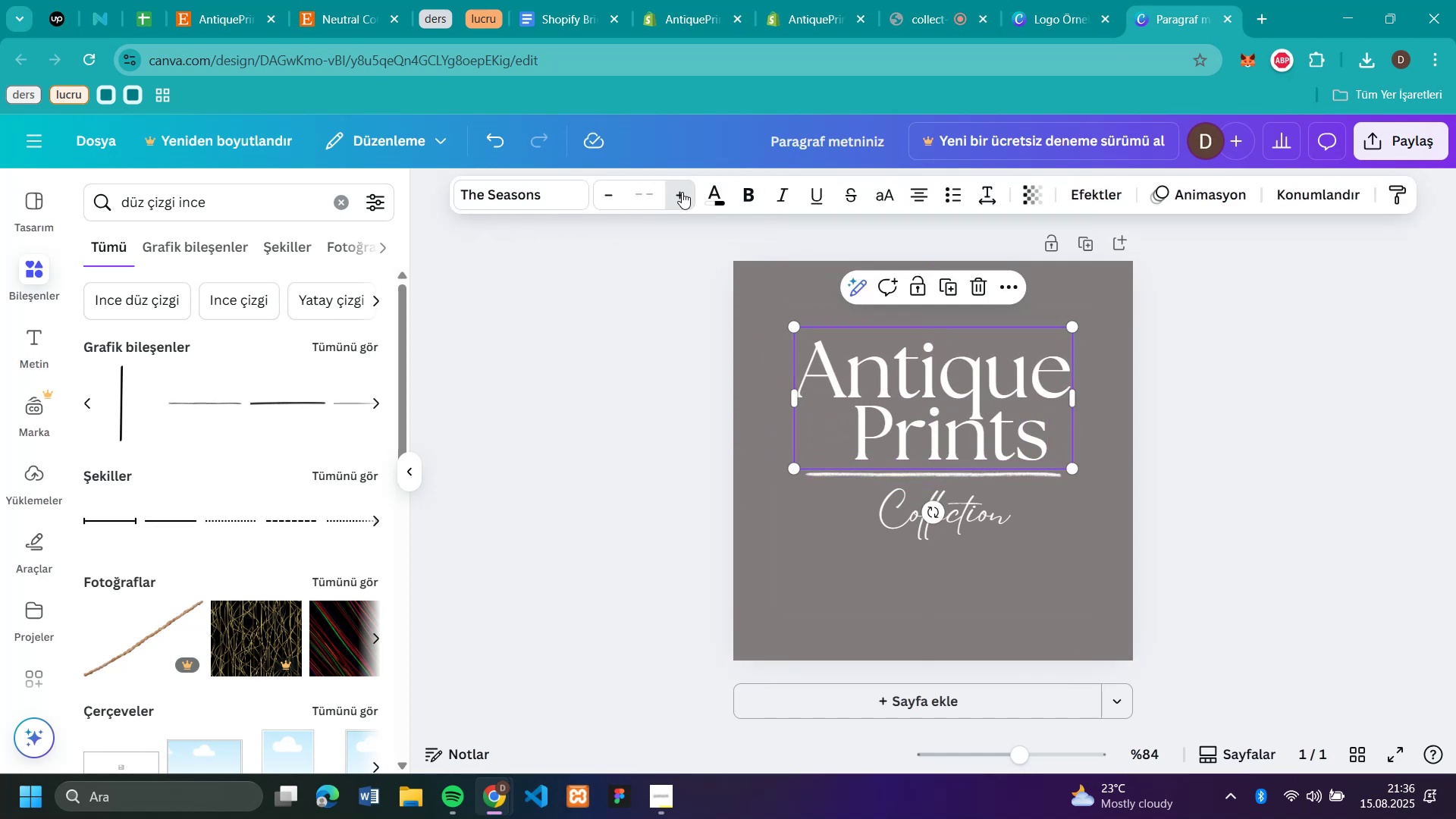 
triple_click([682, 192])
 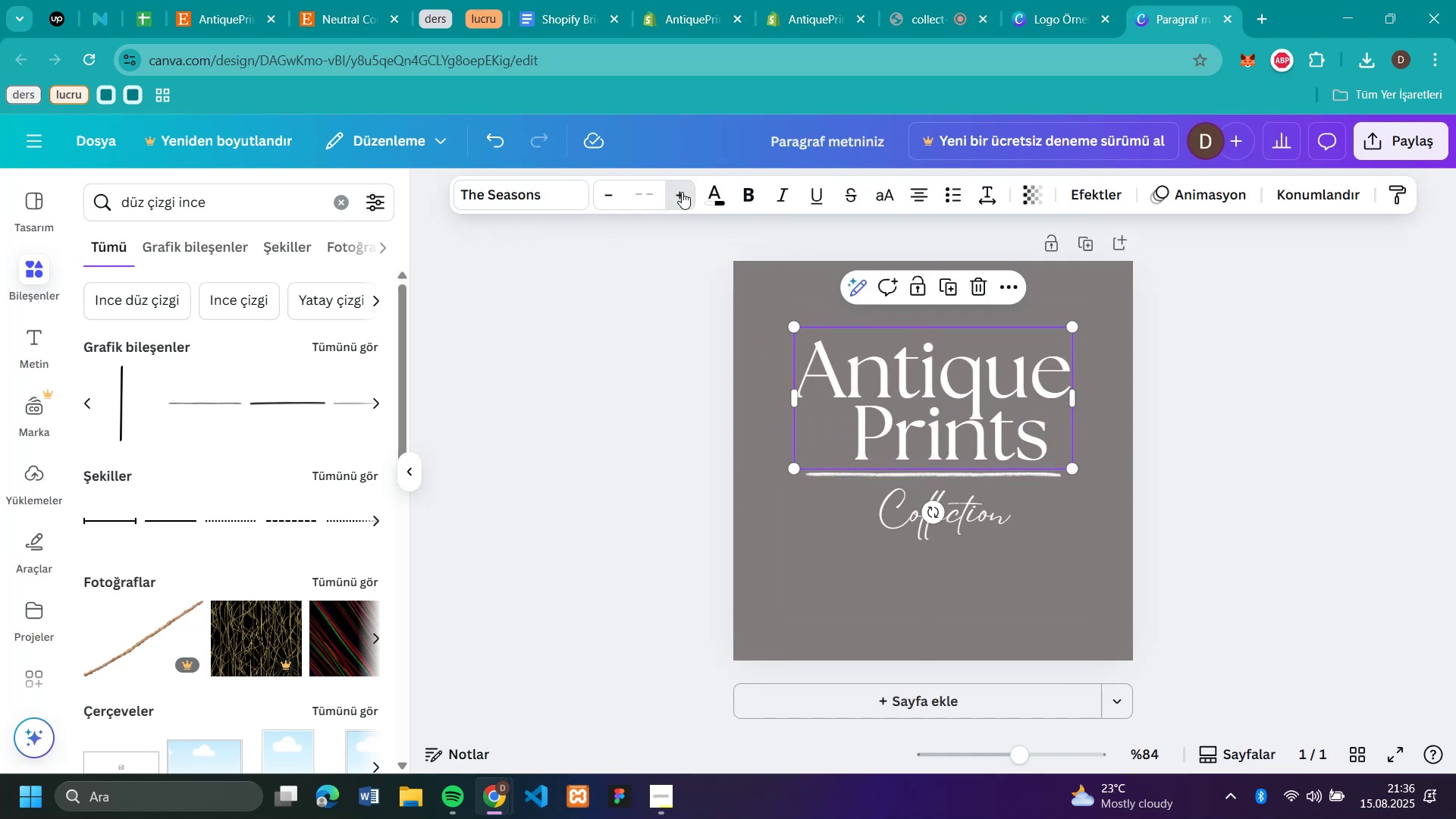 
triple_click([682, 192])
 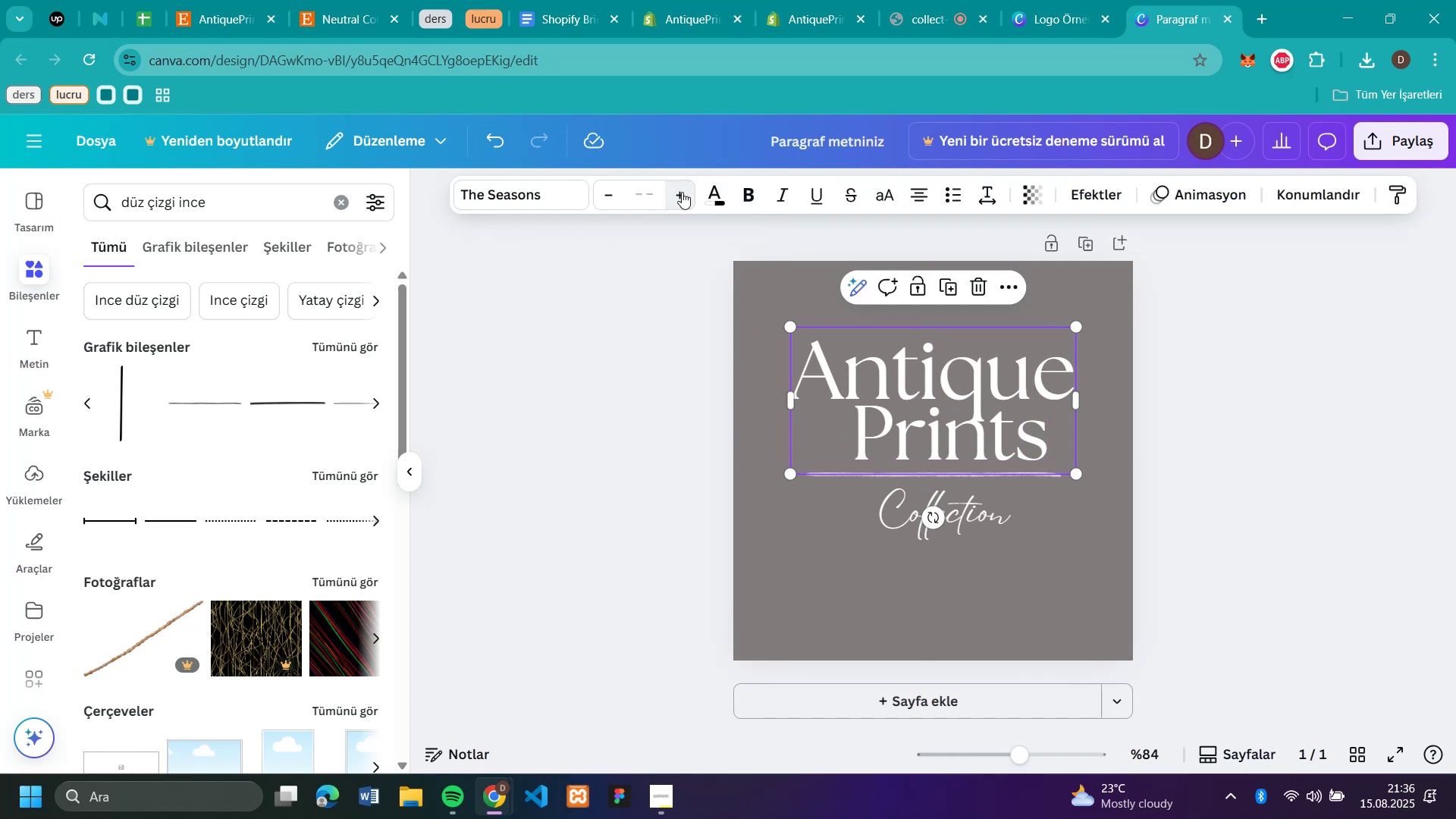 
triple_click([682, 192])
 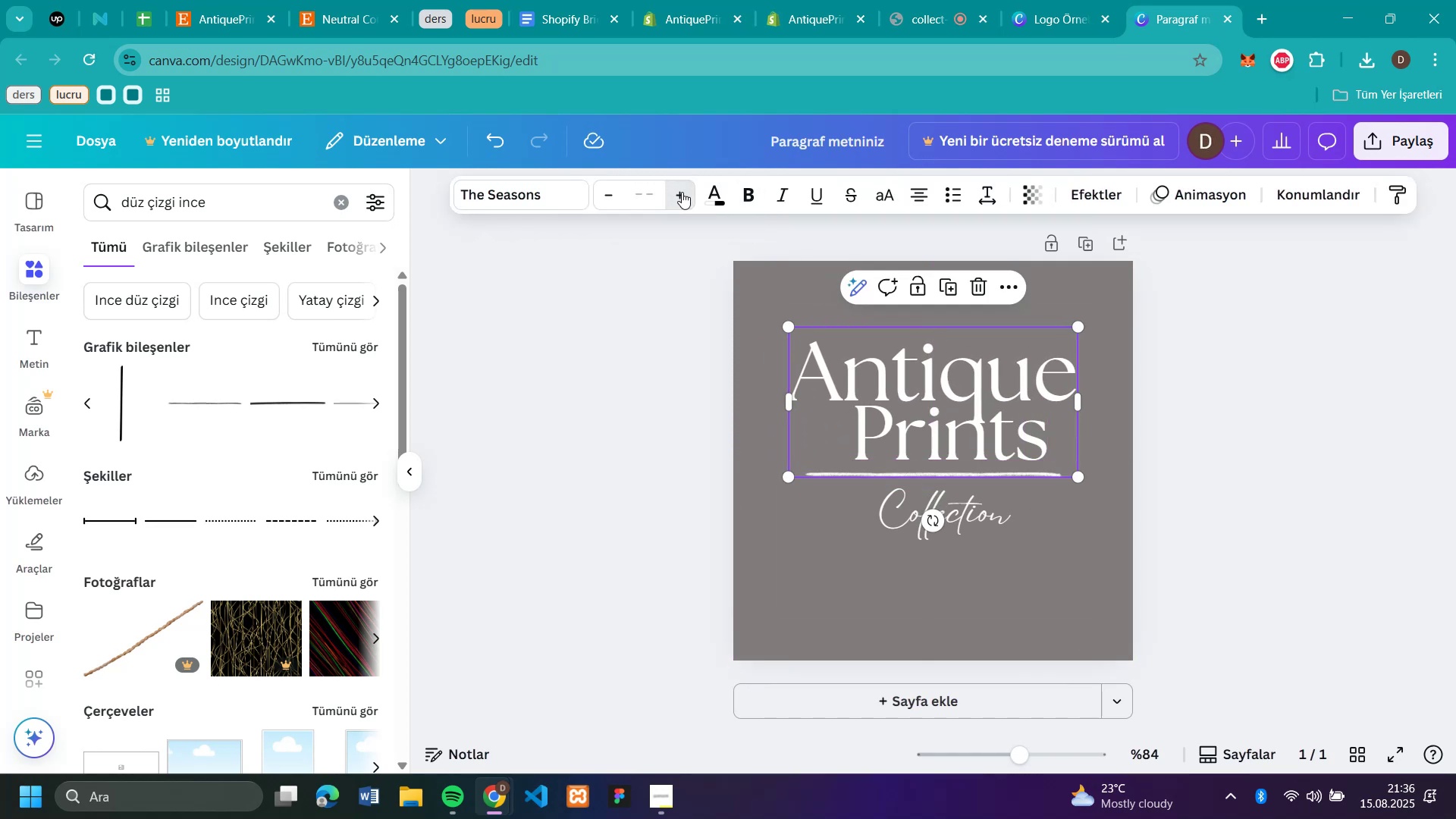 
triple_click([682, 192])
 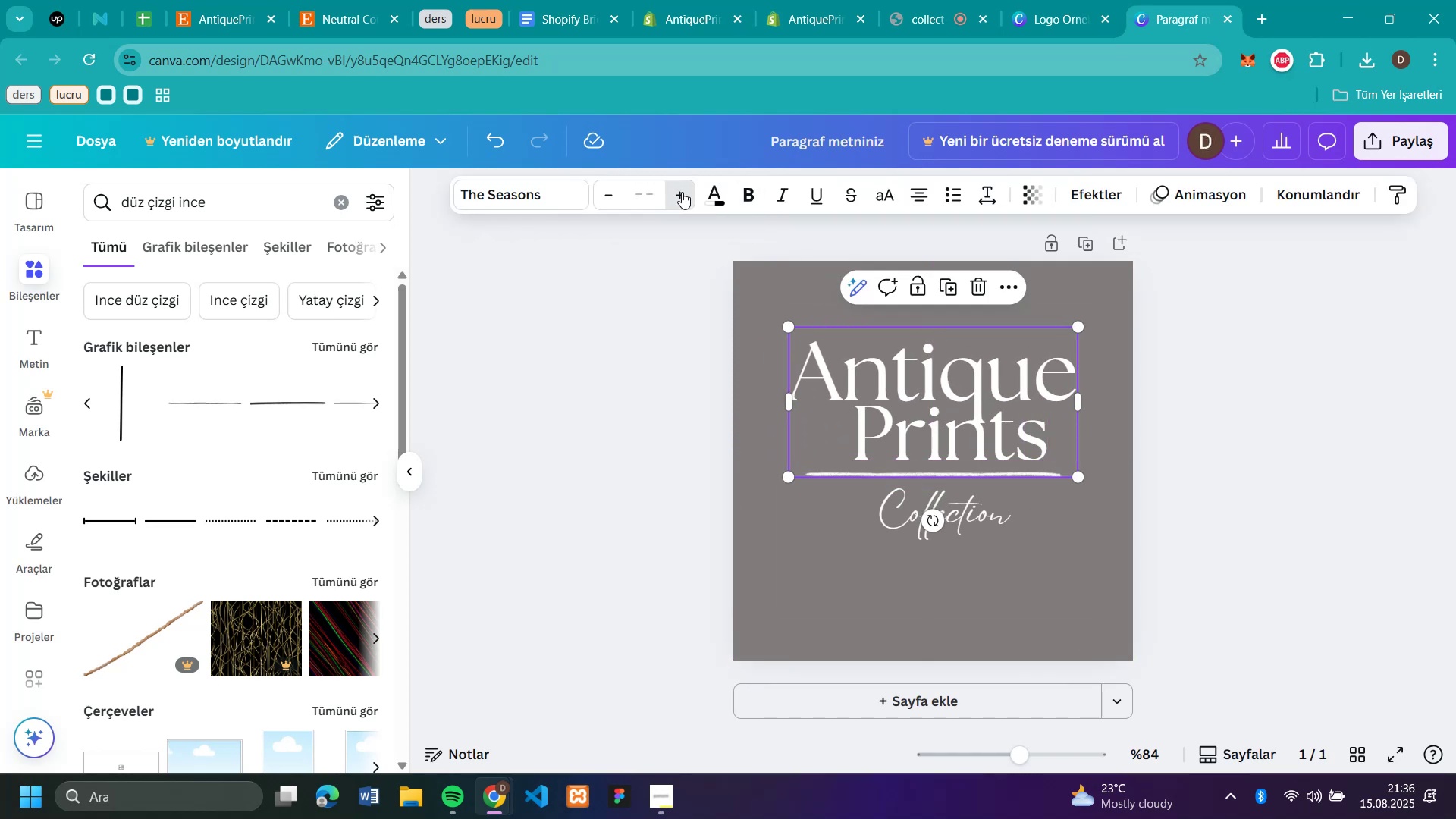 
triple_click([682, 192])
 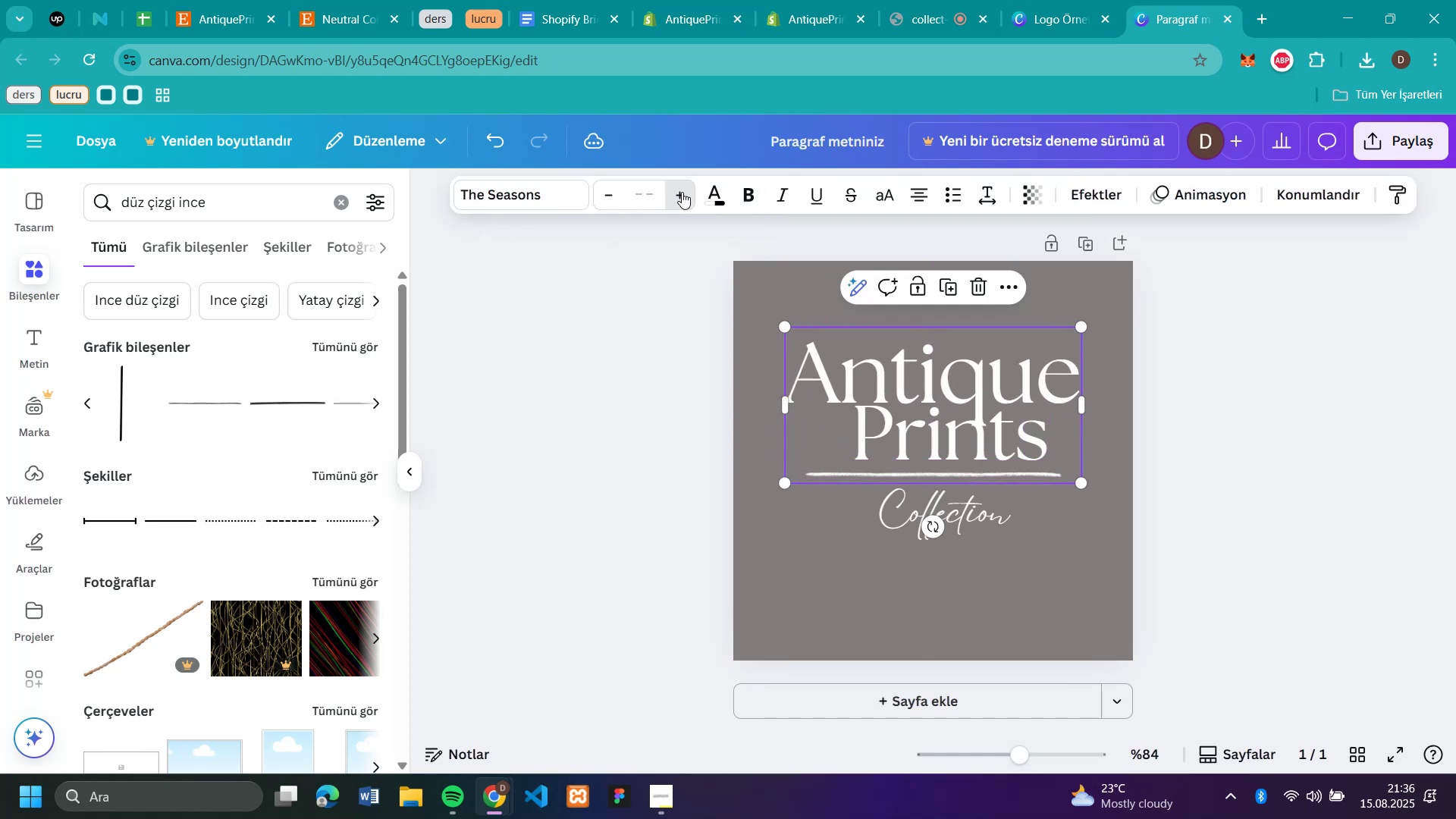 
triple_click([682, 192])
 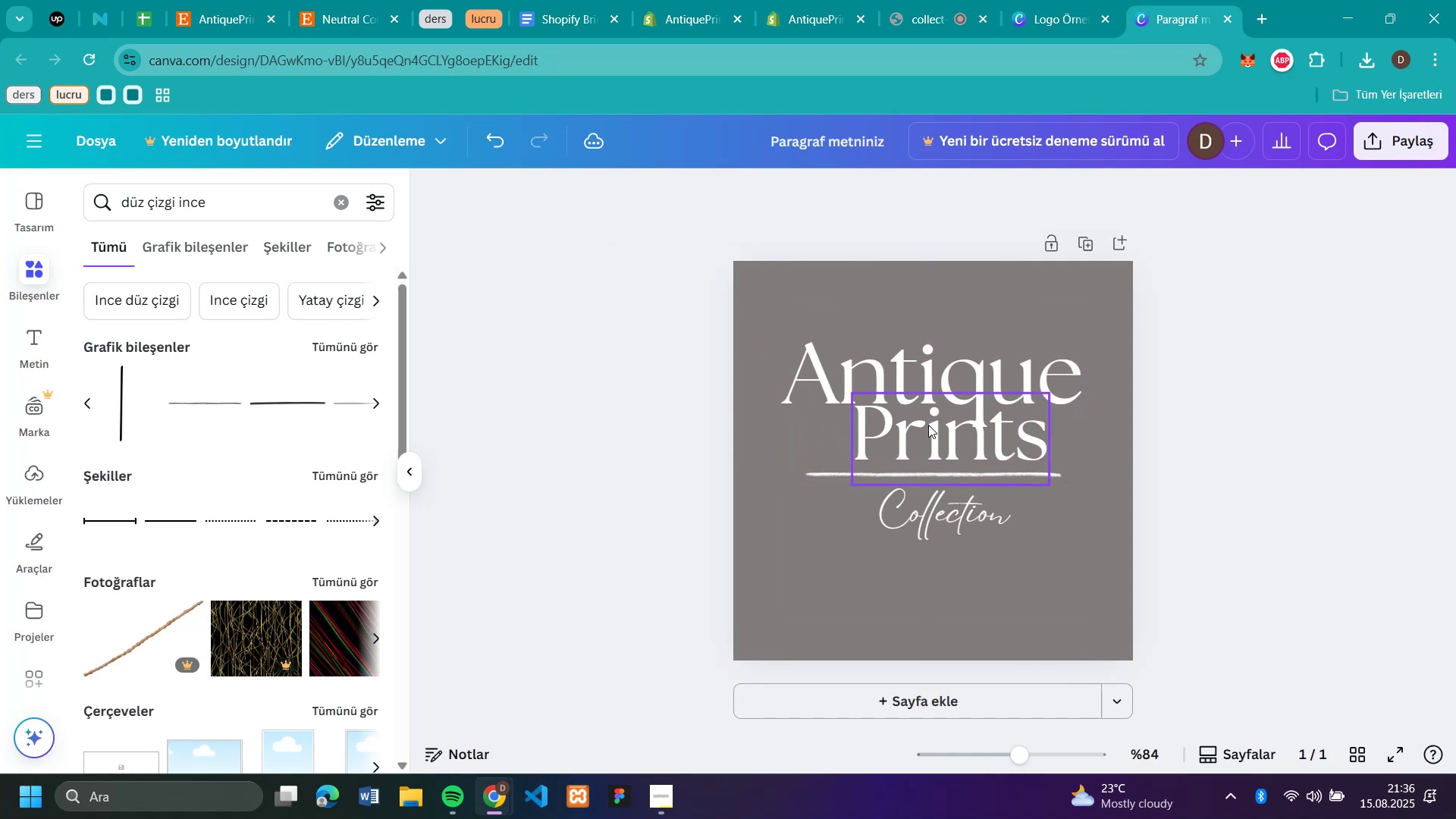 
left_click_drag(start_coordinate=[917, 435], to_coordinate=[903, 440])
 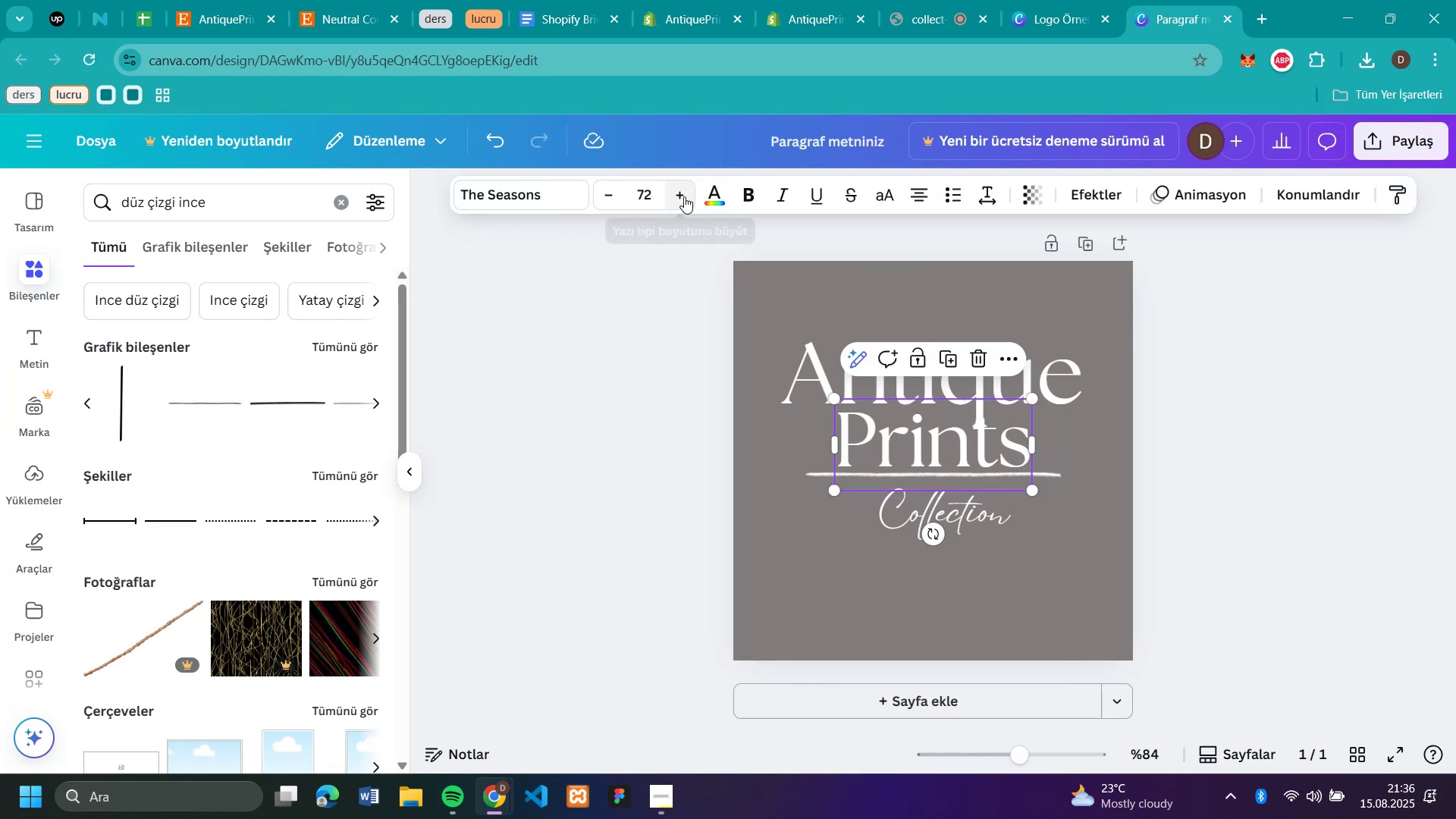 
double_click([683, 196])
 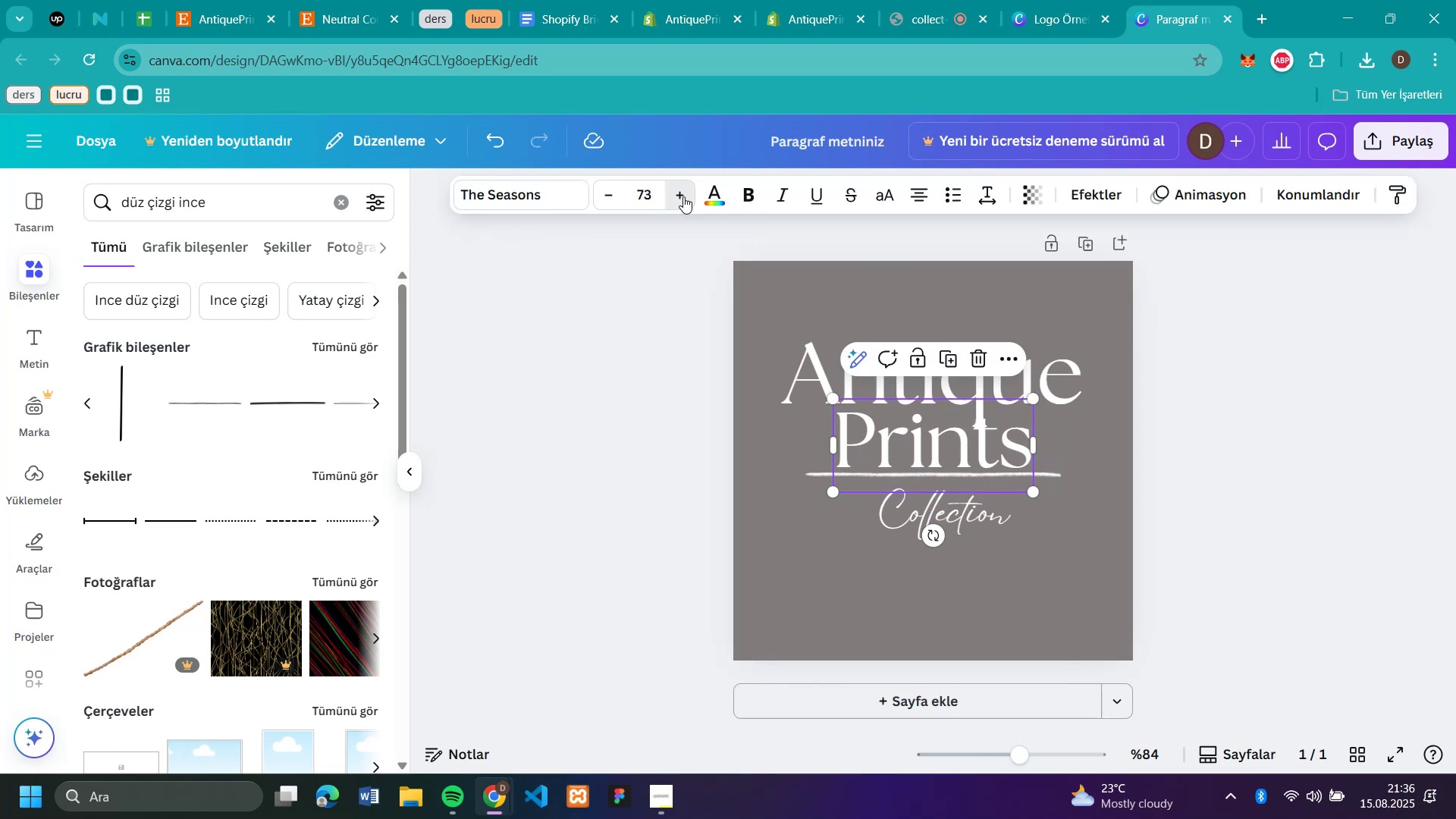 
triple_click([683, 196])
 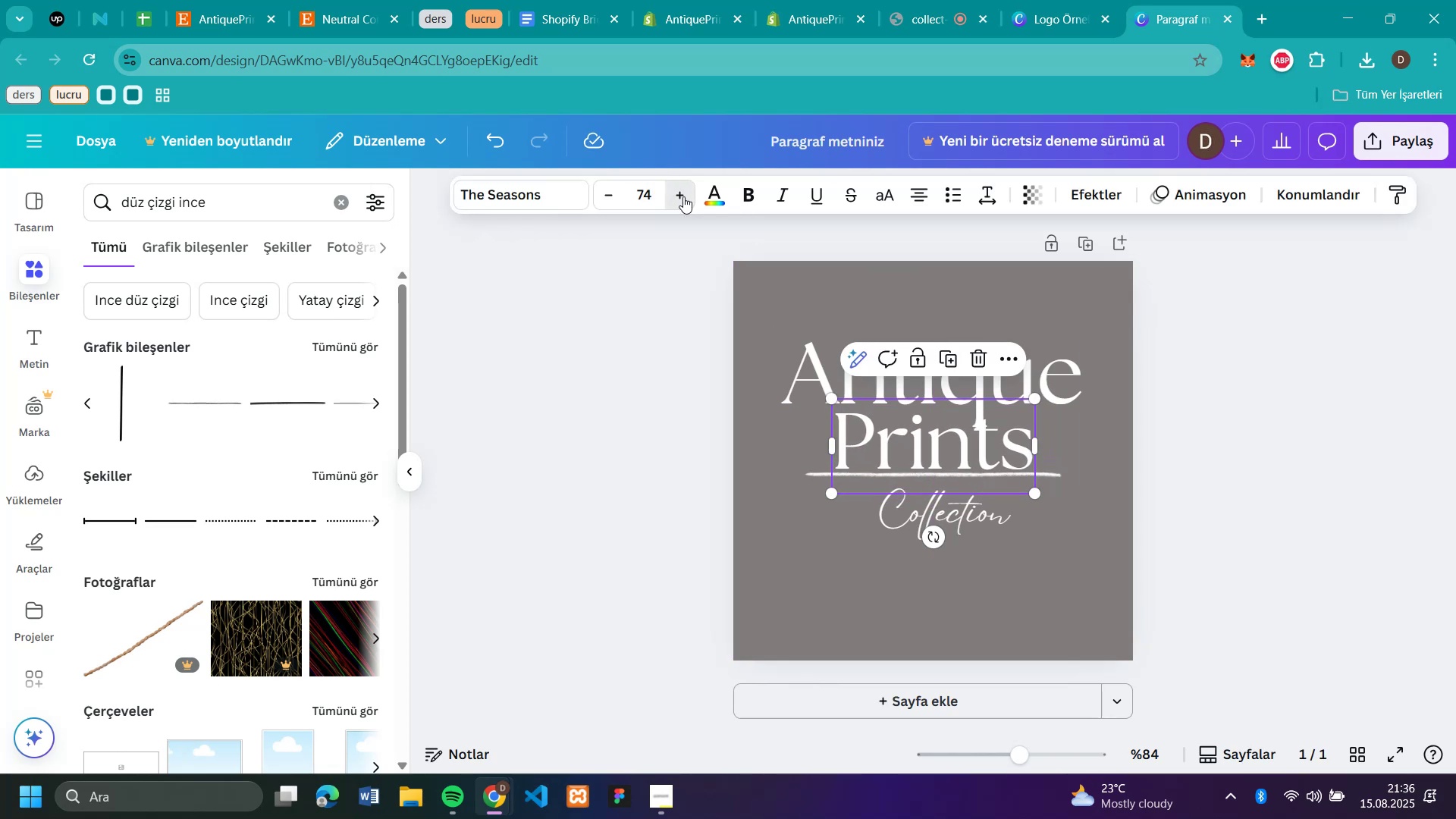 
triple_click([683, 196])
 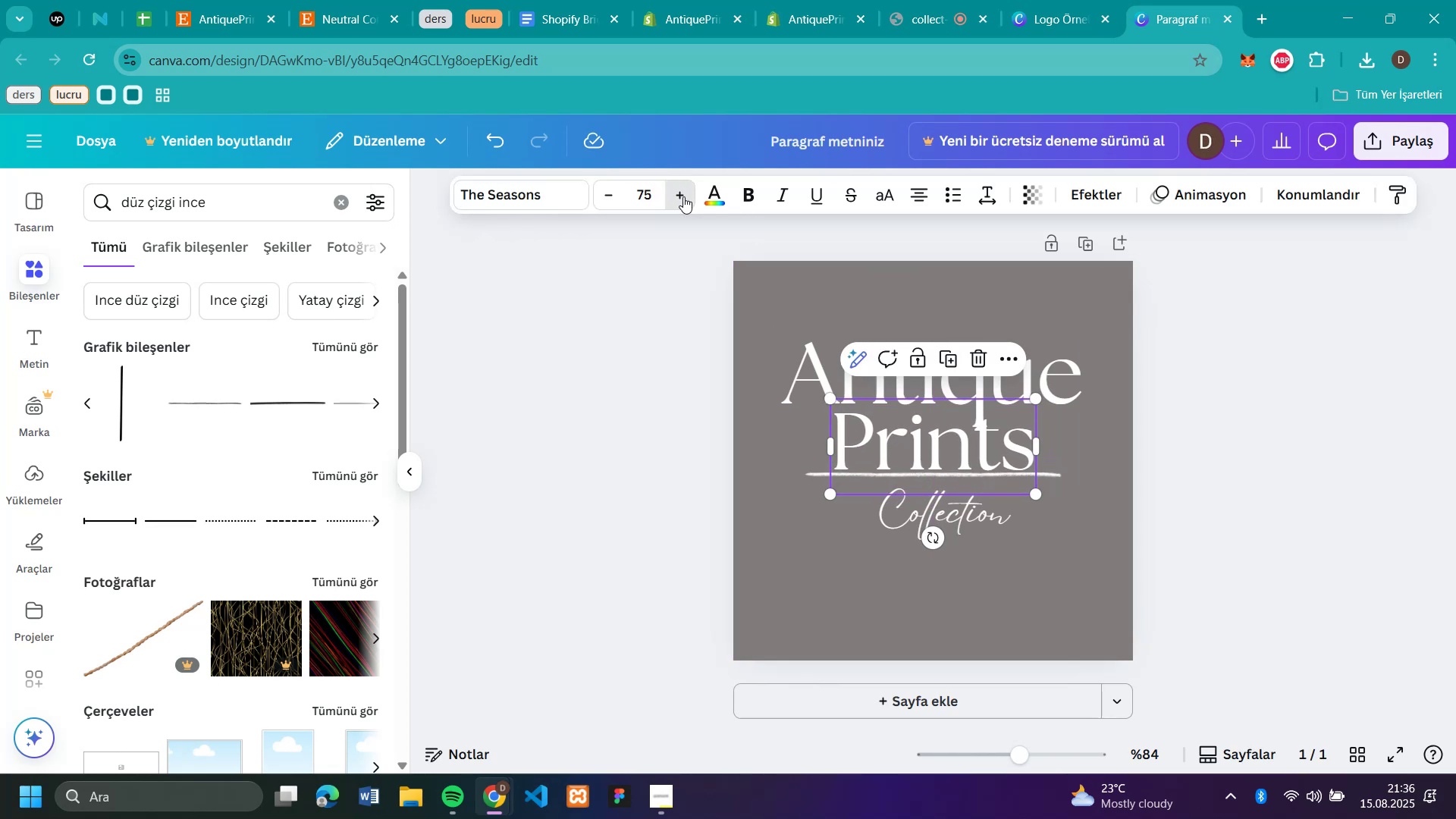 
triple_click([683, 196])
 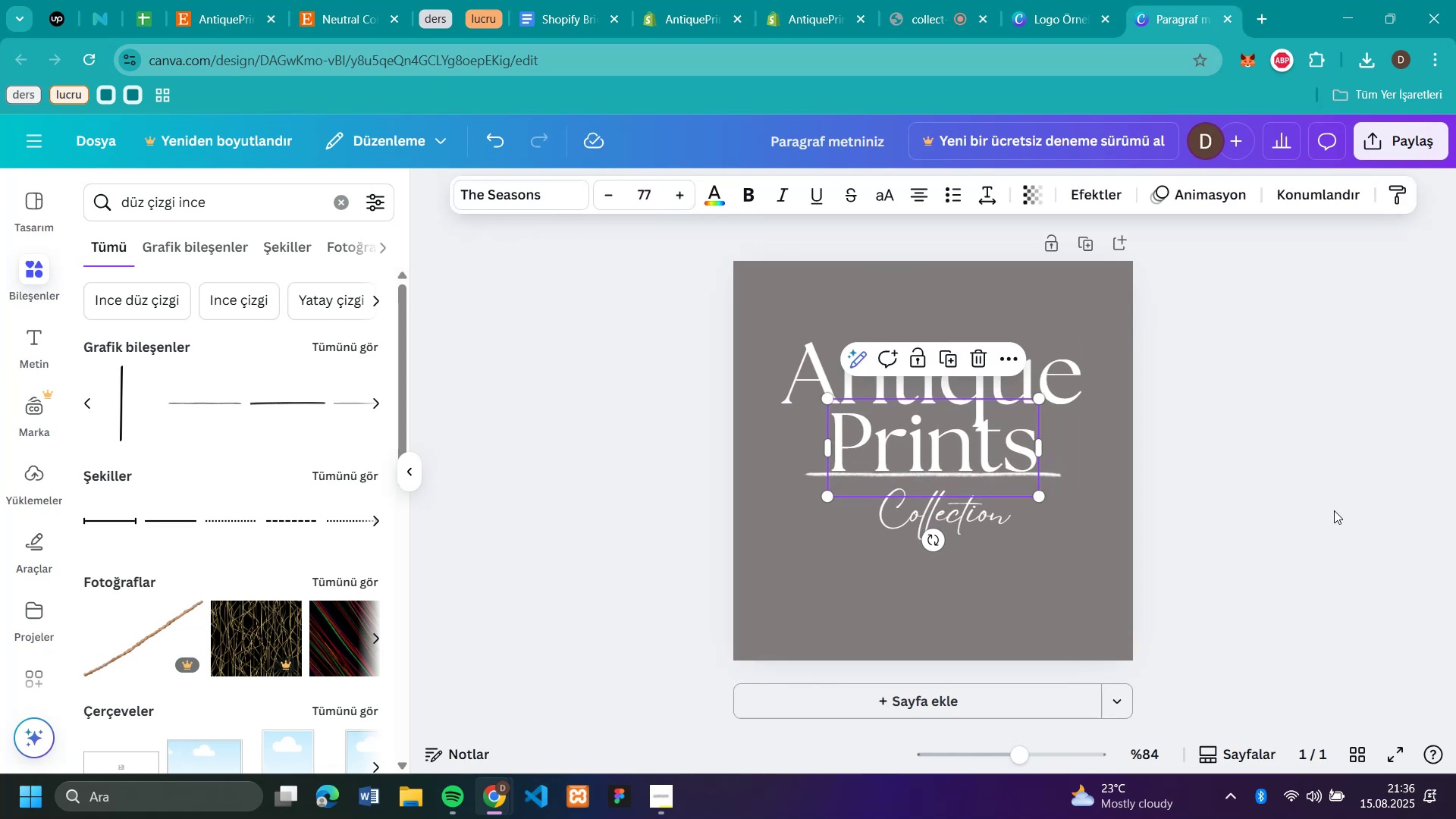 
left_click([1356, 525])
 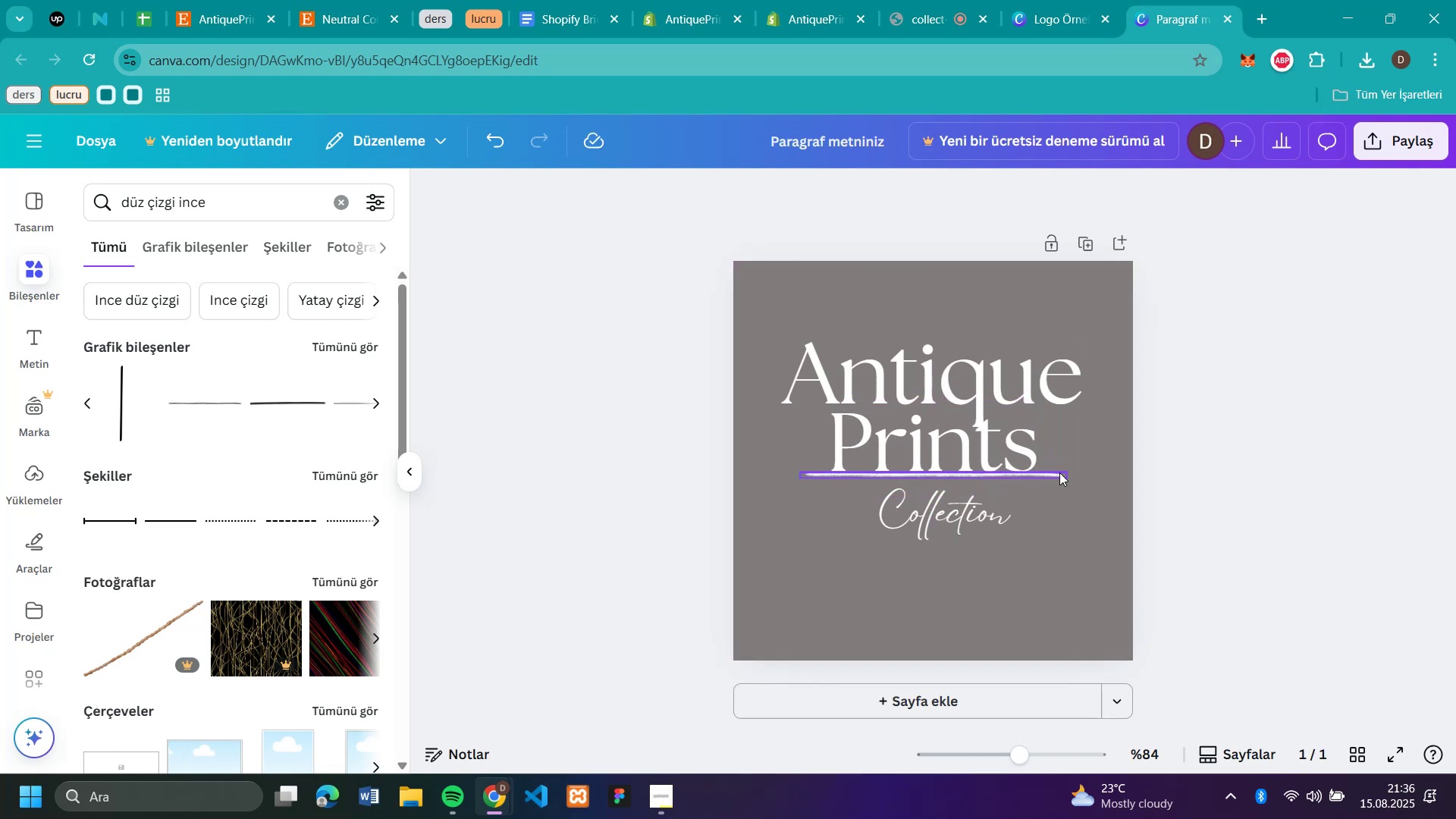 
left_click_drag(start_coordinate=[1056, 472], to_coordinate=[1053, 472])
 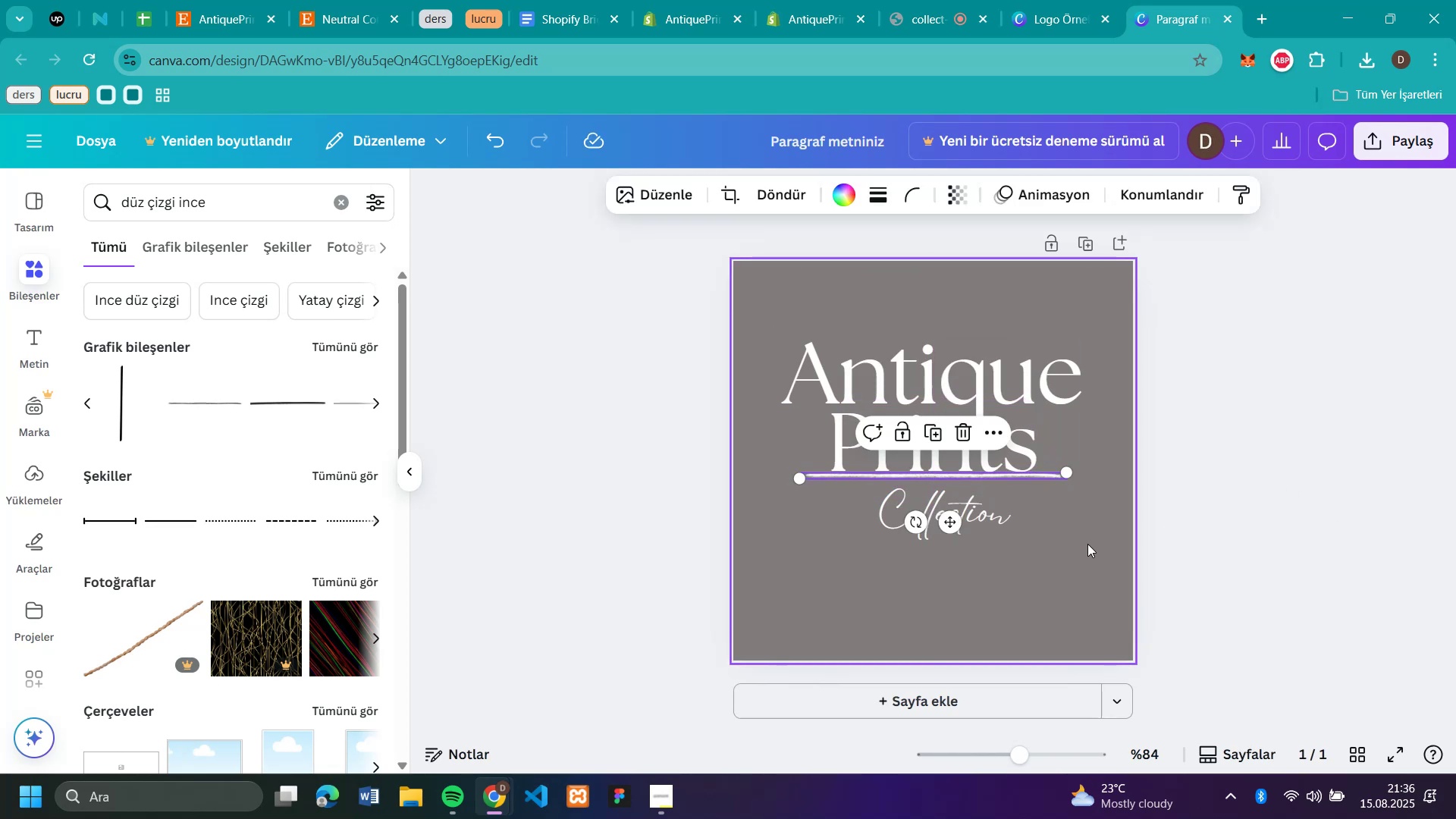 
left_click([1032, 560])
 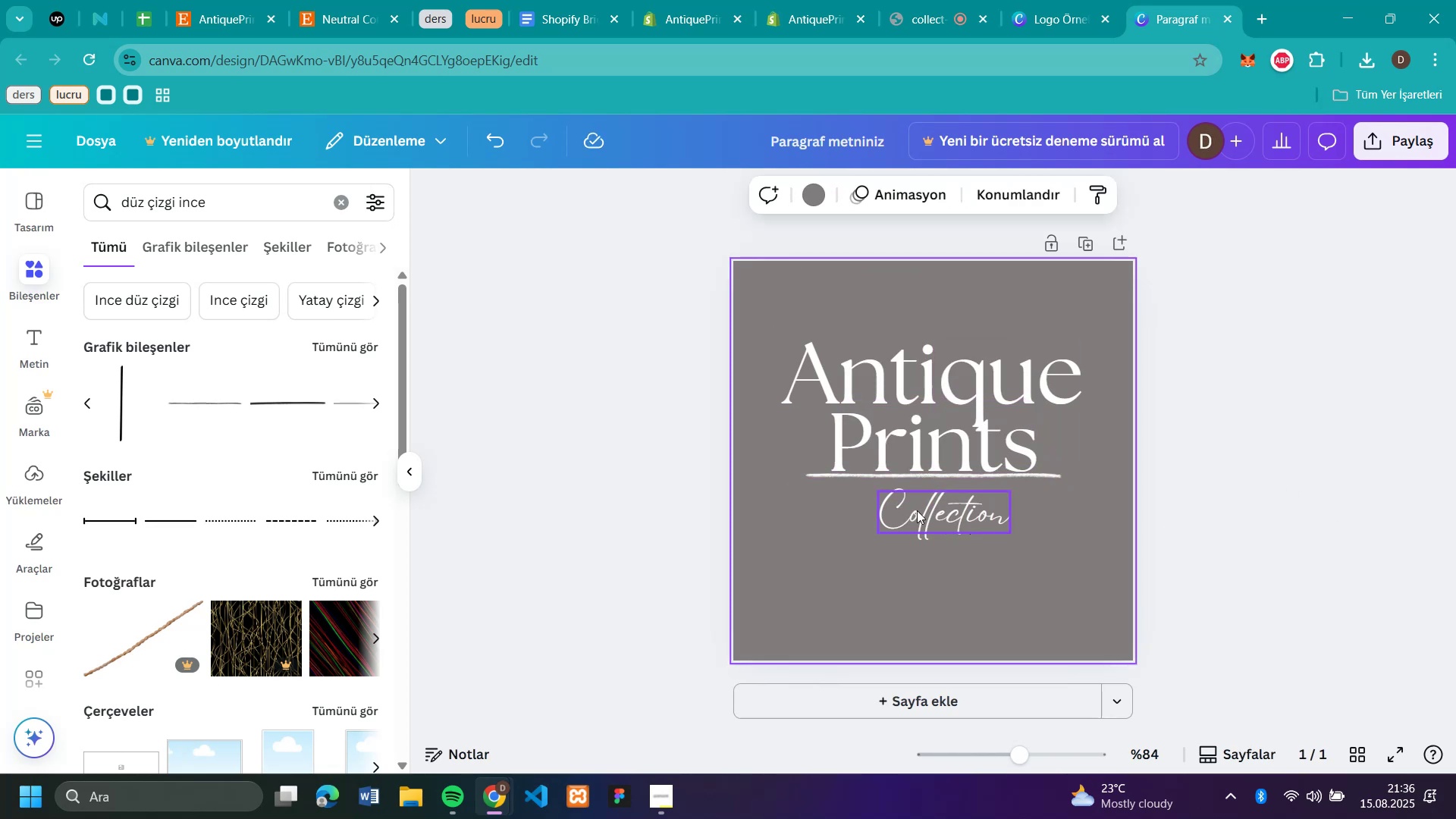 
left_click_drag(start_coordinate=[920, 513], to_coordinate=[913, 522])
 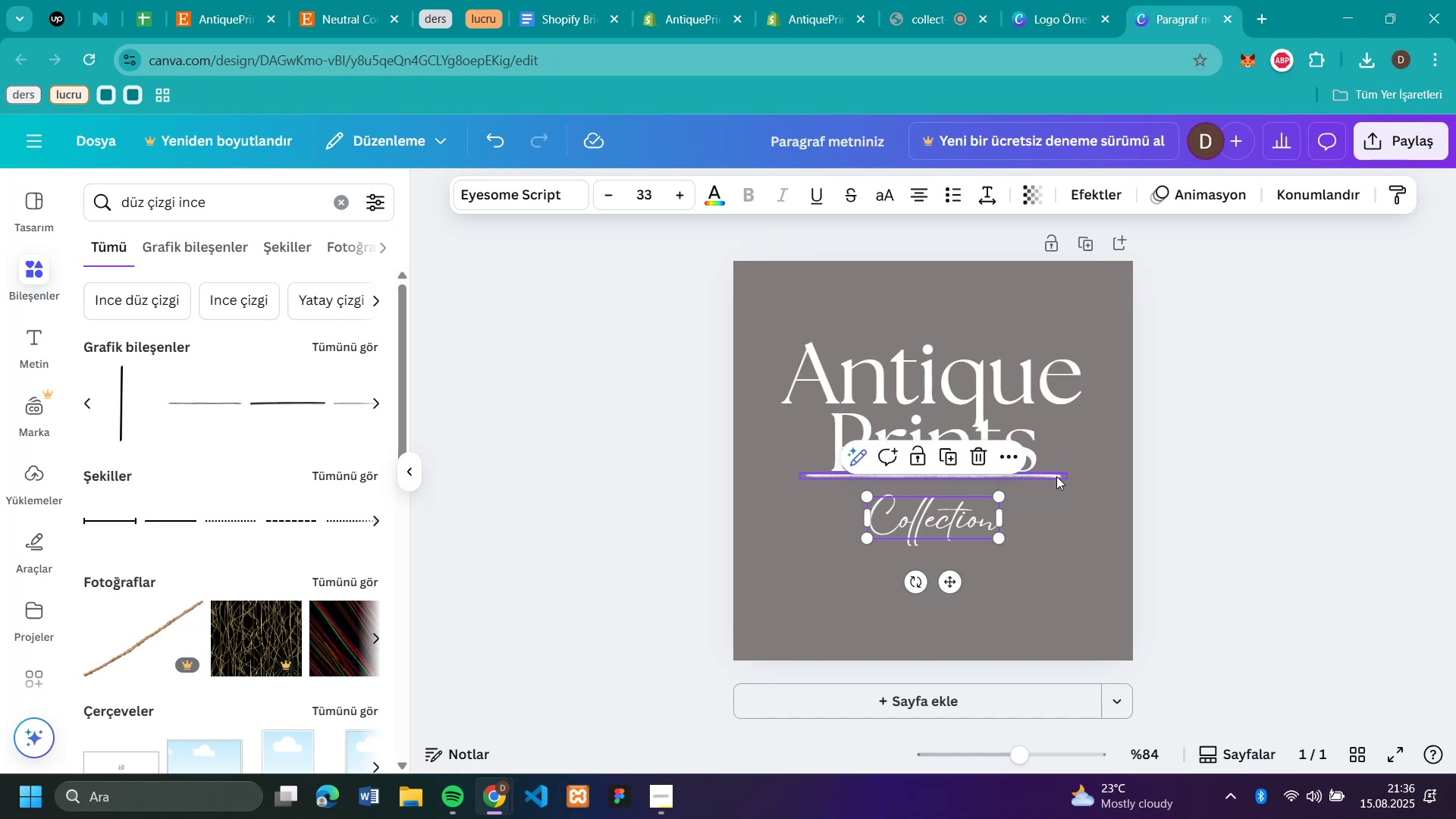 
left_click_drag(start_coordinate=[1056, 474], to_coordinate=[1064, 479])
 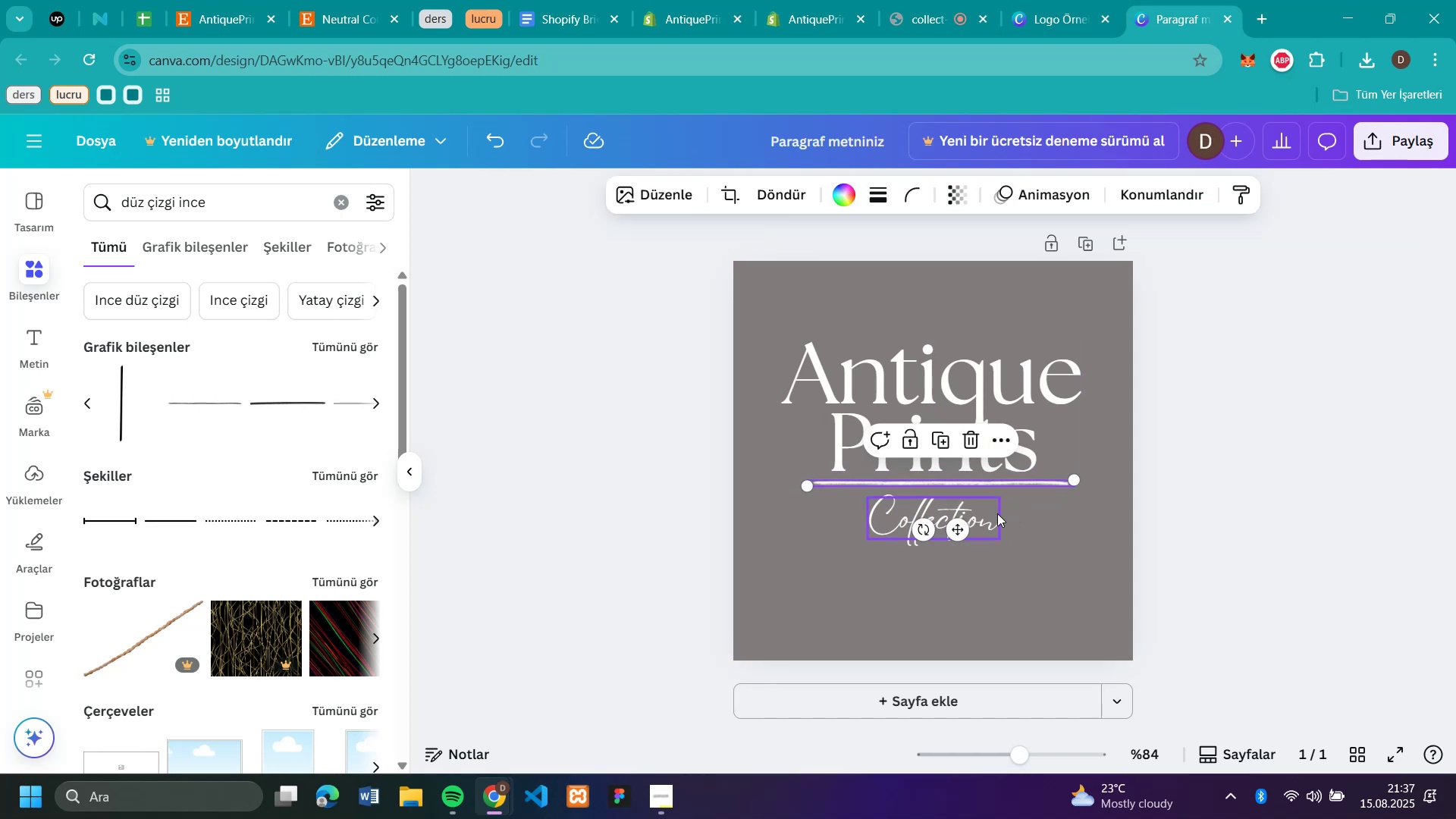 
left_click_drag(start_coordinate=[988, 517], to_coordinate=[999, 515])
 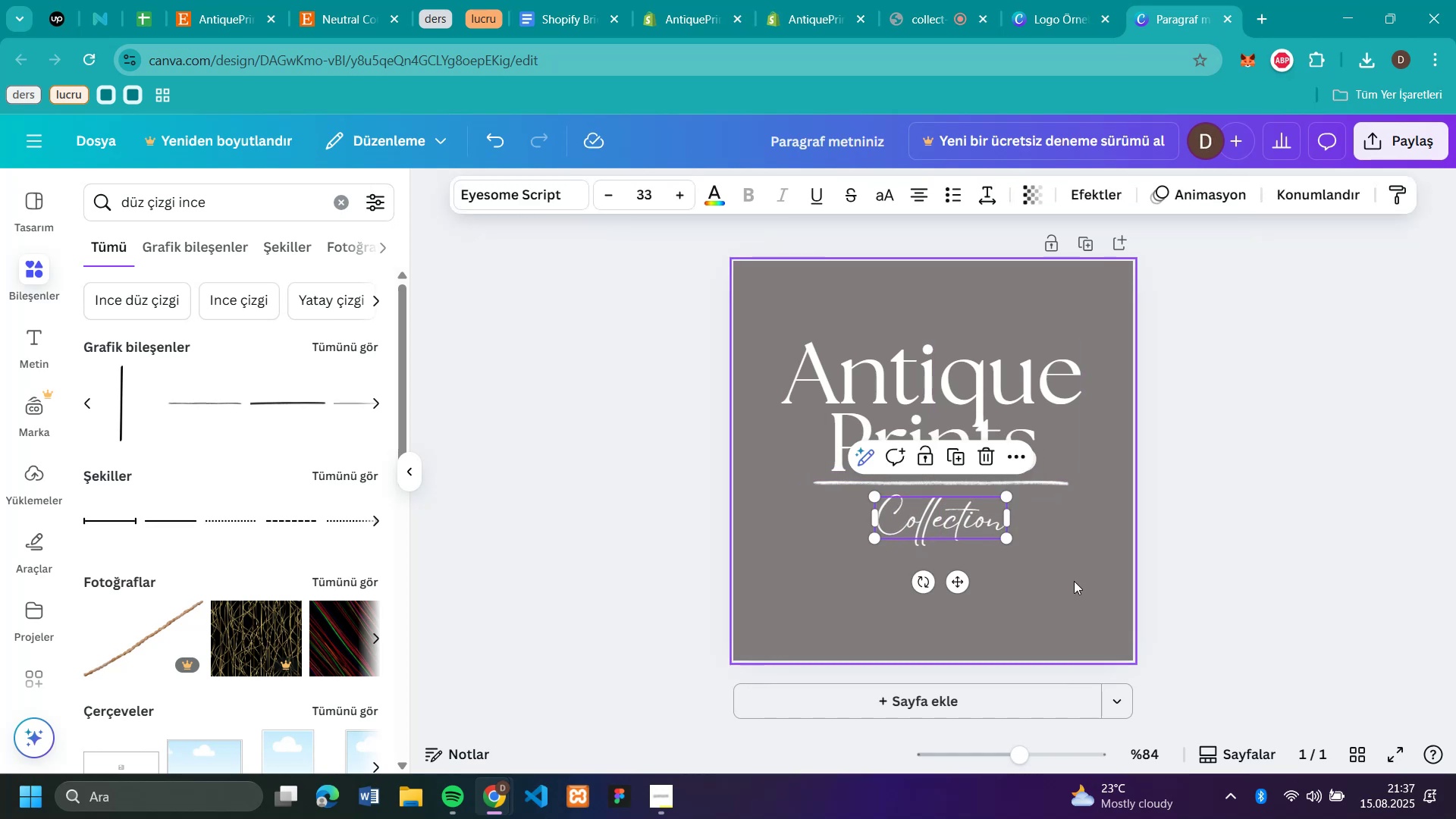 
left_click([1074, 581])
 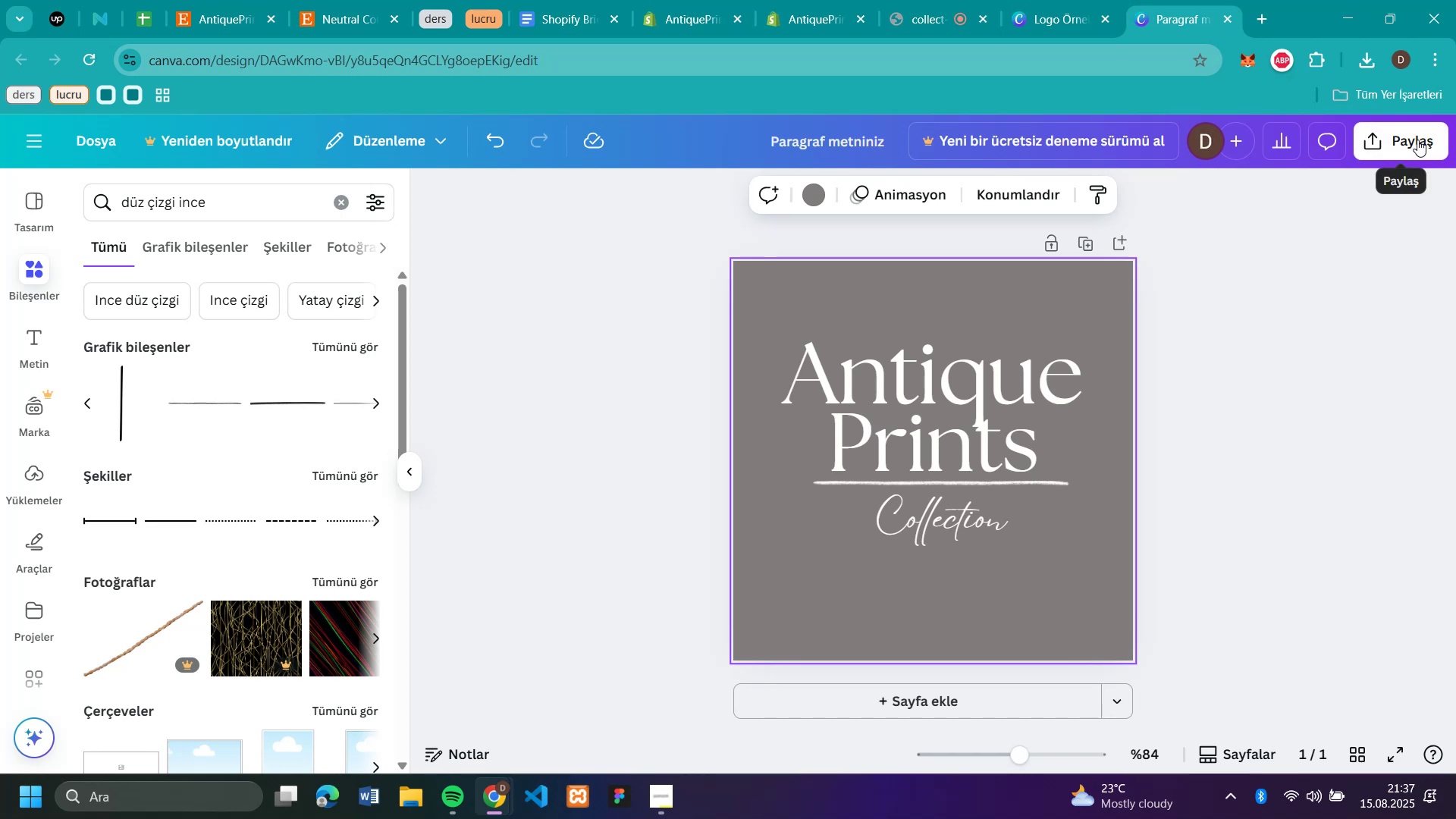 
left_click([1417, 140])
 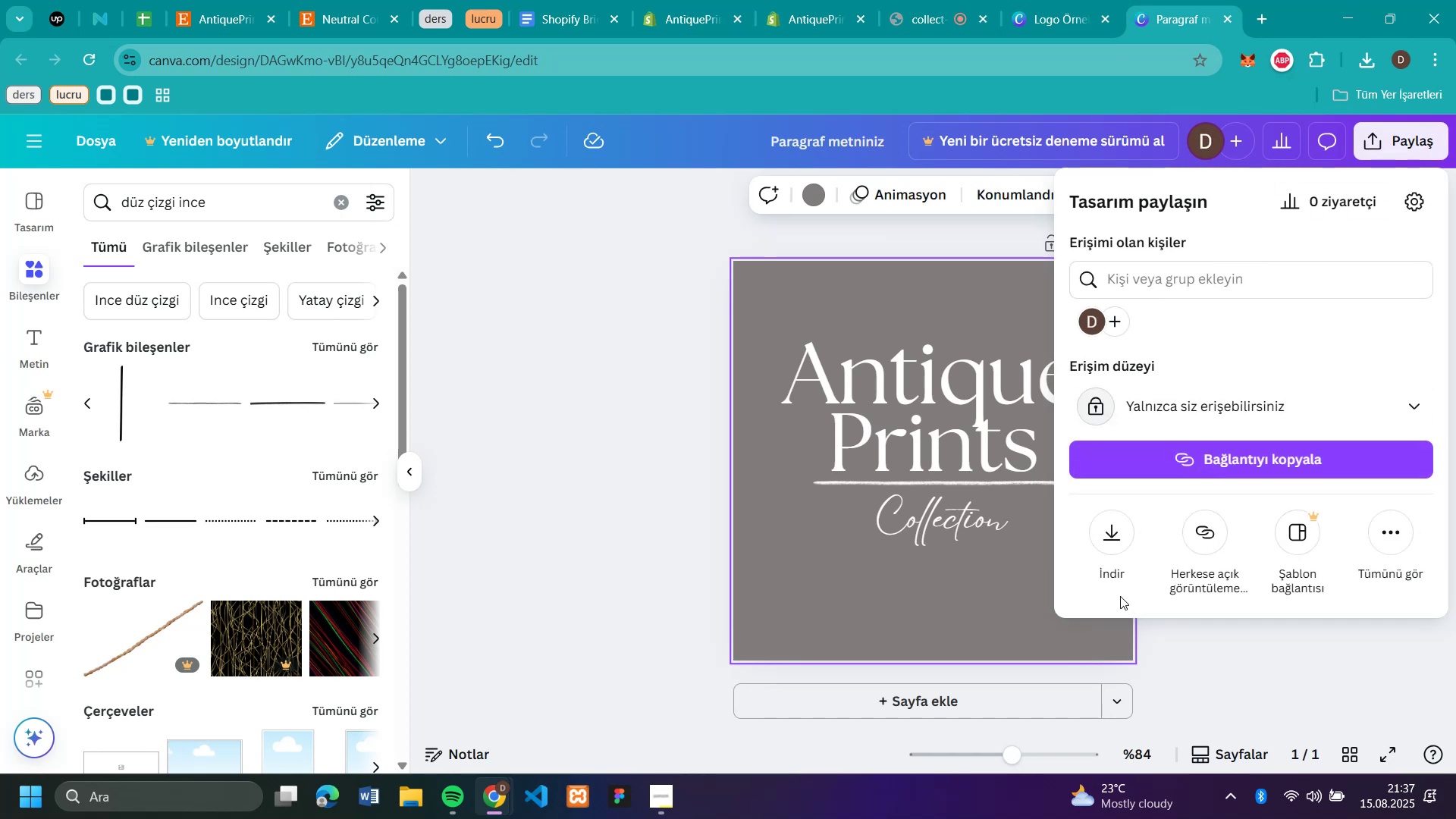 
left_click([1118, 529])
 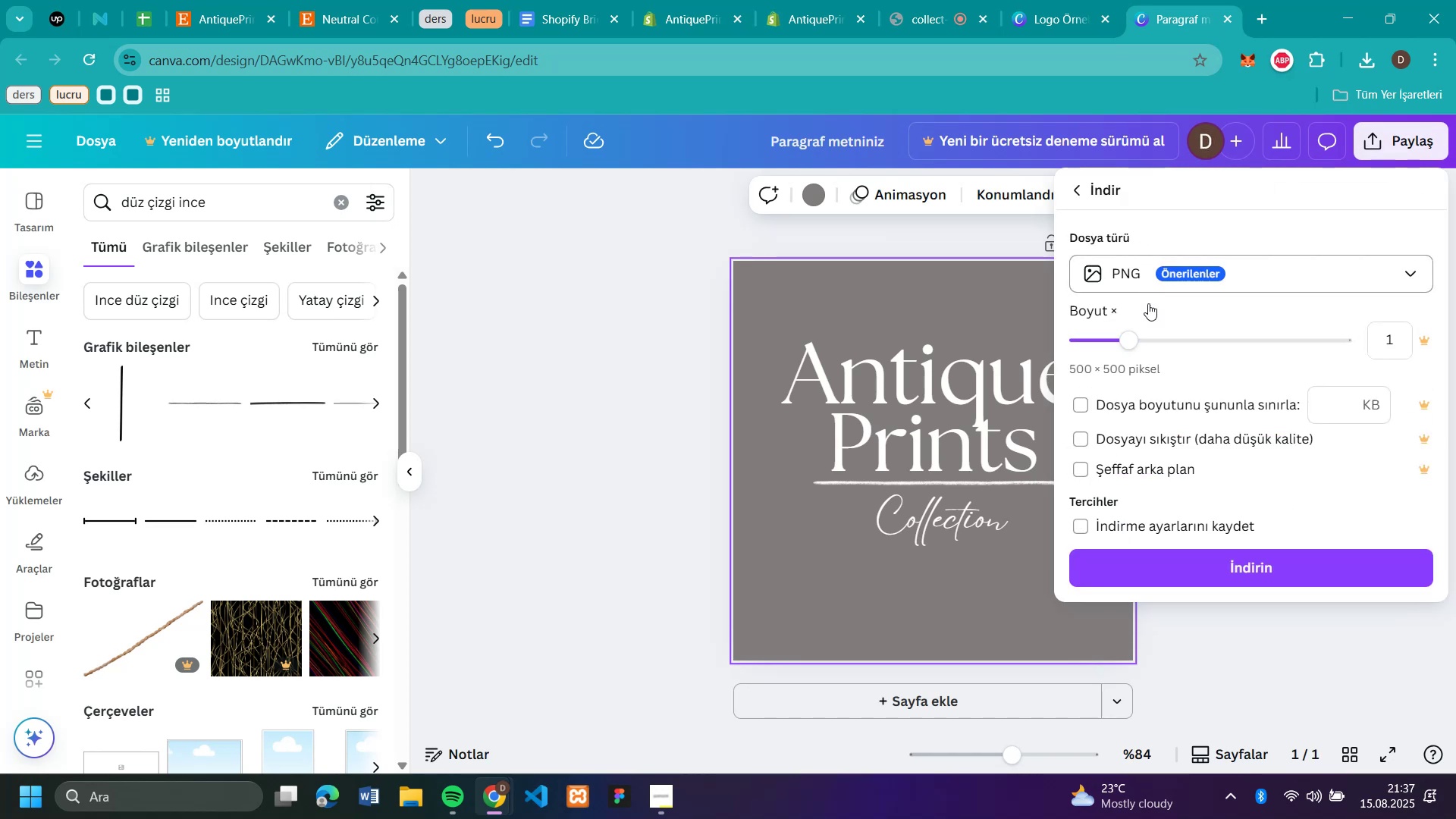 
left_click([1196, 570])
 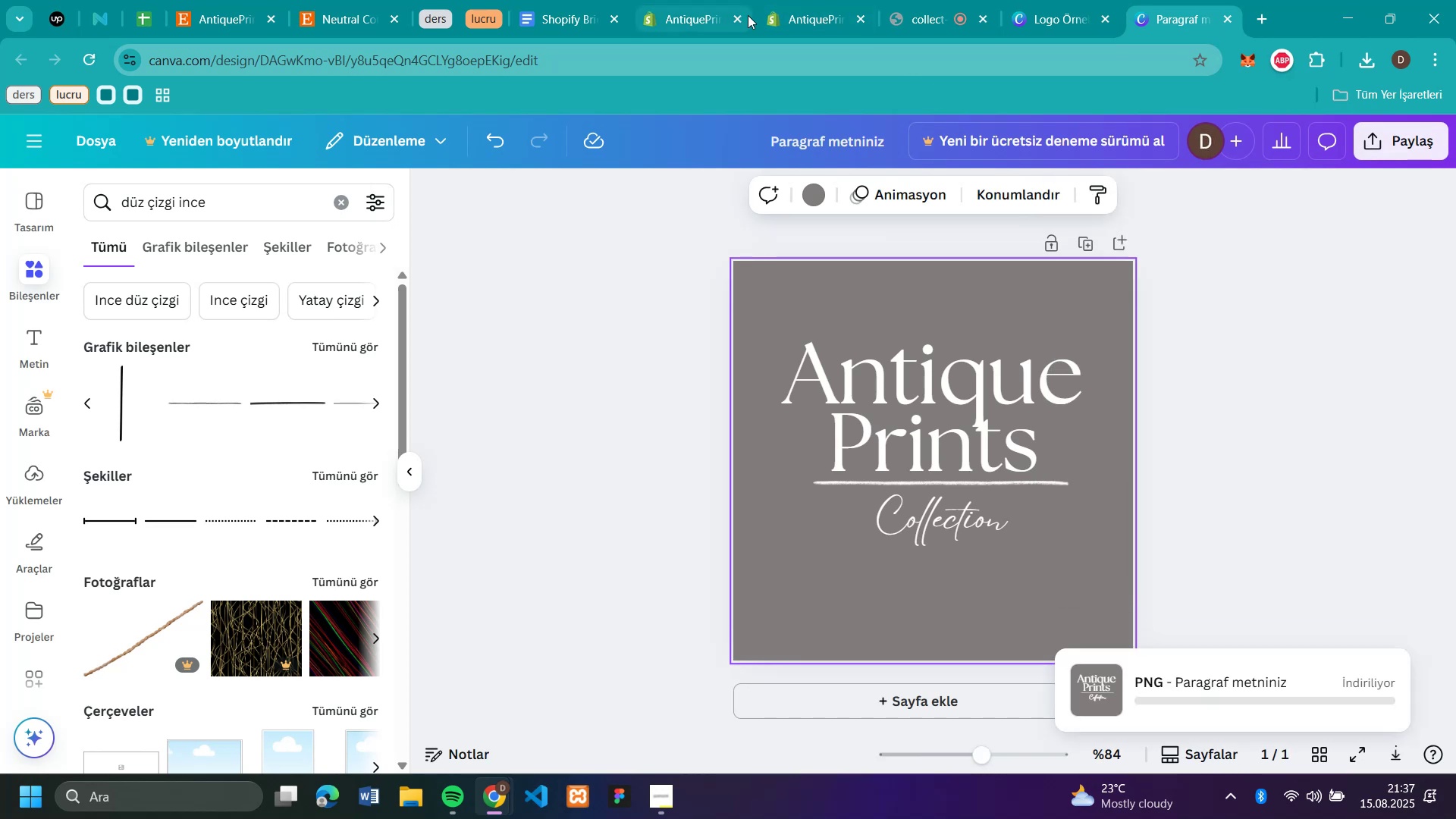 
left_click([796, 14])
 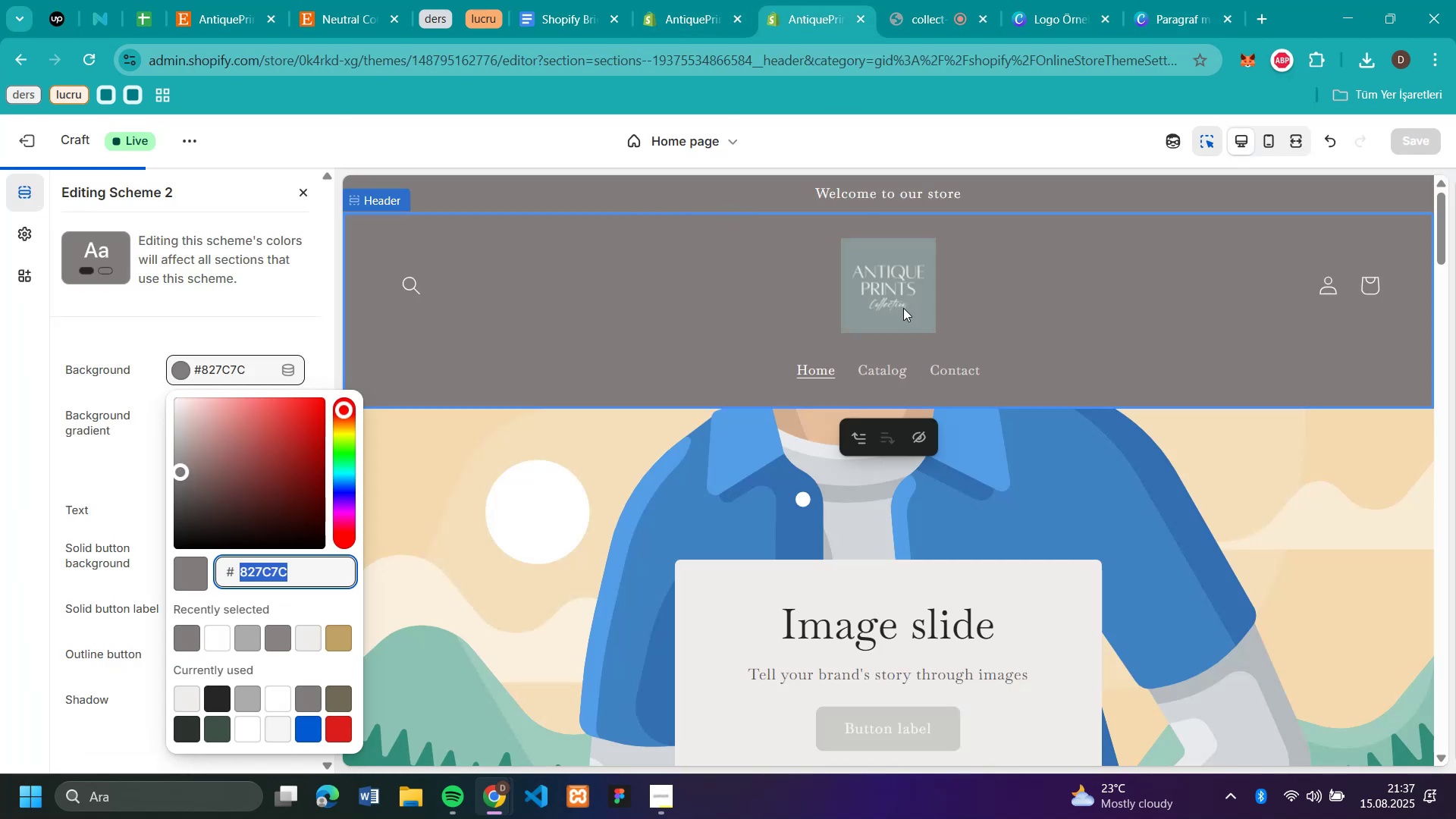 
left_click([903, 308])
 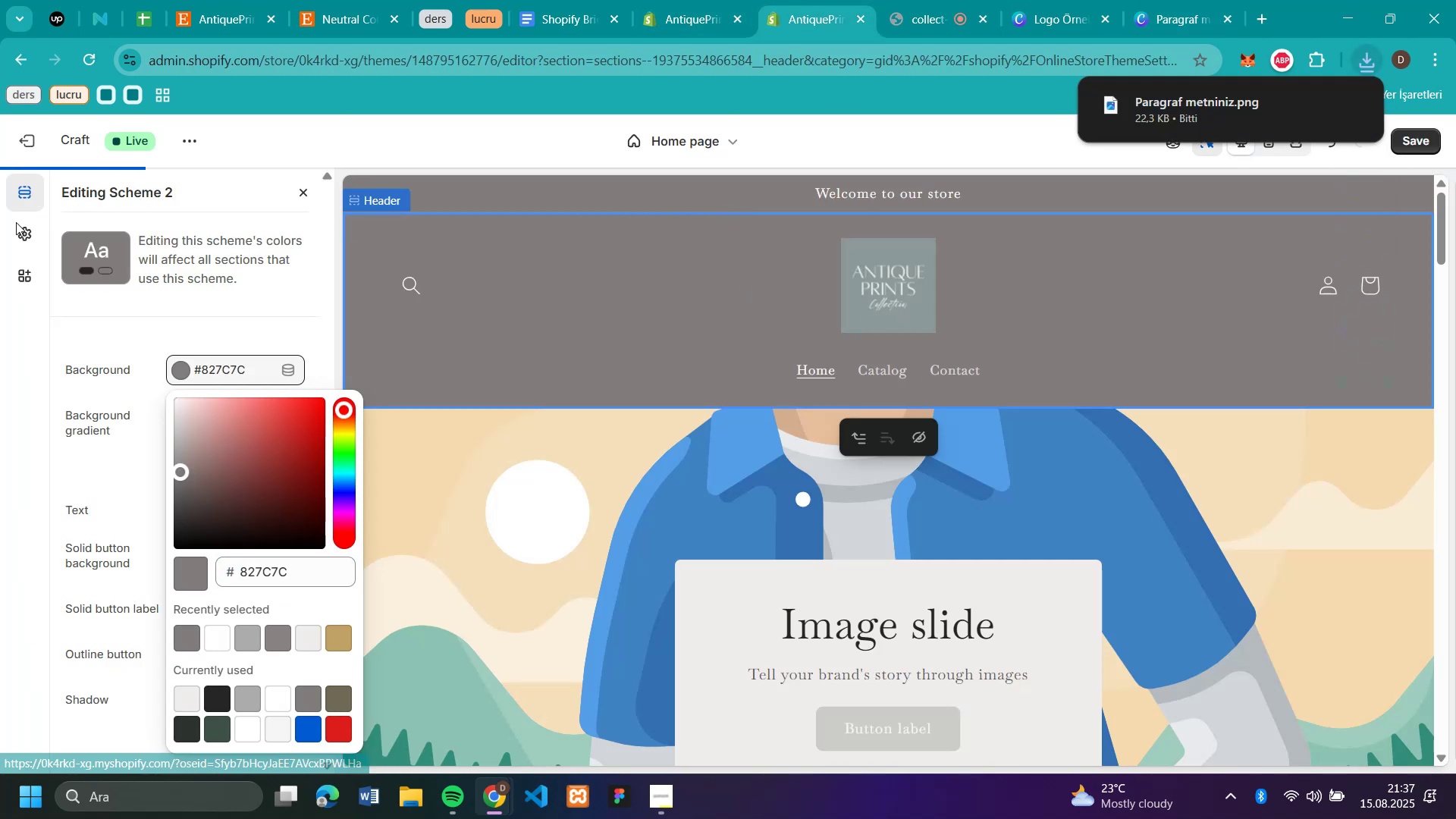 
left_click([15, 232])
 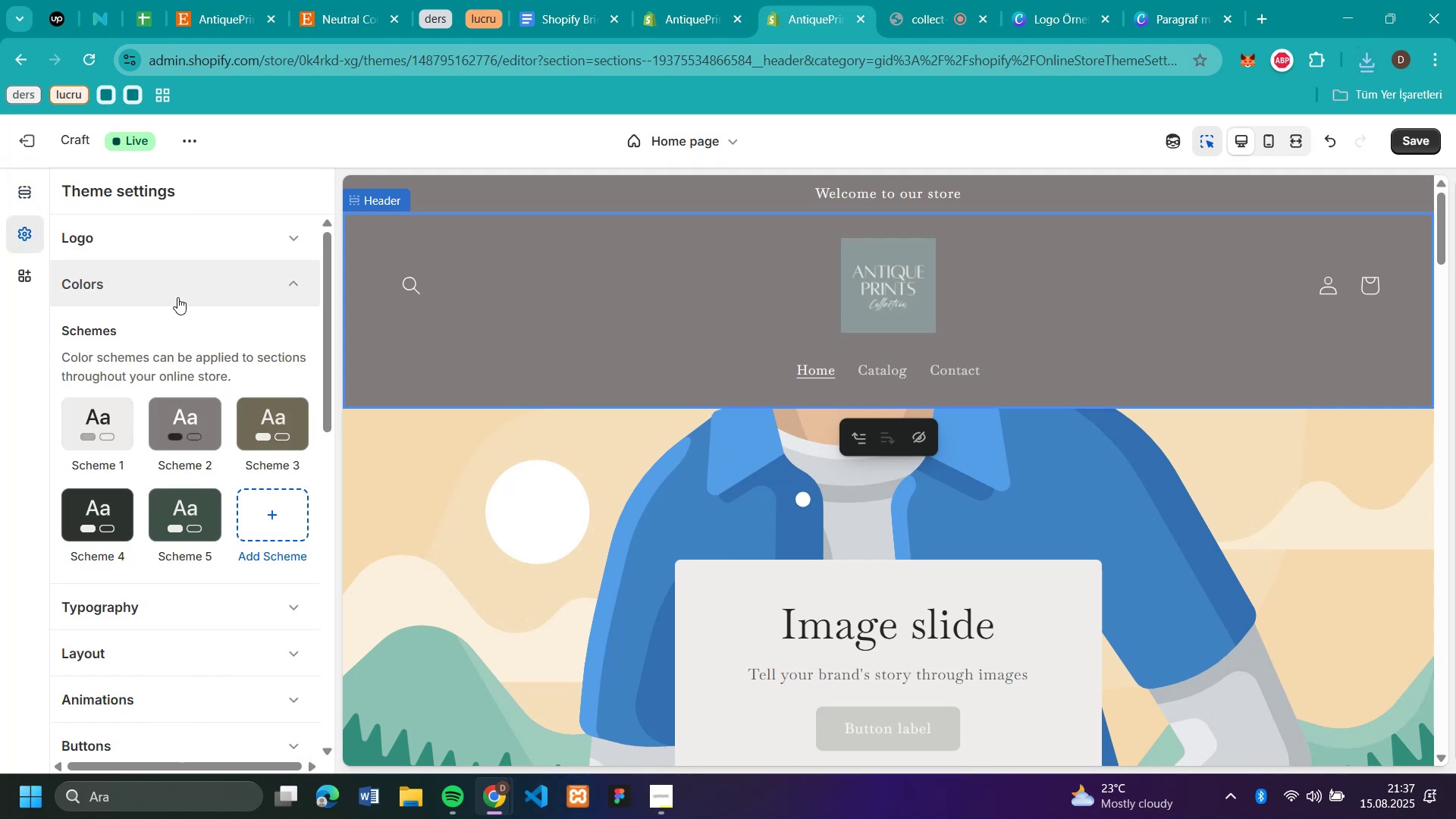 
left_click([191, 243])
 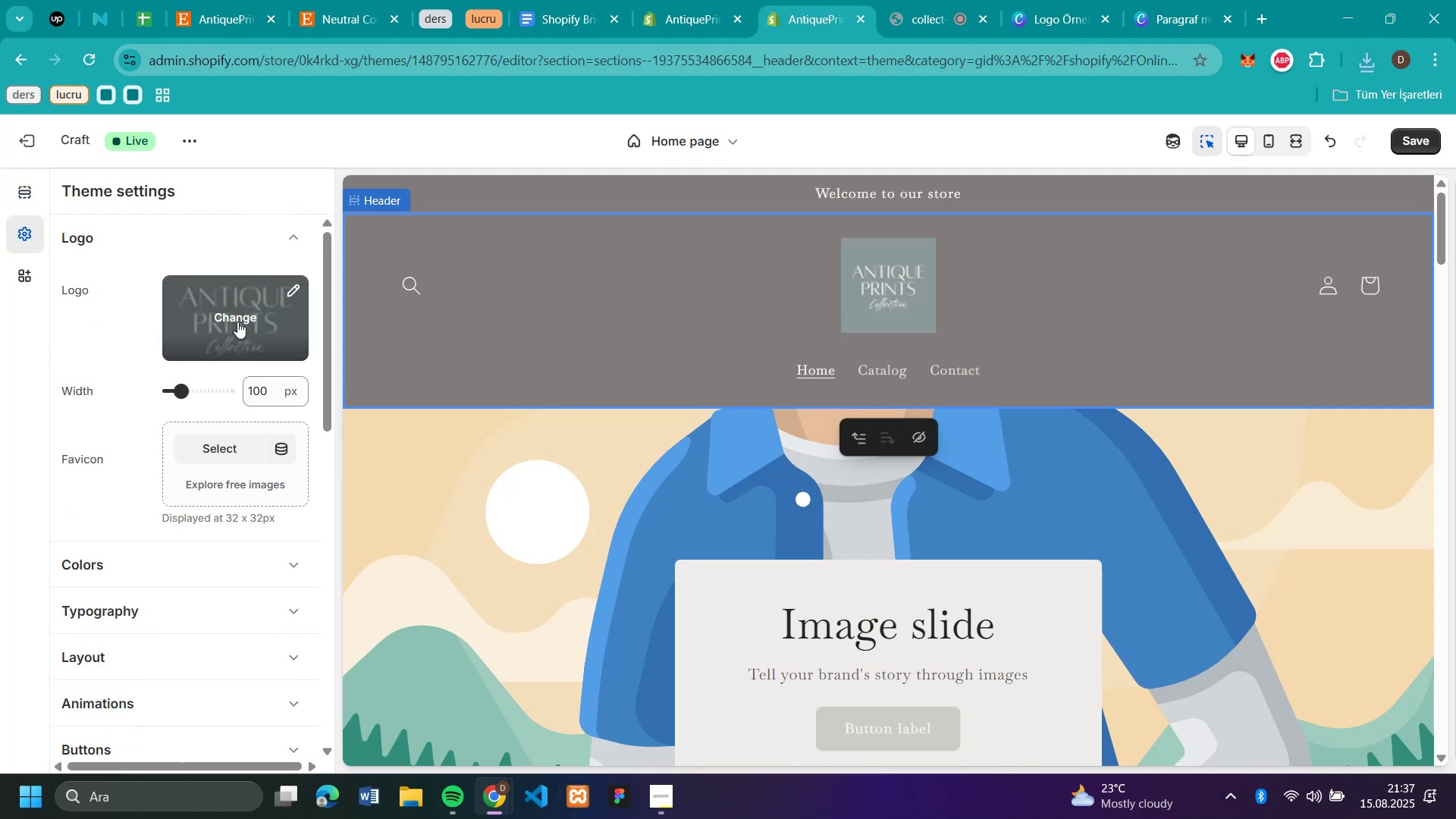 
left_click([234, 316])
 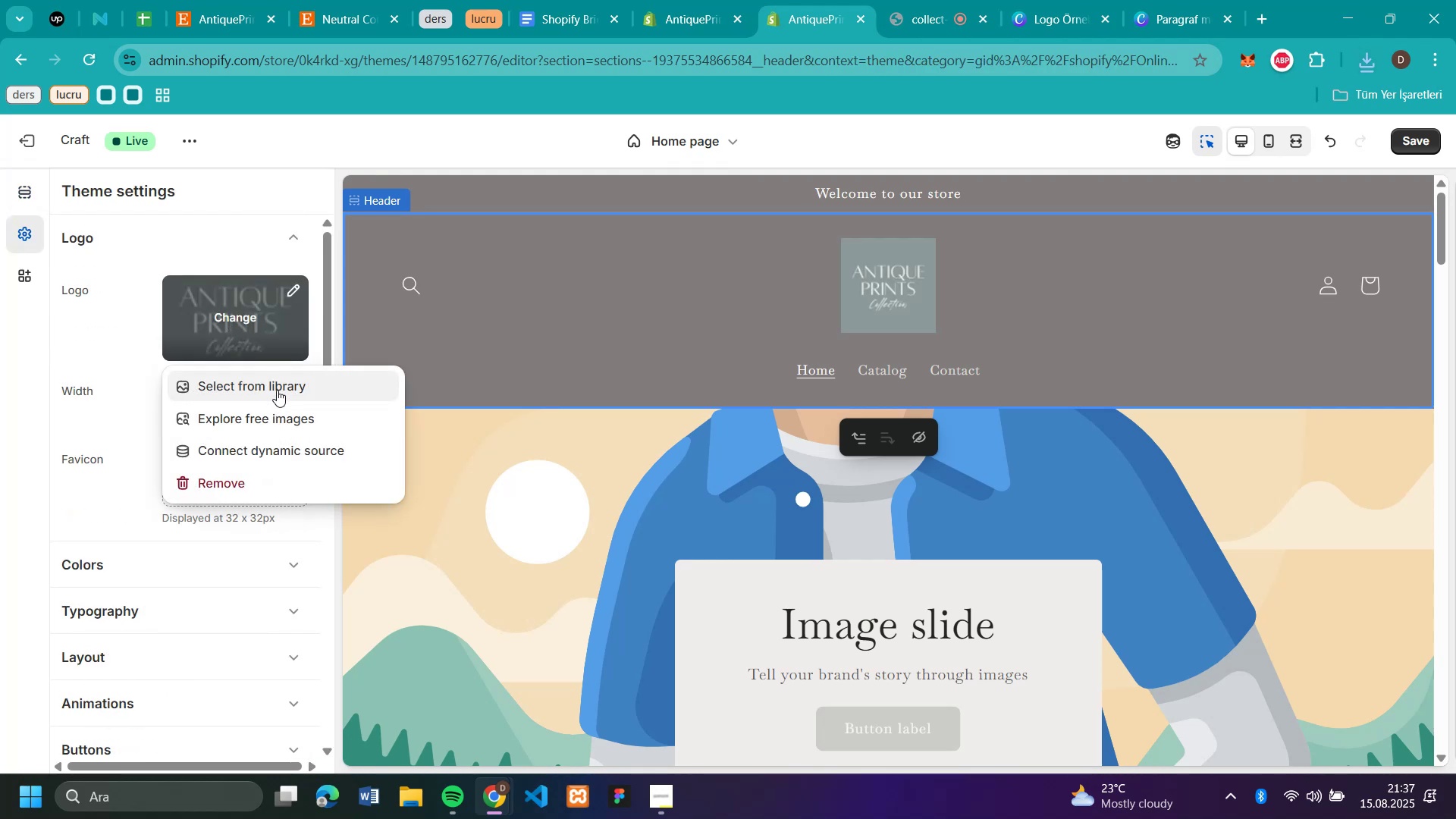 
left_click([277, 390])
 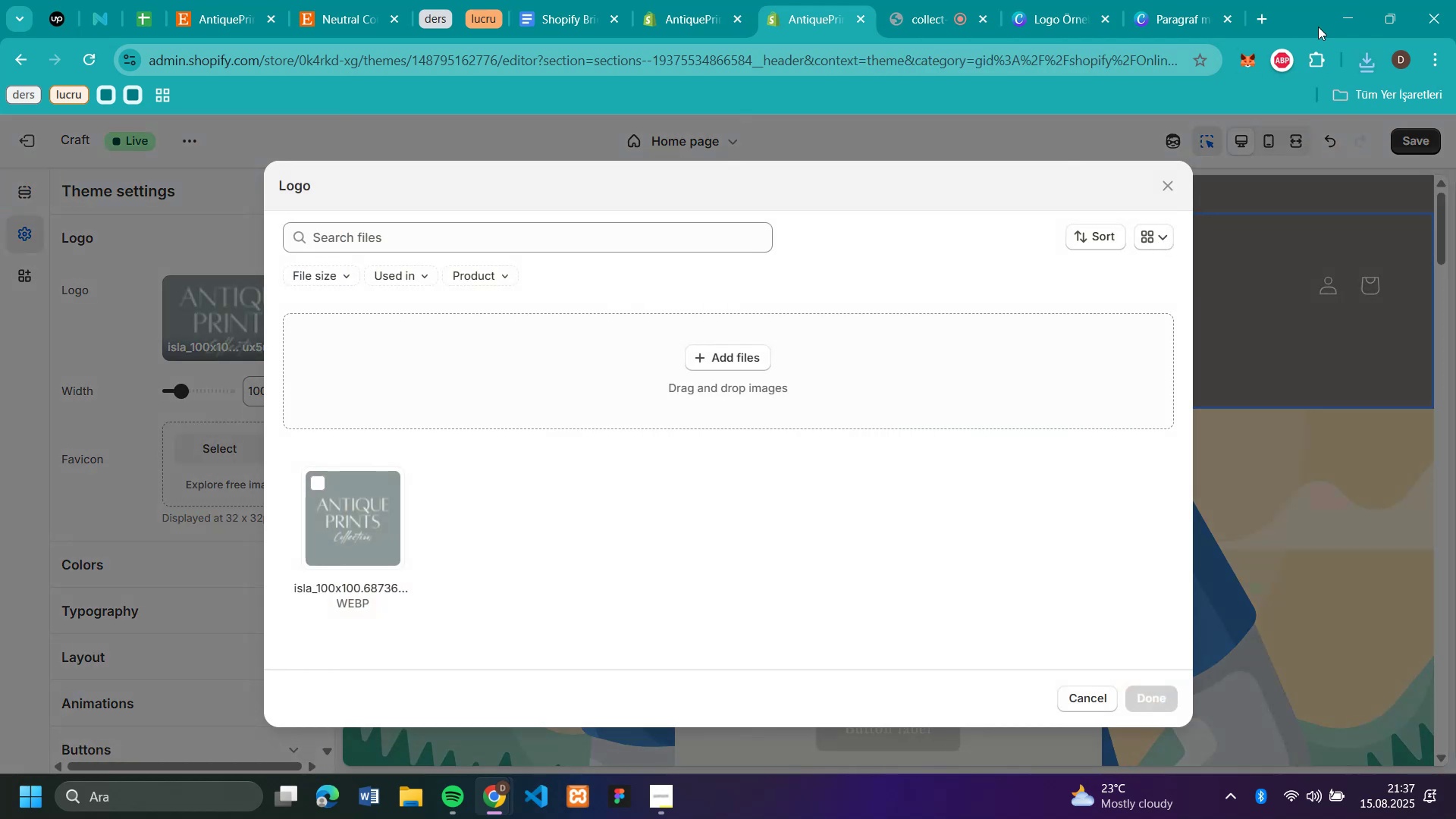 
left_click([1369, 57])
 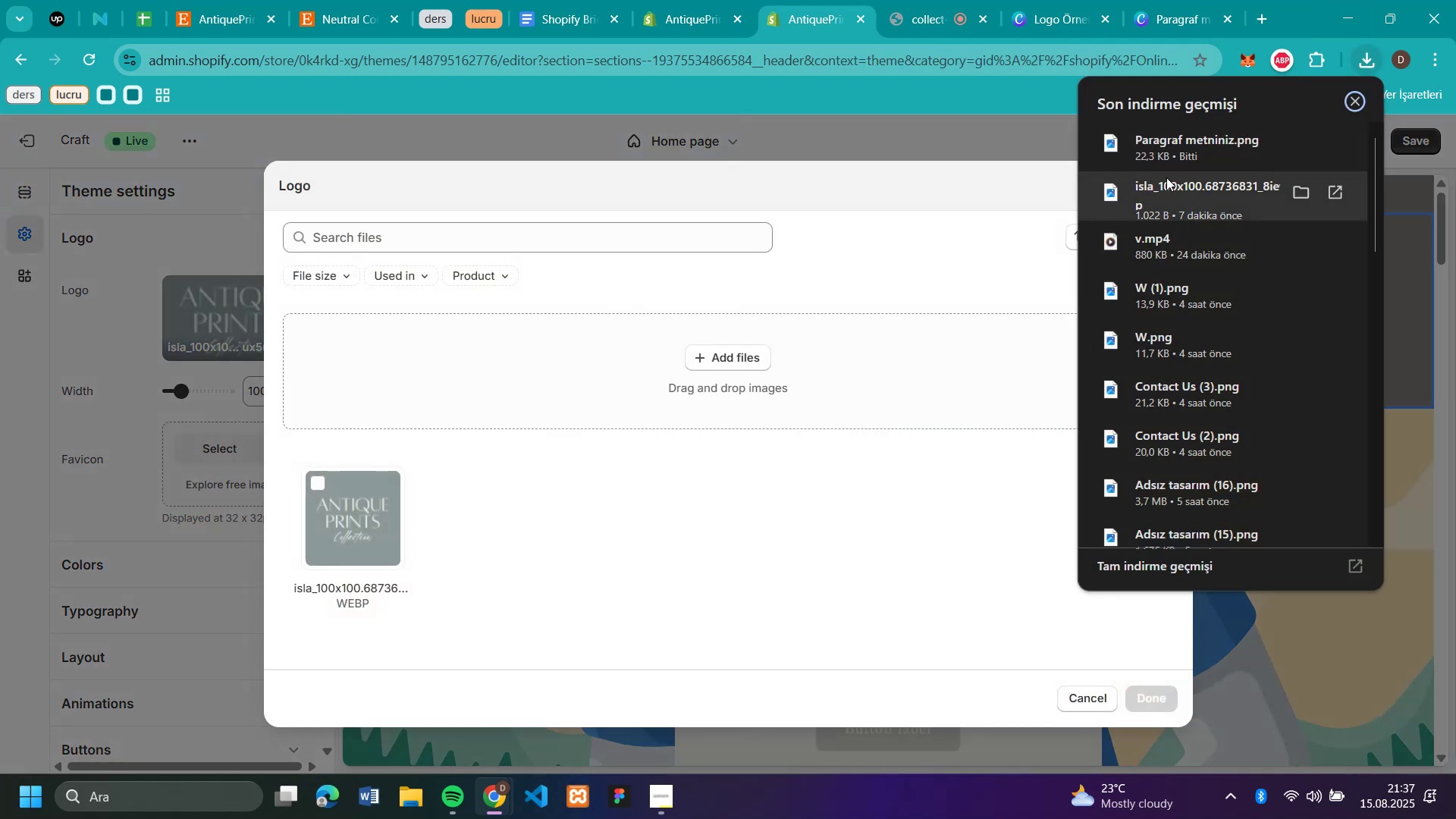 
left_click_drag(start_coordinate=[1169, 149], to_coordinate=[833, 310])
 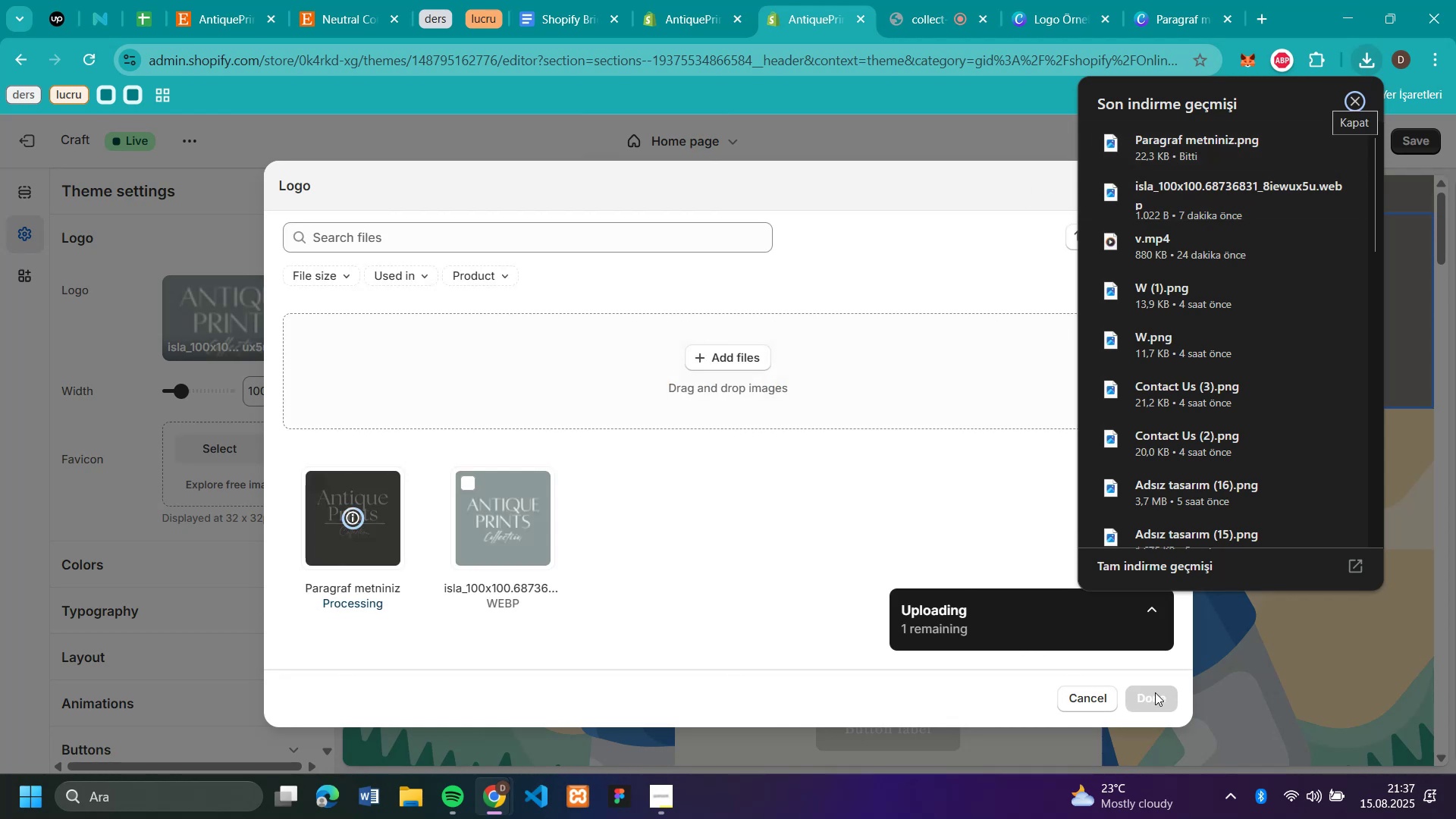 
left_click([1159, 697])
 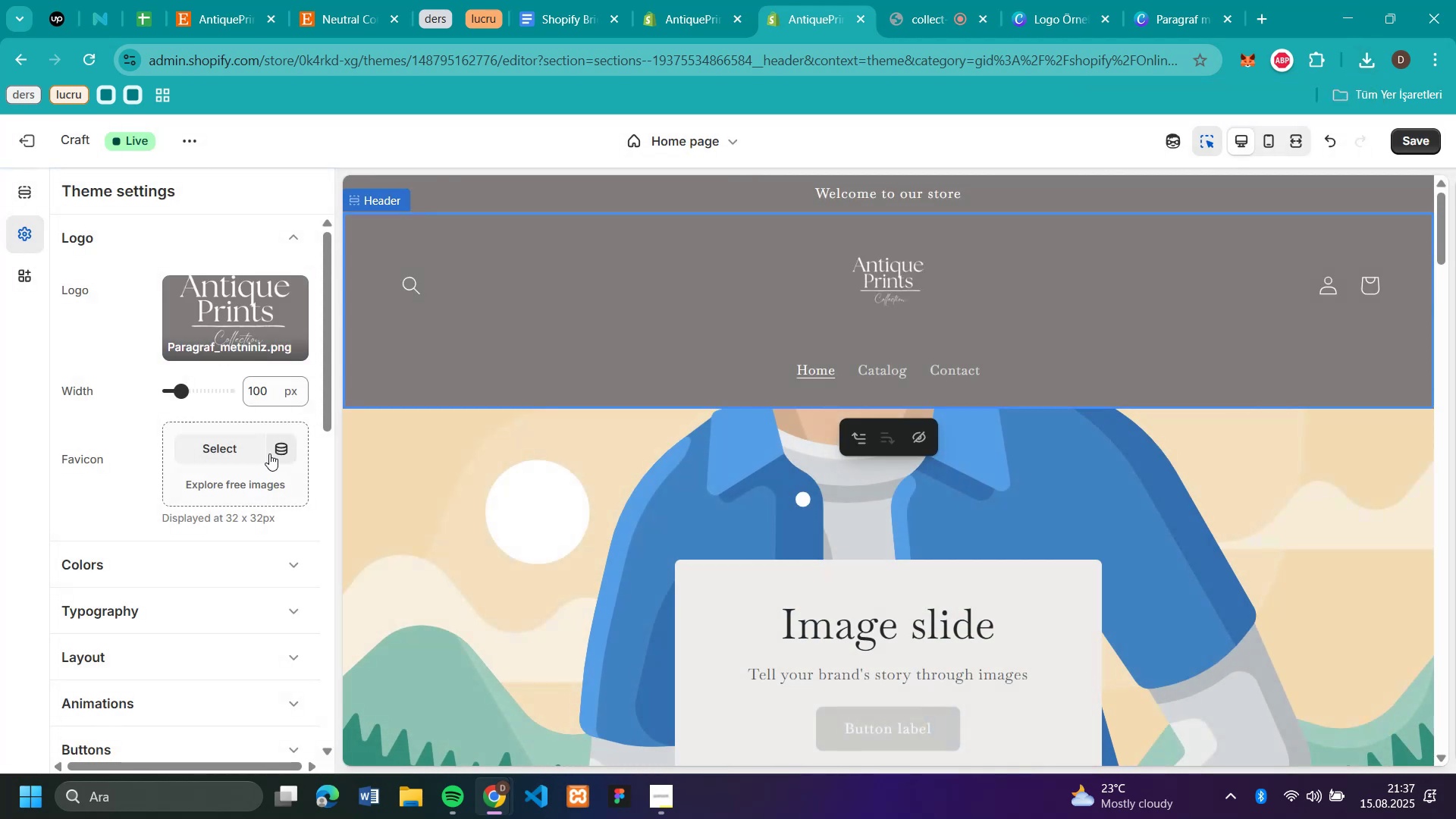 
wait(5.35)
 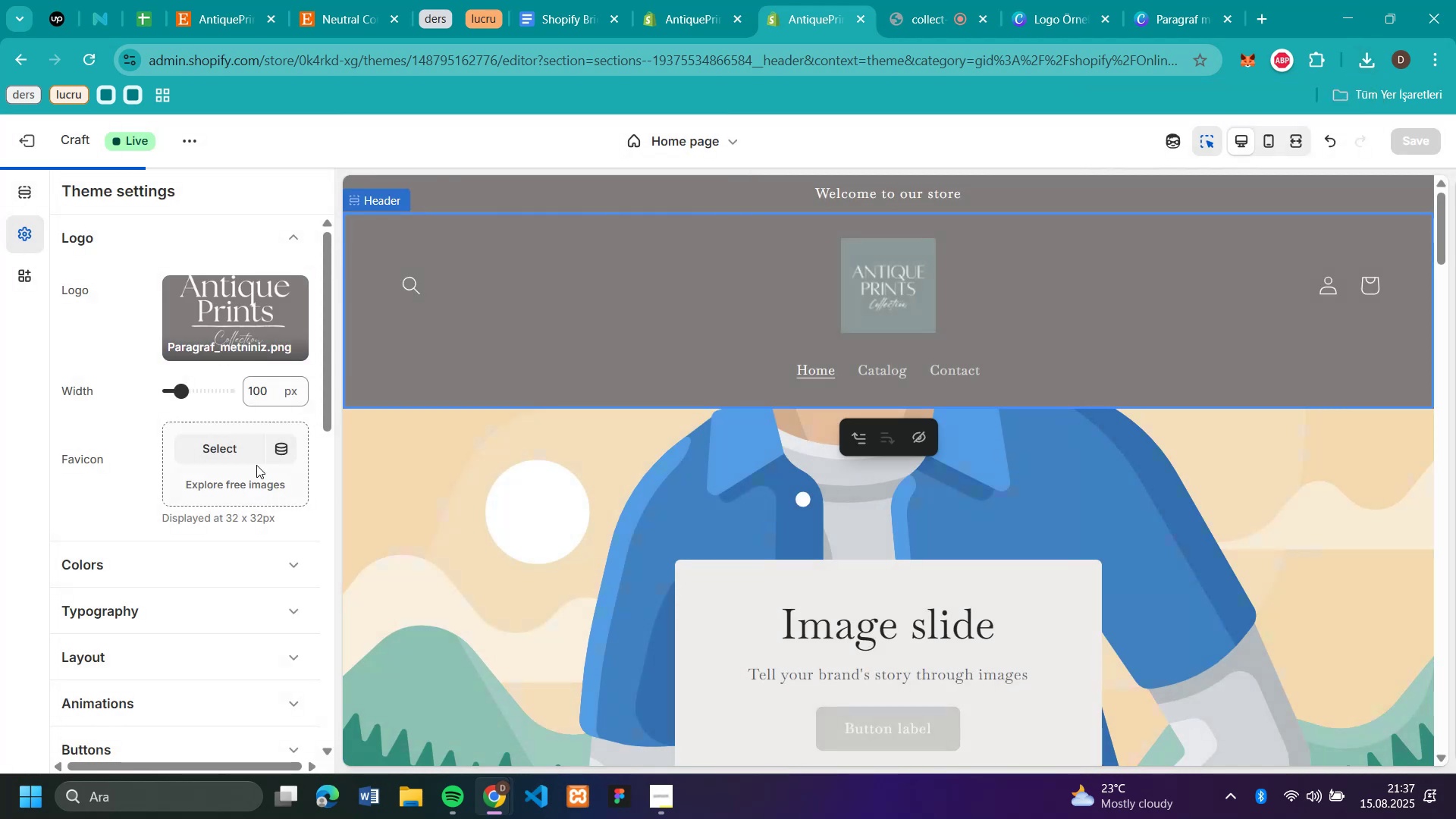 
left_click_drag(start_coordinate=[180, 388], to_coordinate=[219, 394])
 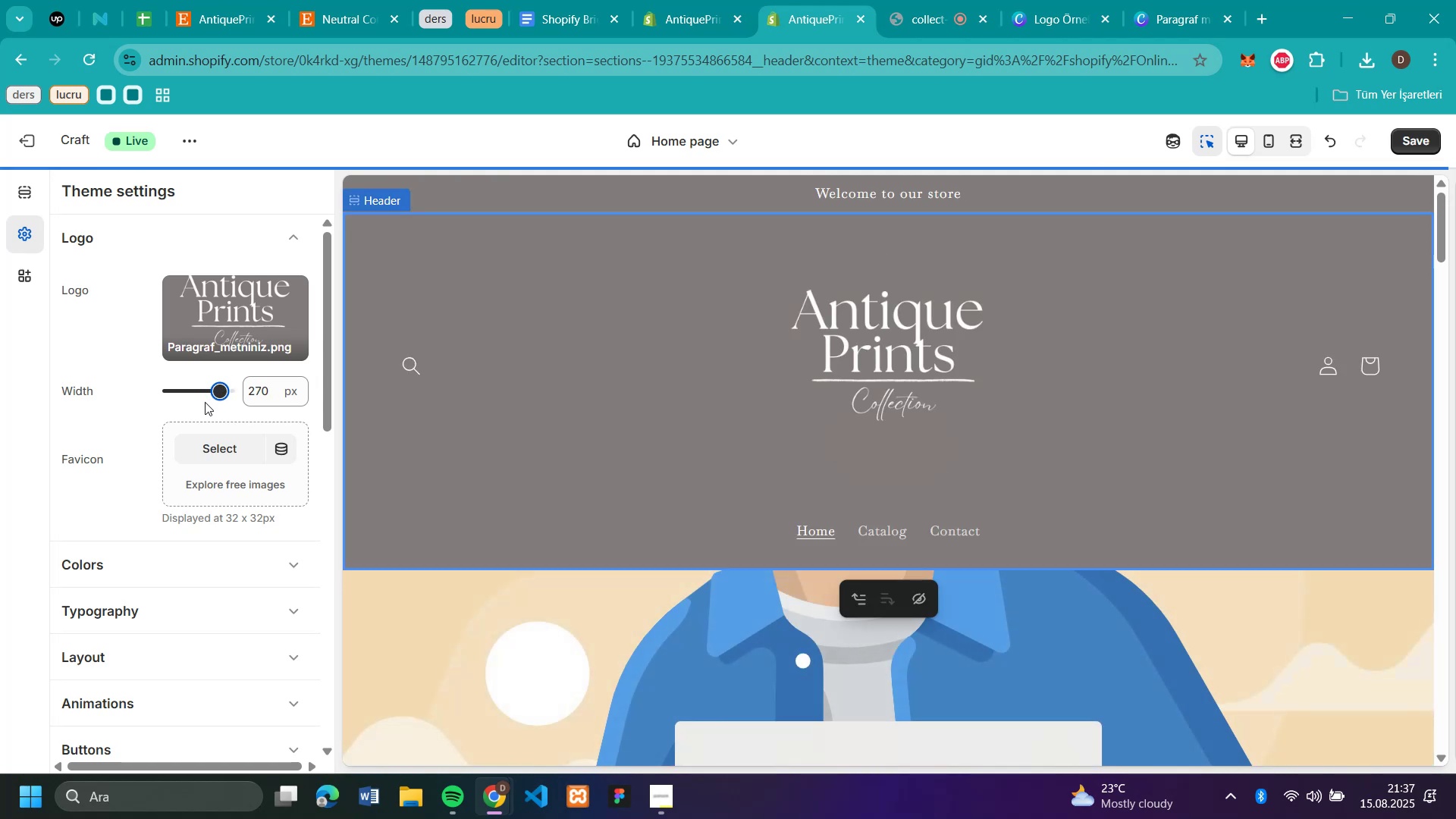 
left_click_drag(start_coordinate=[224, 391], to_coordinate=[201, 391])
 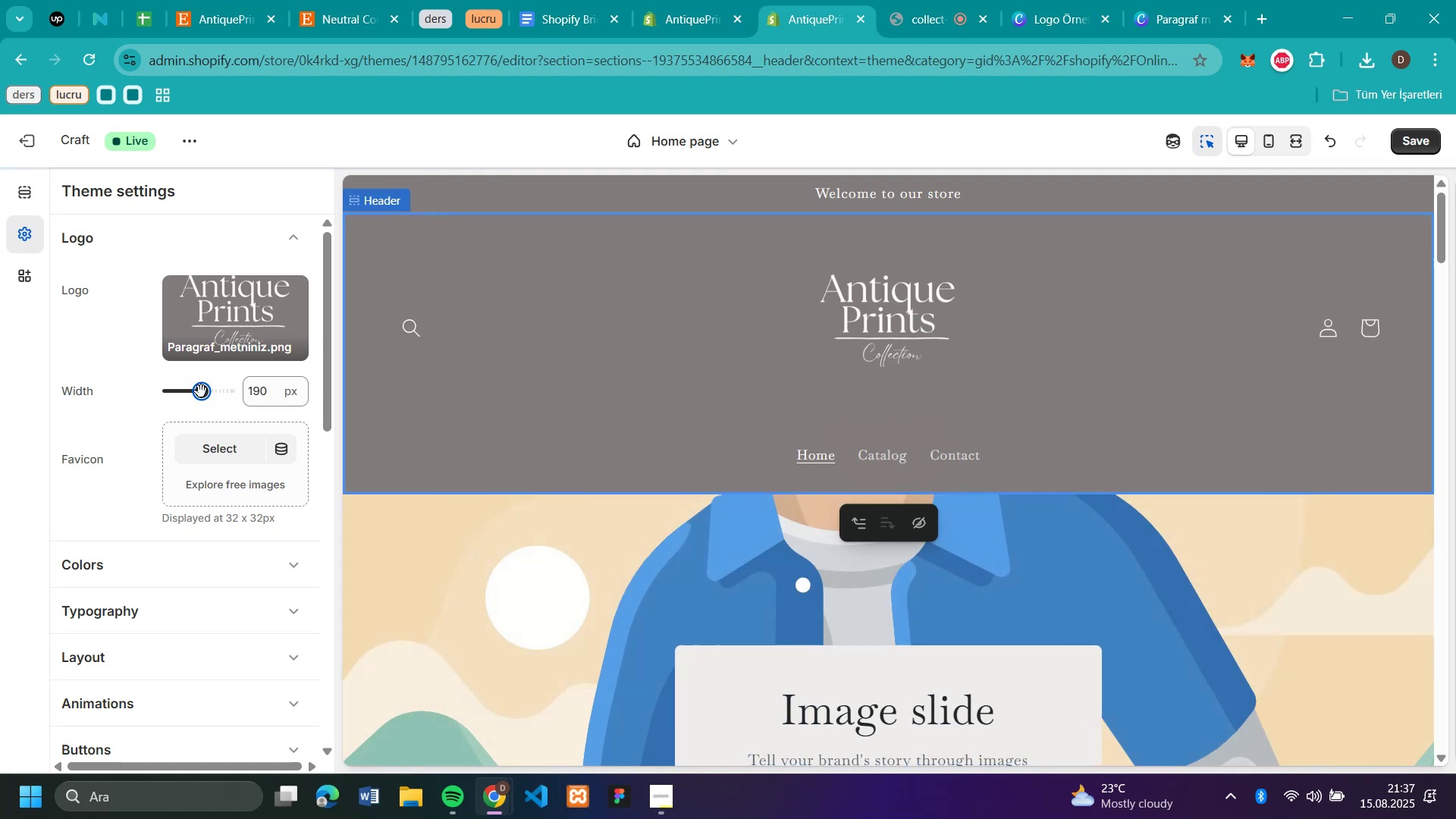 
left_click_drag(start_coordinate=[201, 391], to_coordinate=[193, 393])
 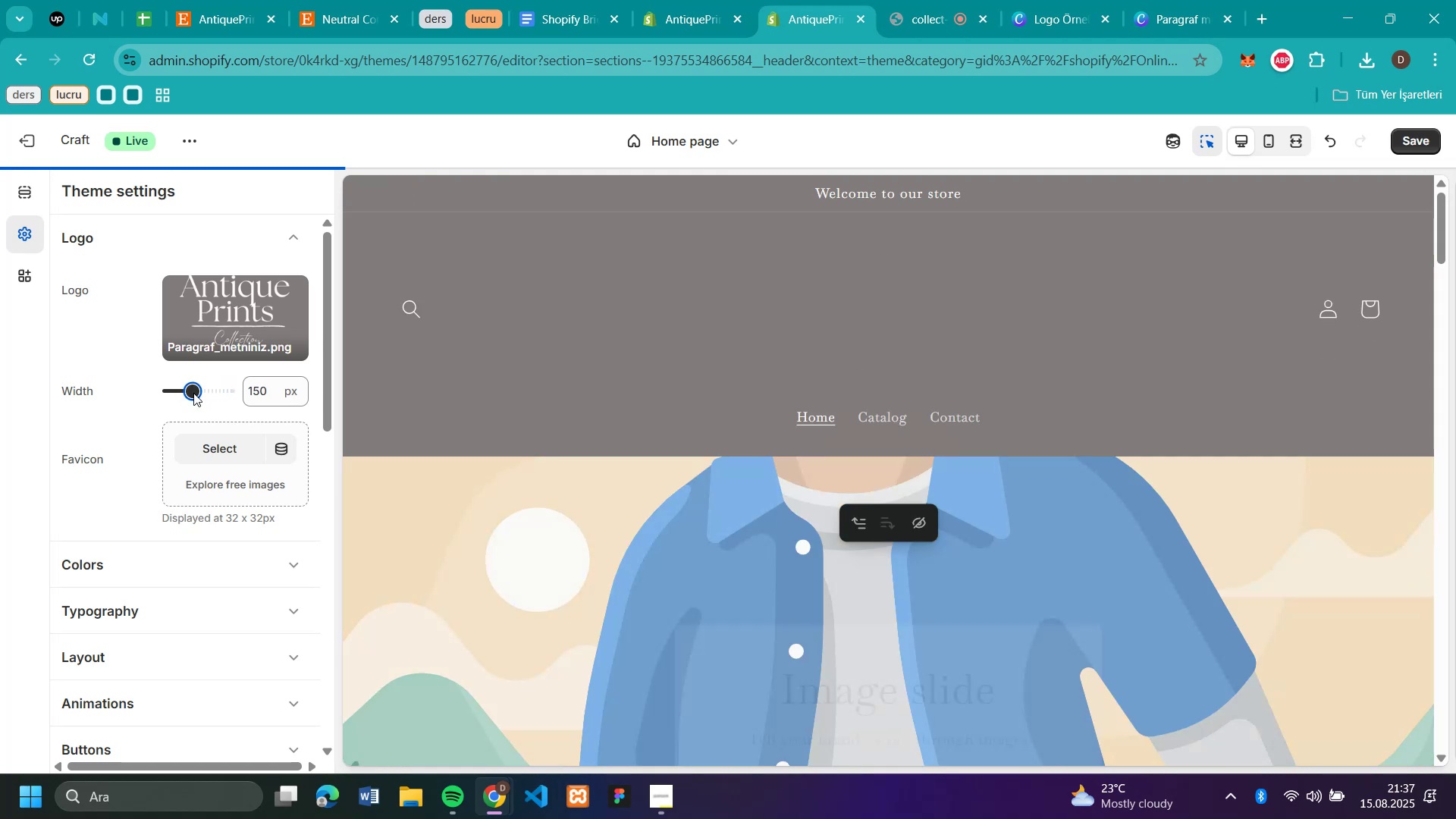 
left_click_drag(start_coordinate=[193, 393], to_coordinate=[197, 392])
 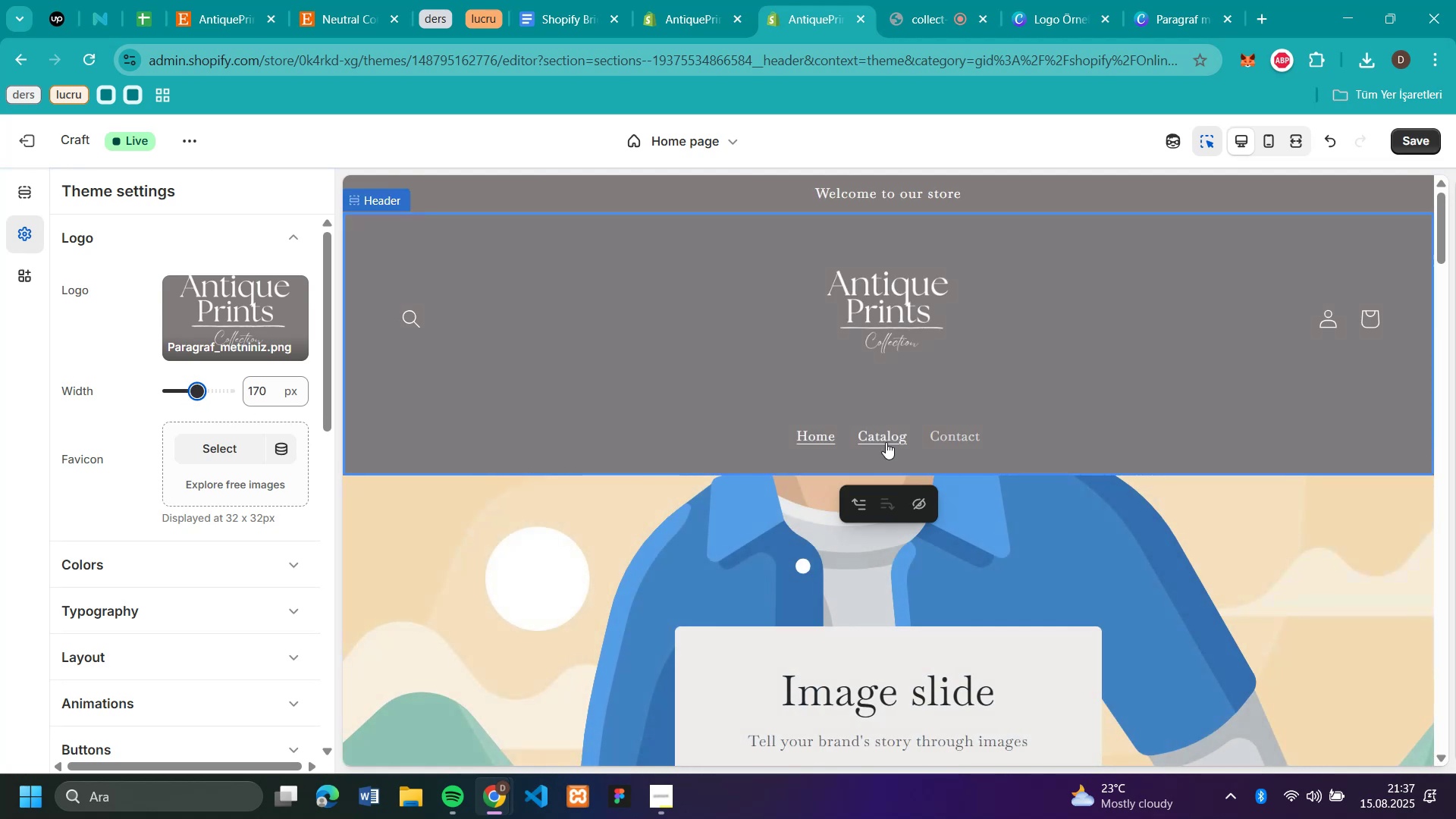 
scroll: coordinate [1217, 516], scroll_direction: none, amount: 0.0
 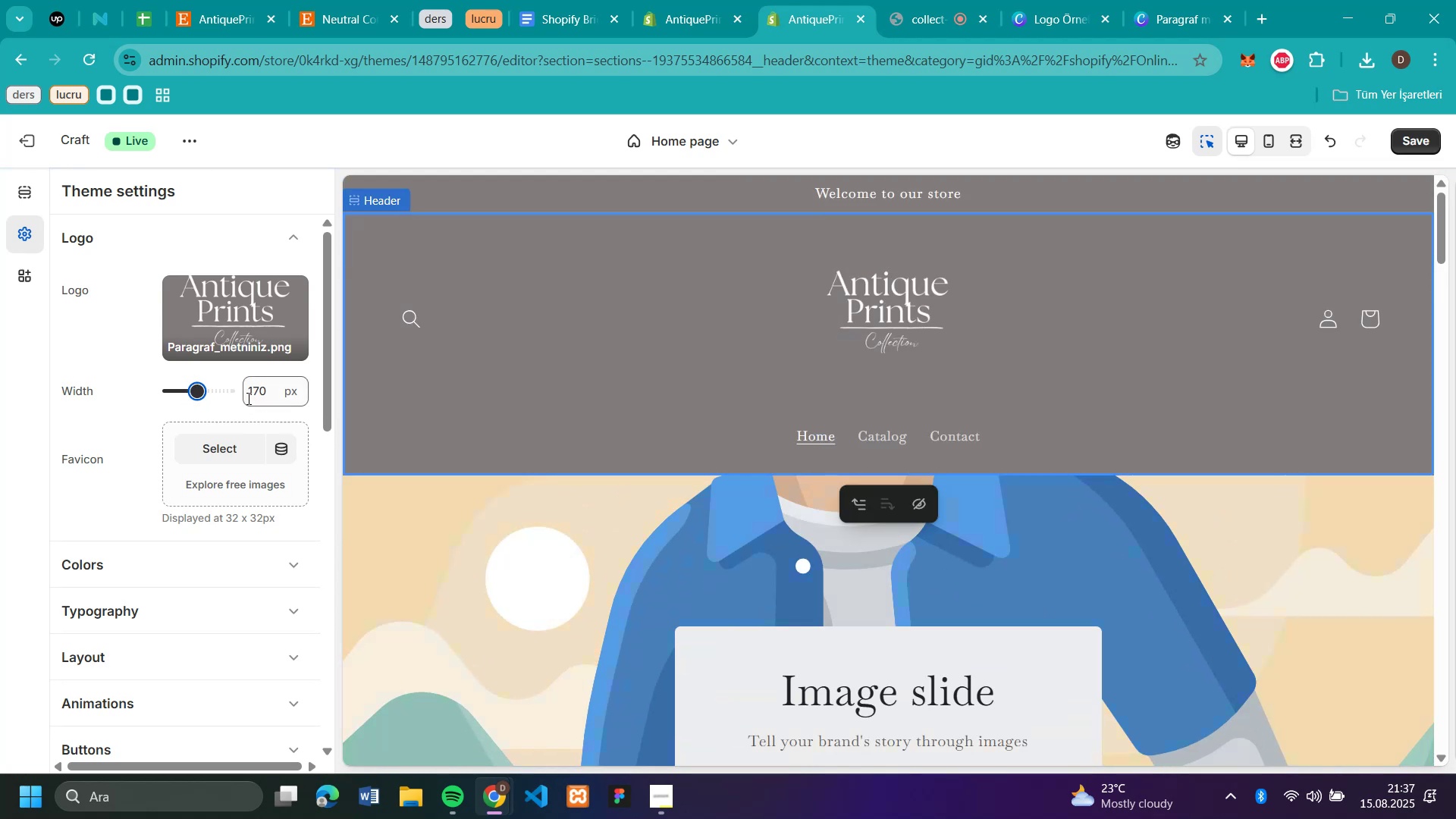 
left_click([210, 389])
 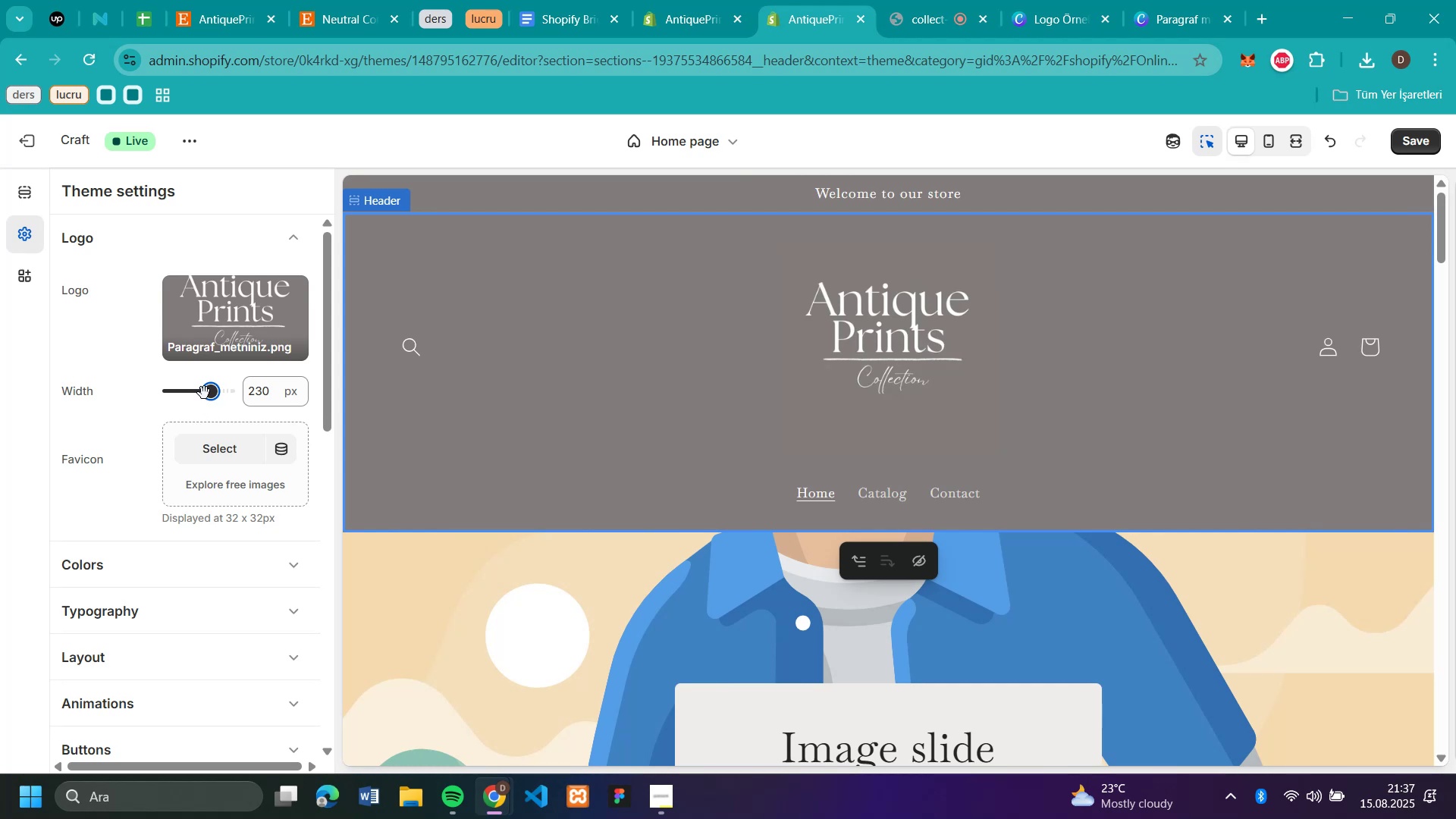 
wait(5.2)
 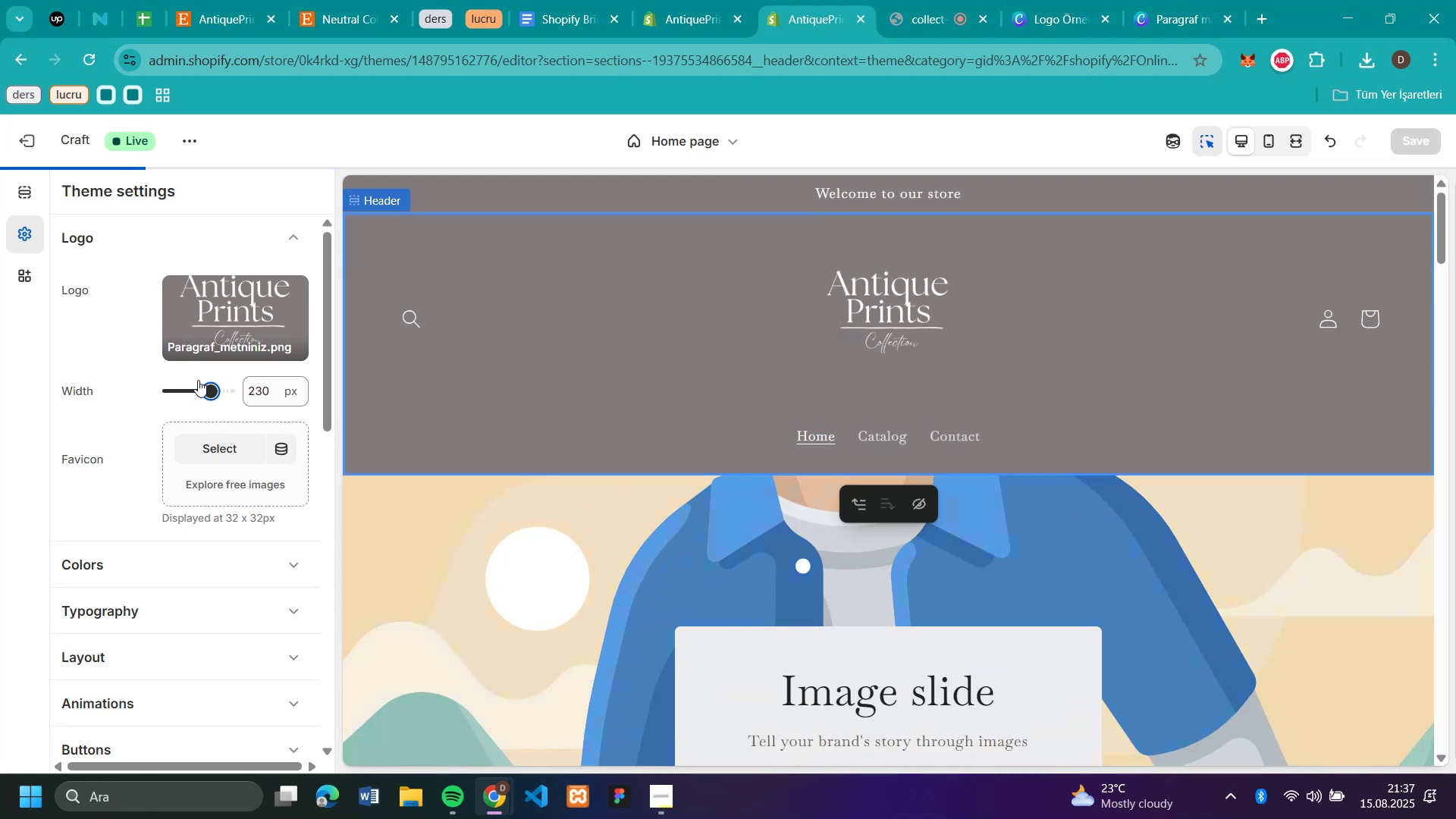 
left_click_drag(start_coordinate=[211, 392], to_coordinate=[203, 389])
 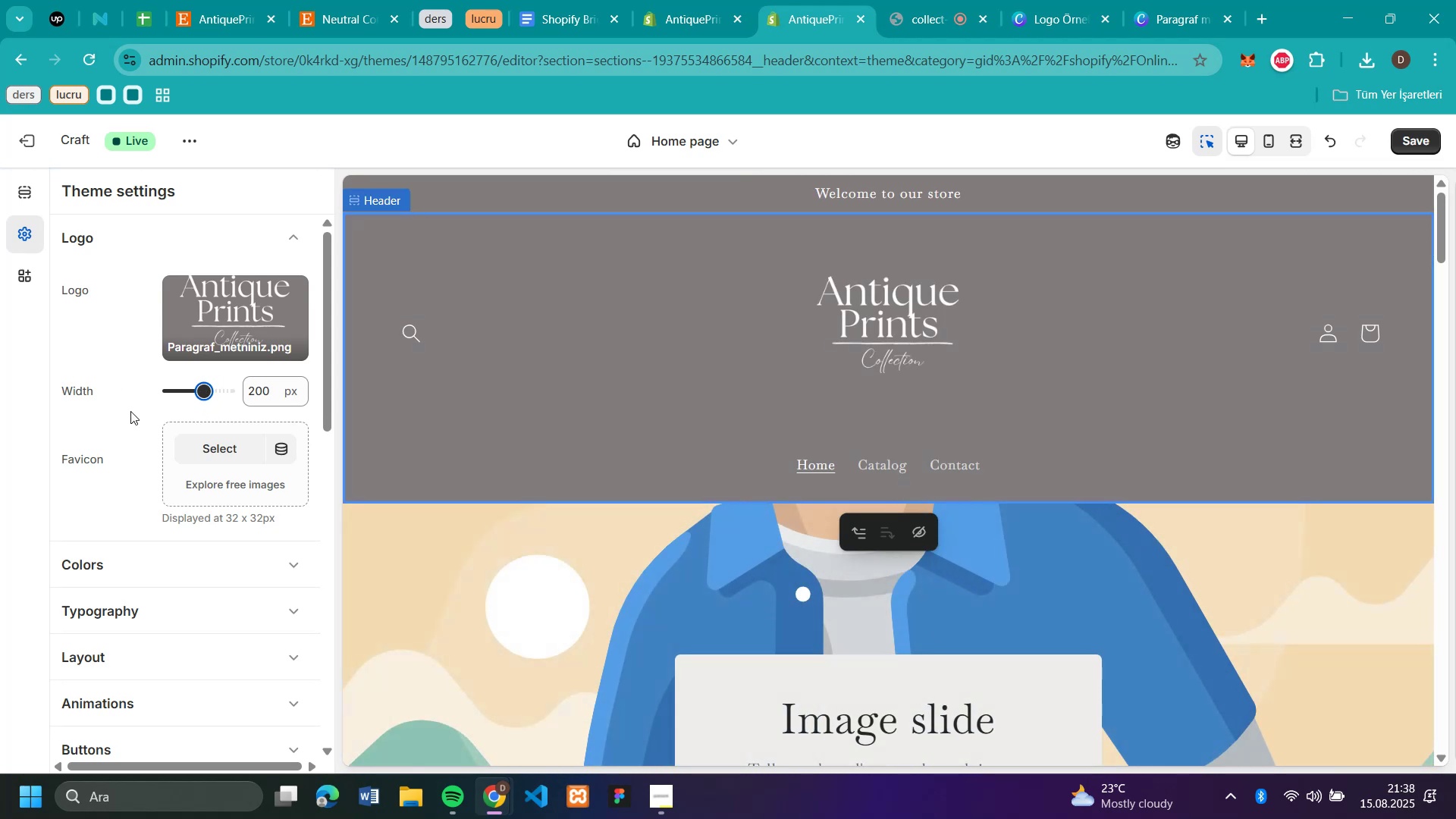 
left_click([565, 468])
 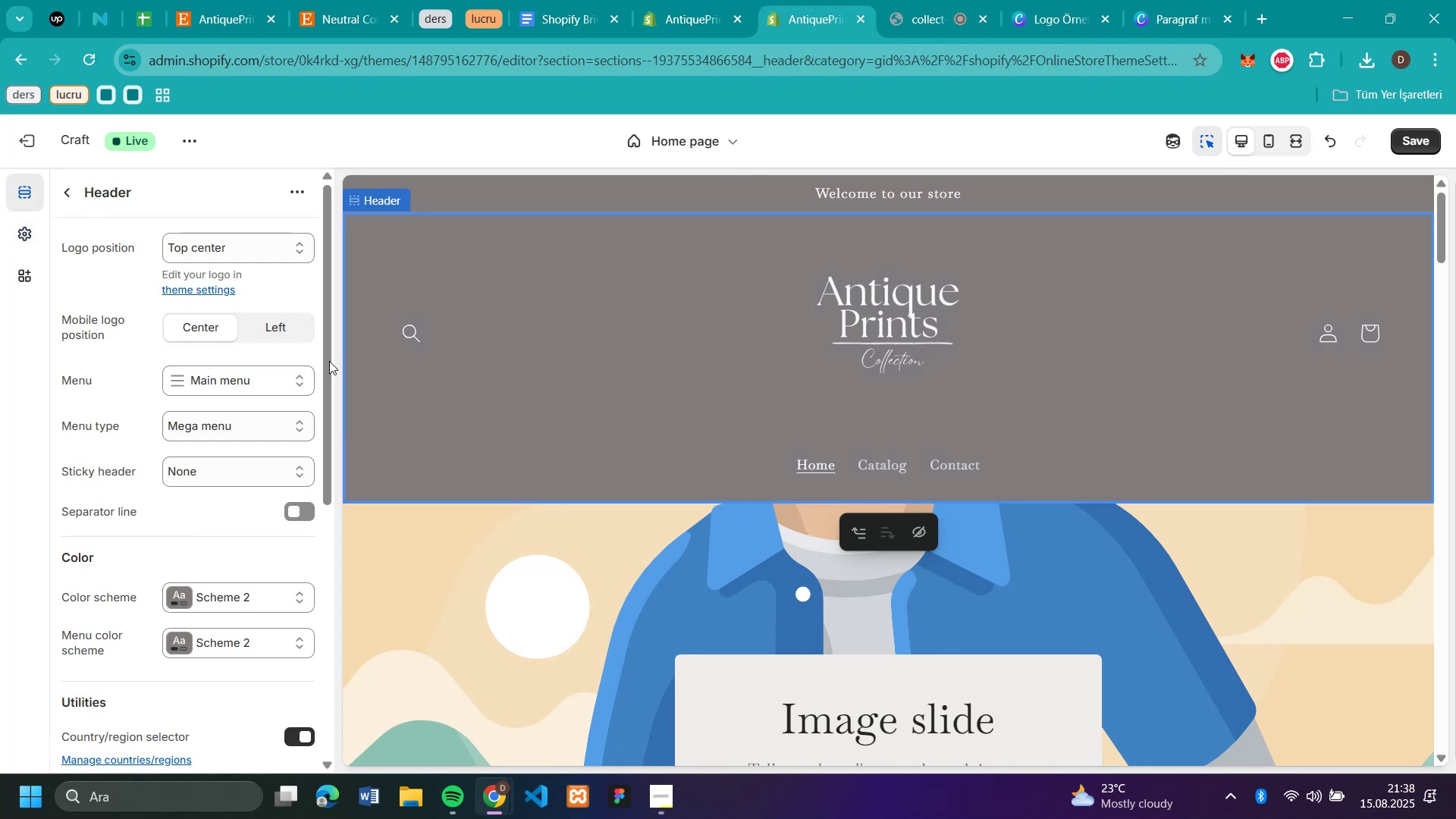 
wait(5.42)
 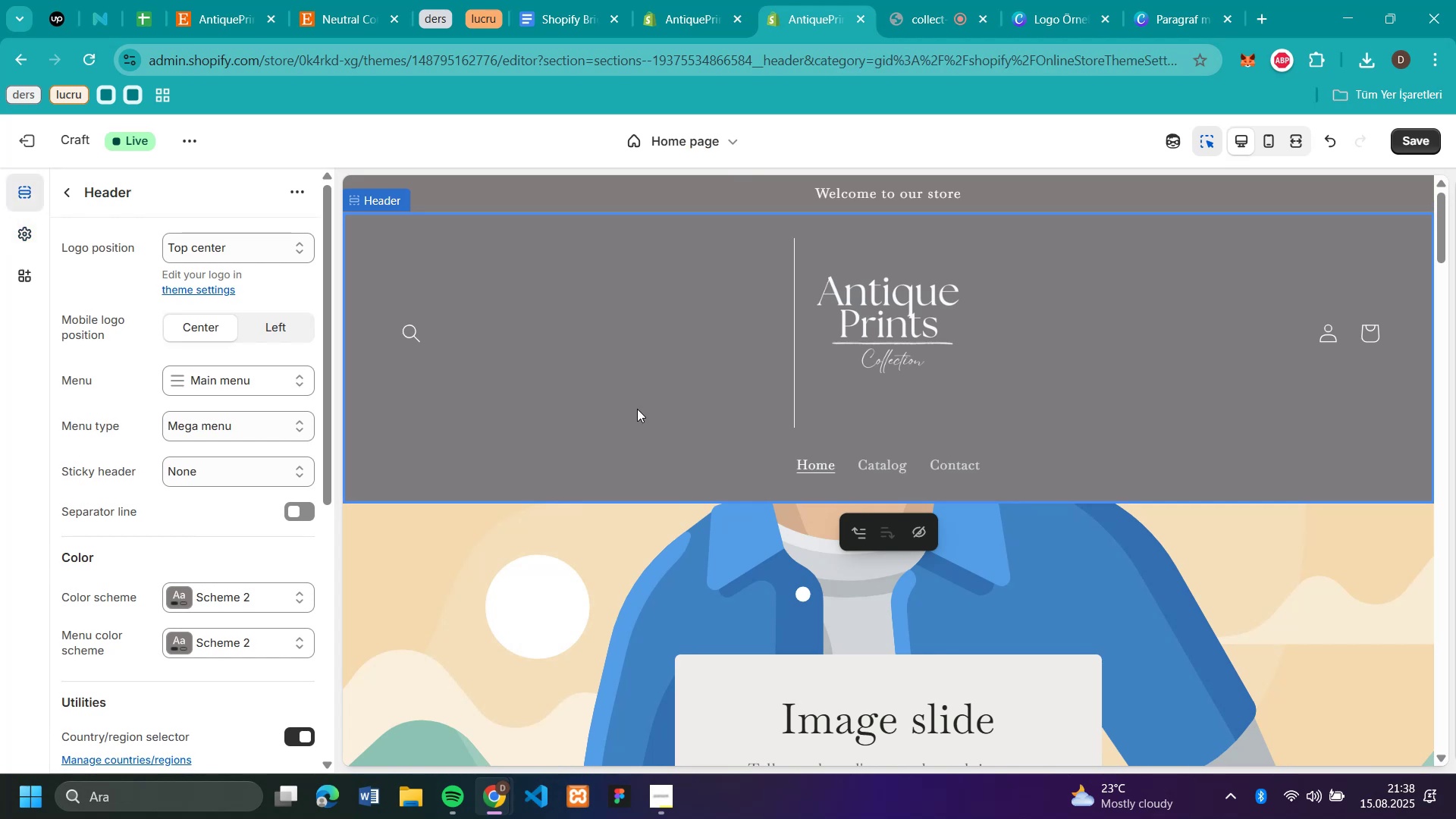 
scroll: coordinate [152, 535], scroll_direction: down, amount: 3.0
 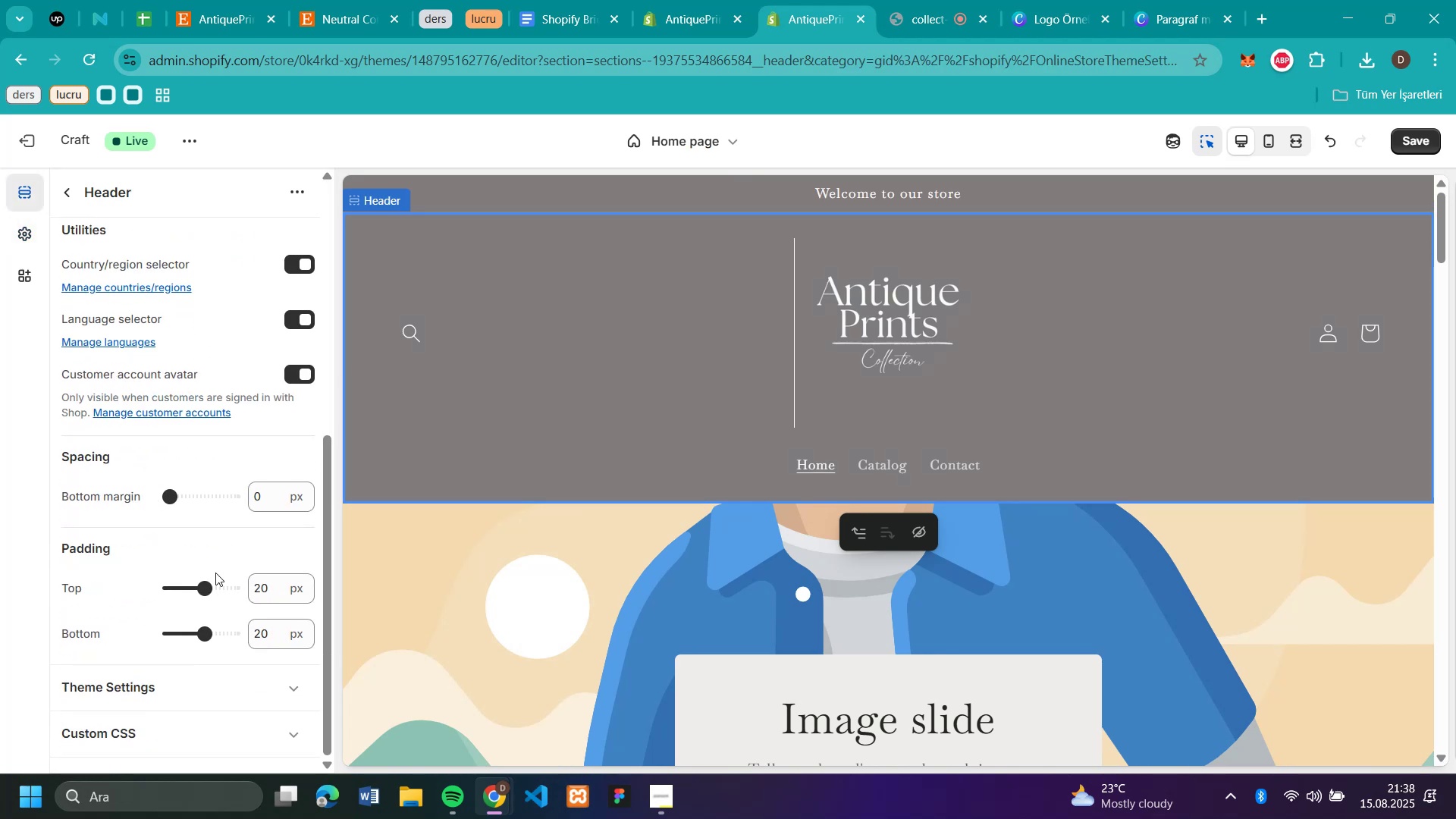 
left_click_drag(start_coordinate=[210, 588], to_coordinate=[98, 599])
 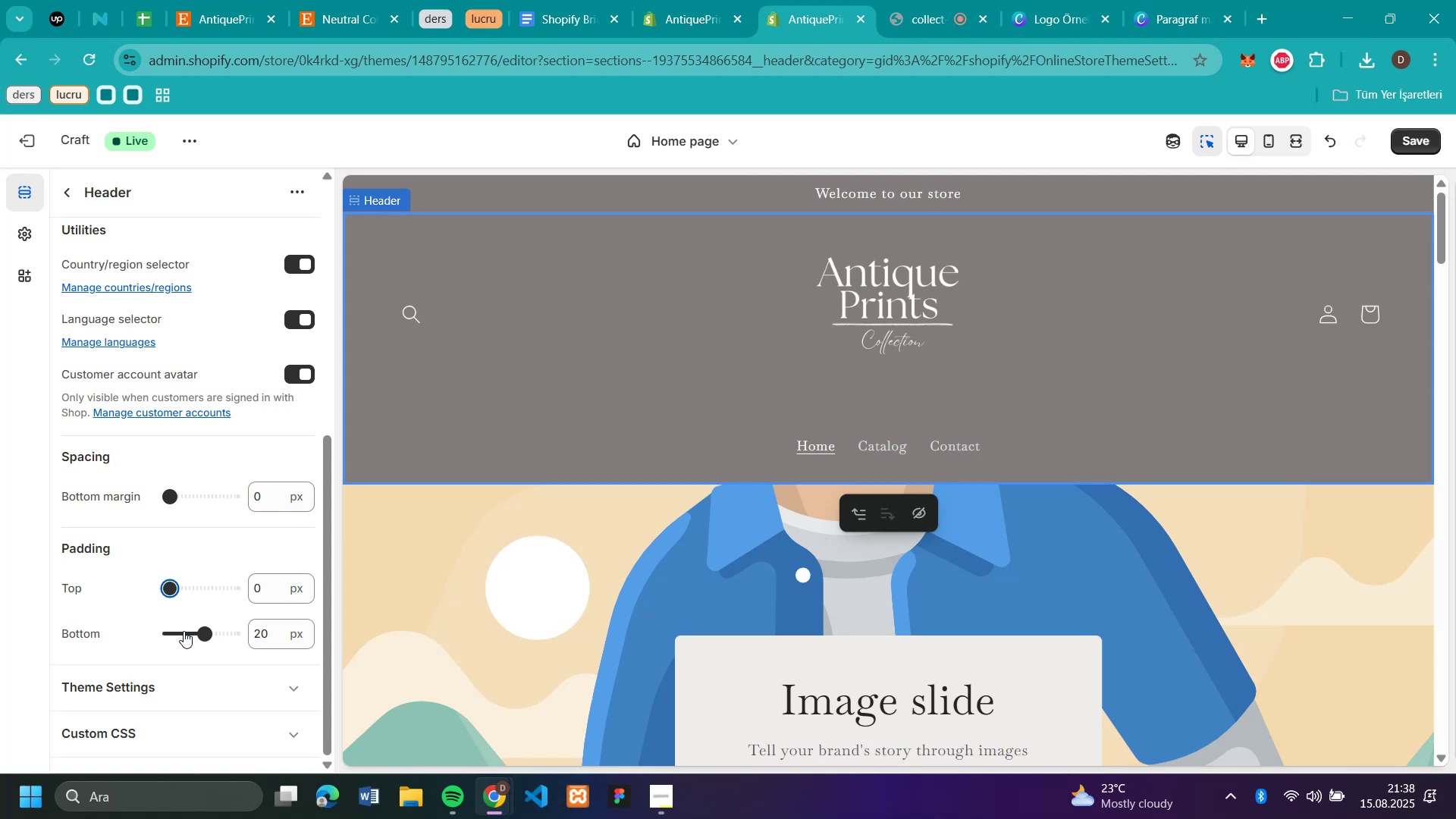 
left_click_drag(start_coordinate=[213, 630], to_coordinate=[118, 617])
 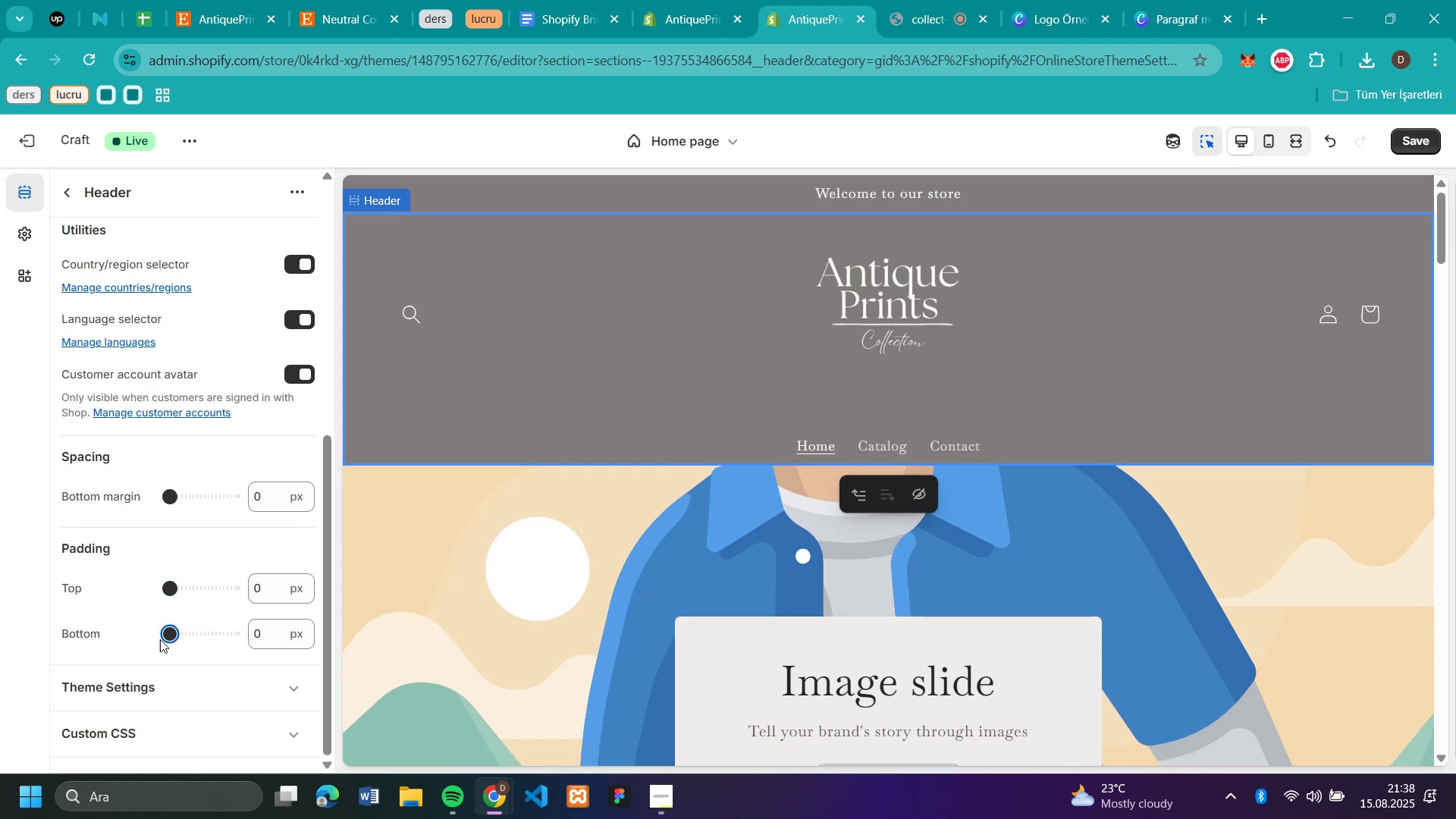 
left_click([187, 635])
 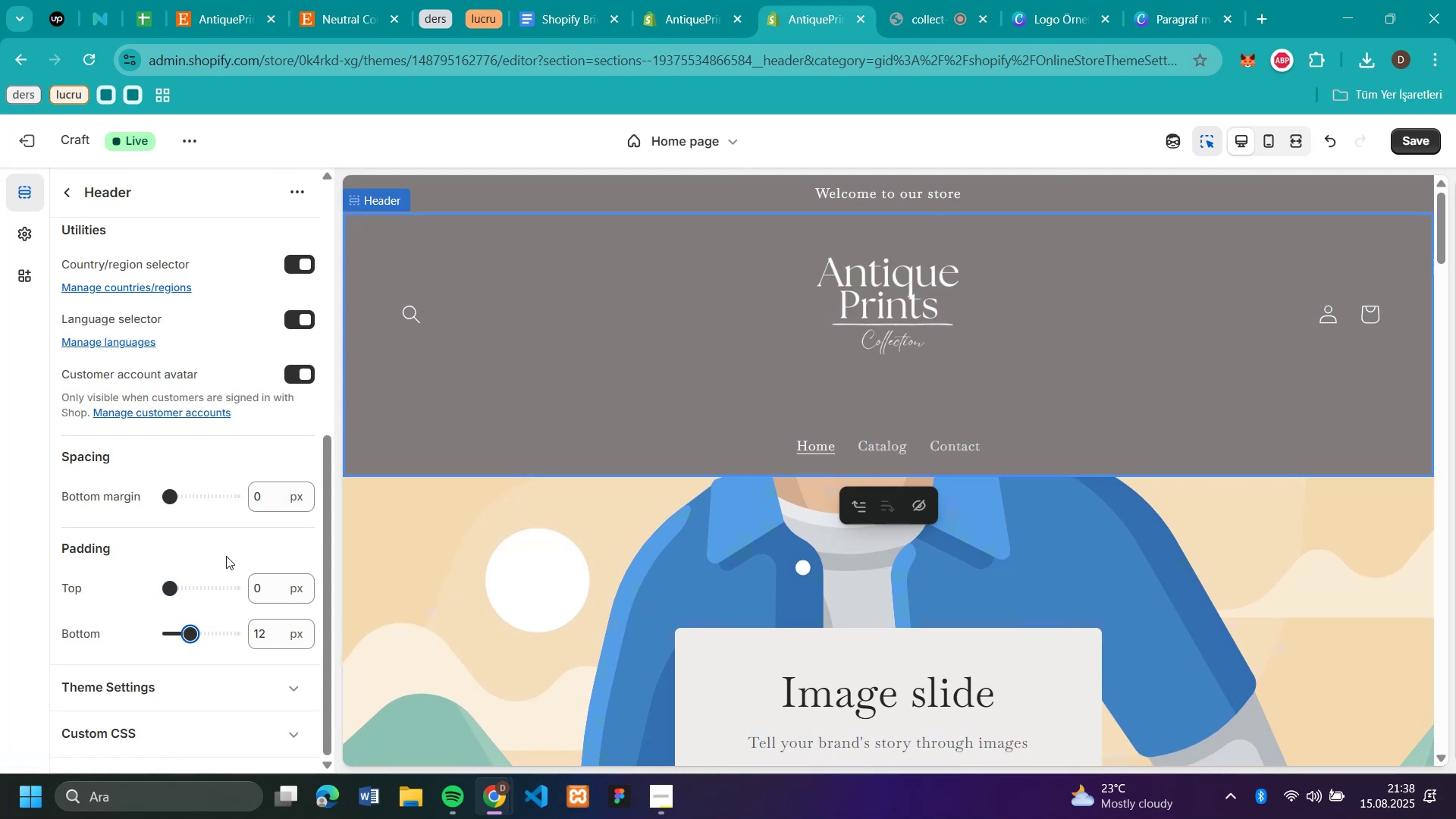 
wait(5.61)
 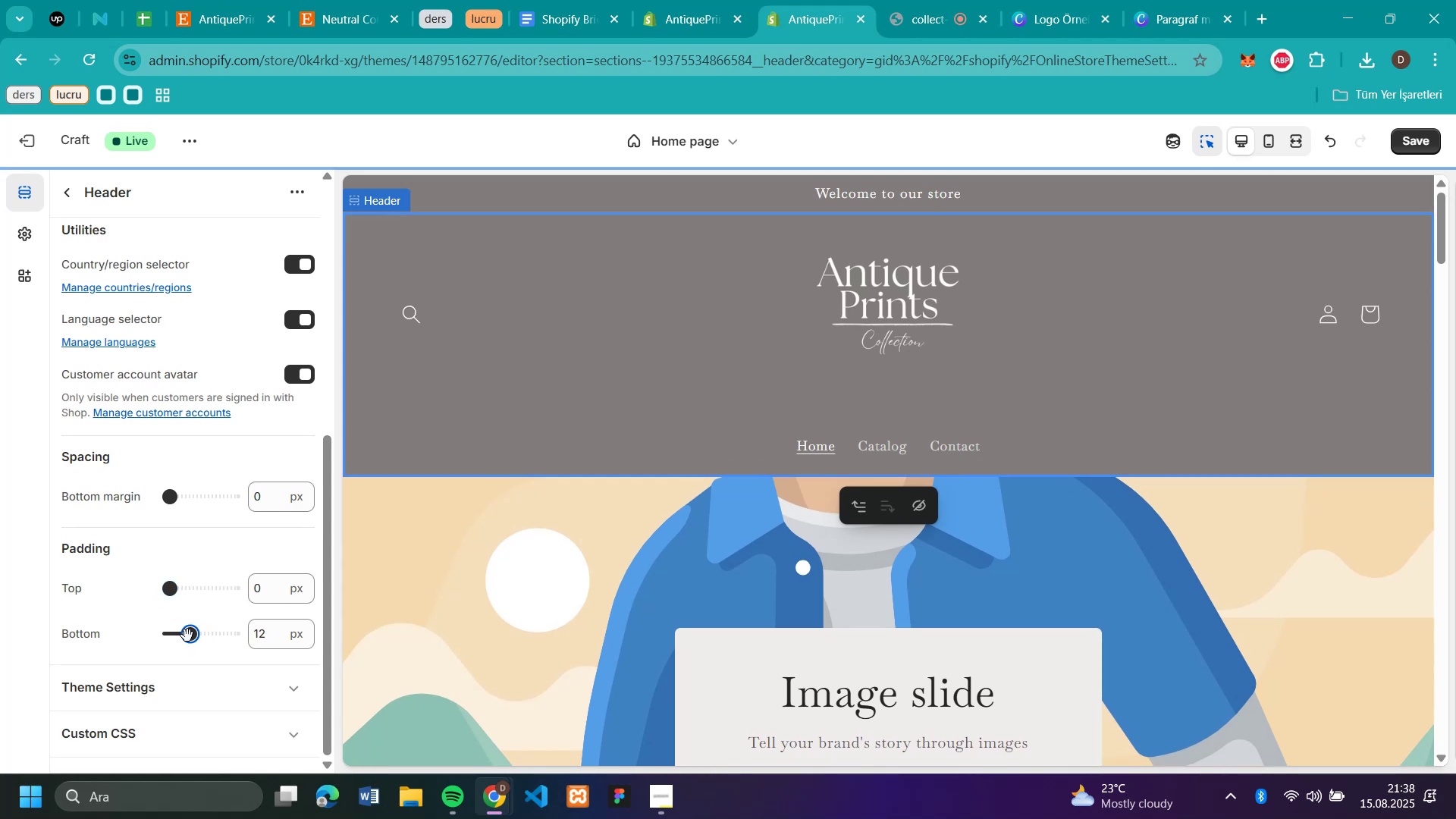 
left_click([199, 500])
 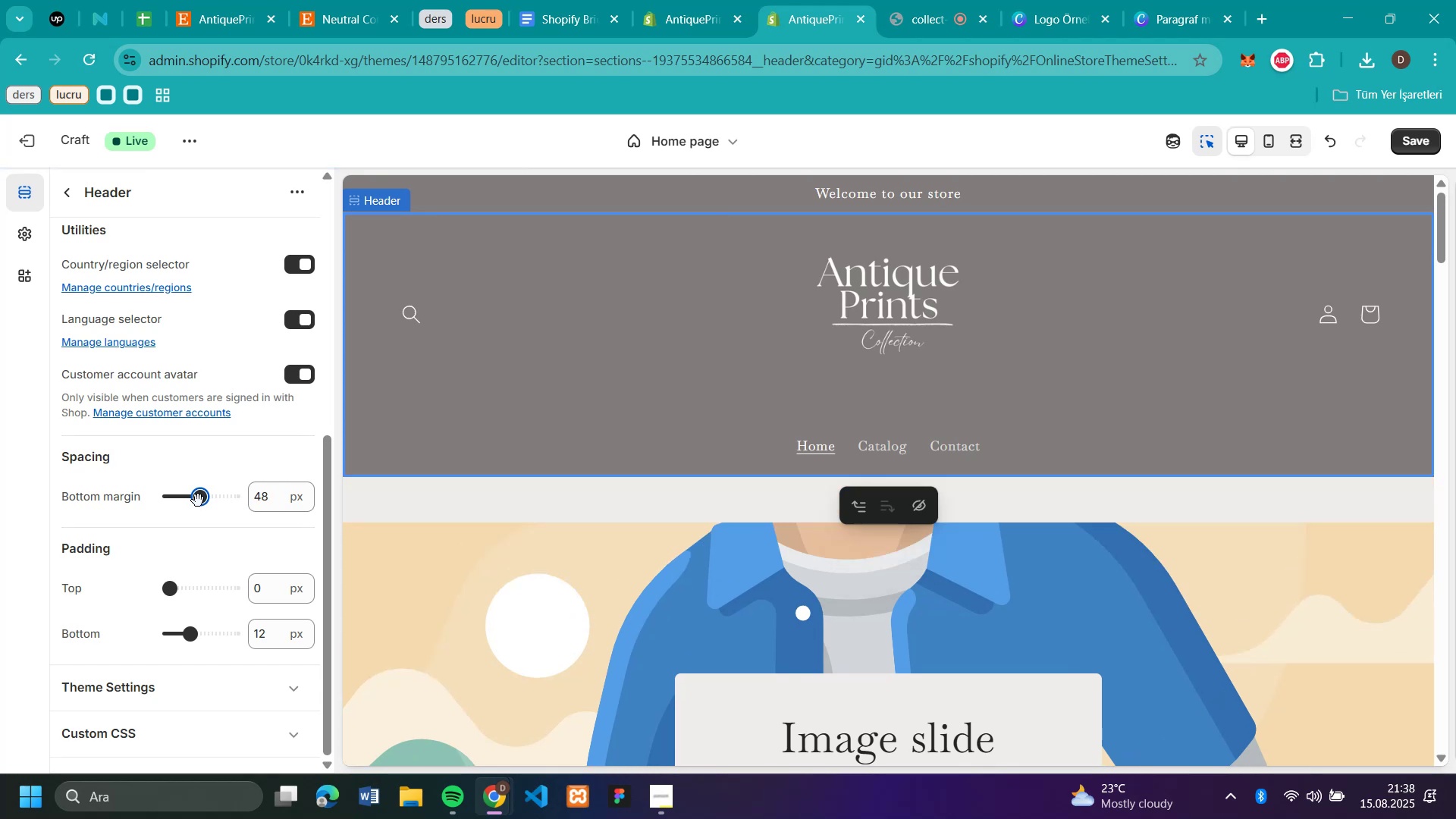 
left_click_drag(start_coordinate=[196, 505], to_coordinate=[125, 509])
 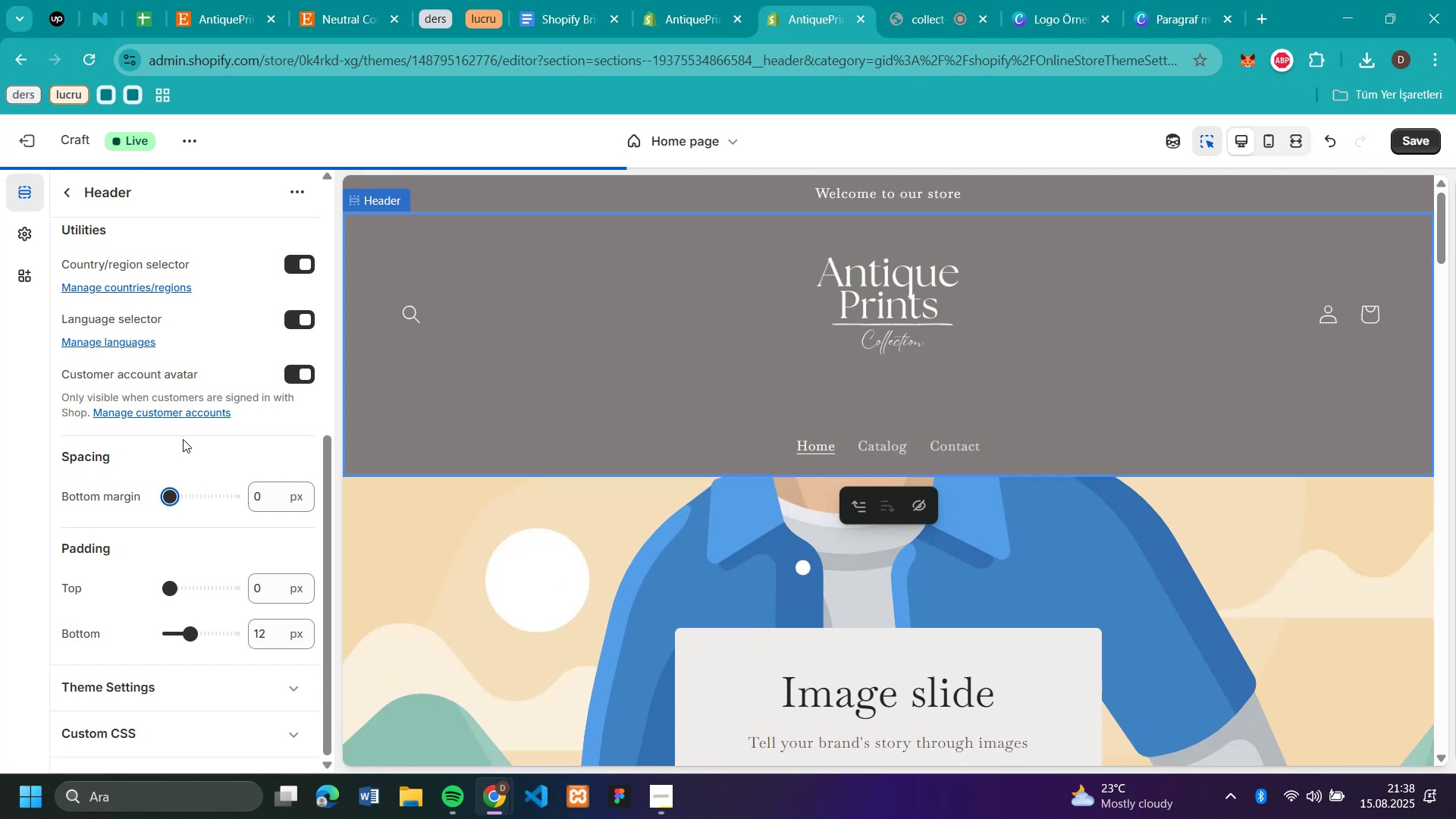 
scroll: coordinate [183, 439], scroll_direction: up, amount: 5.0
 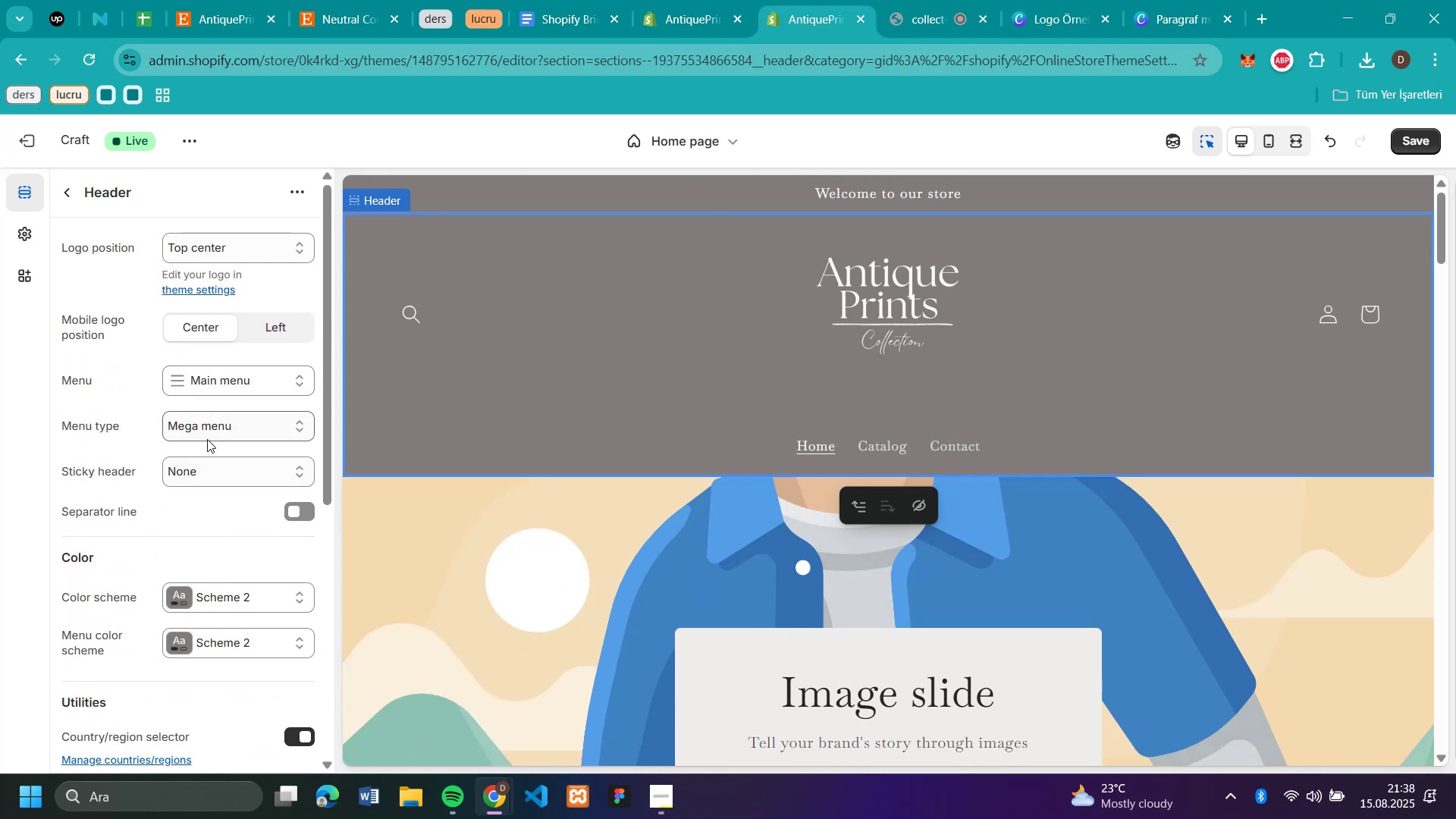 
left_click([209, 431])
 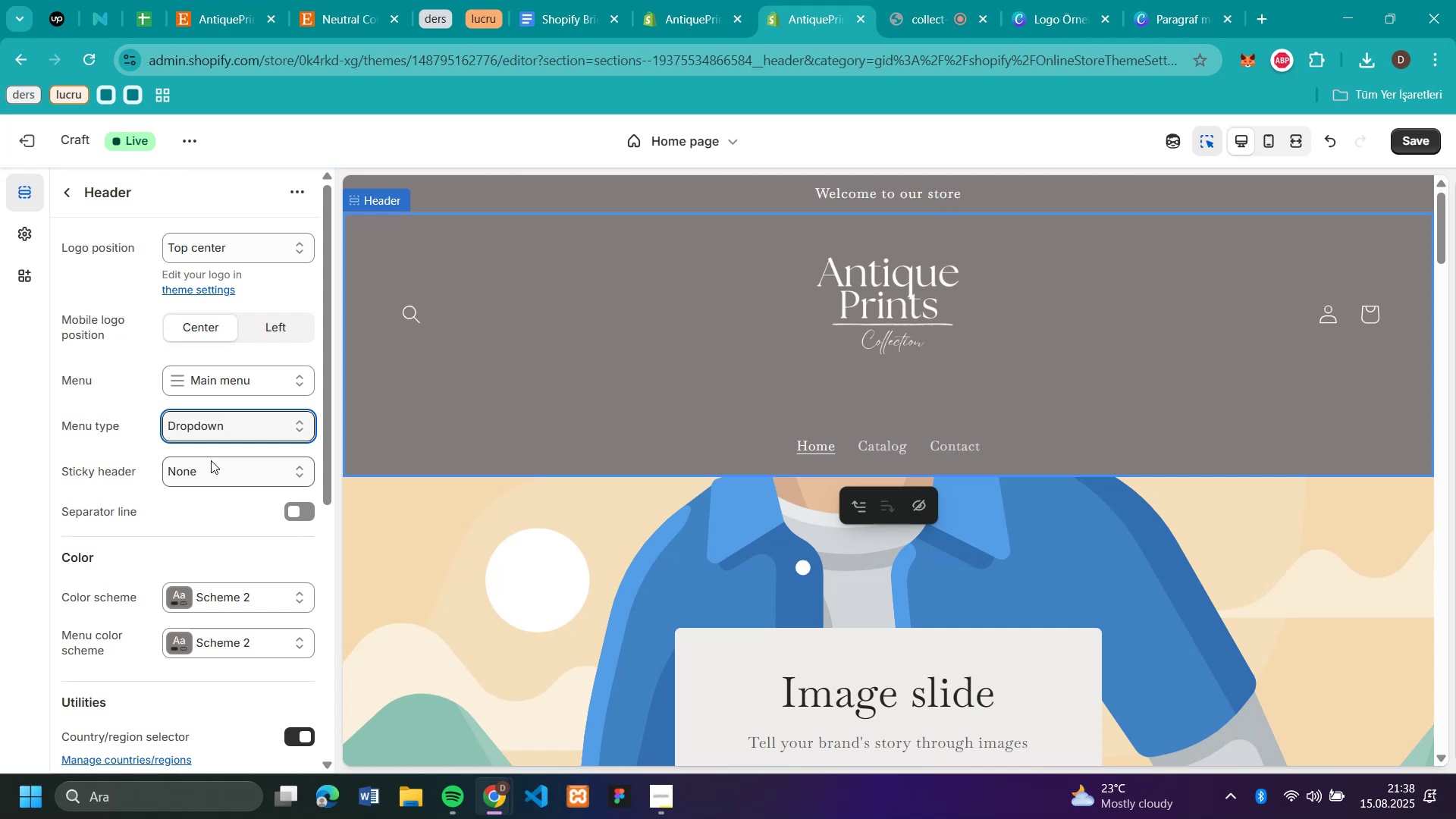 
left_click([209, 434])
 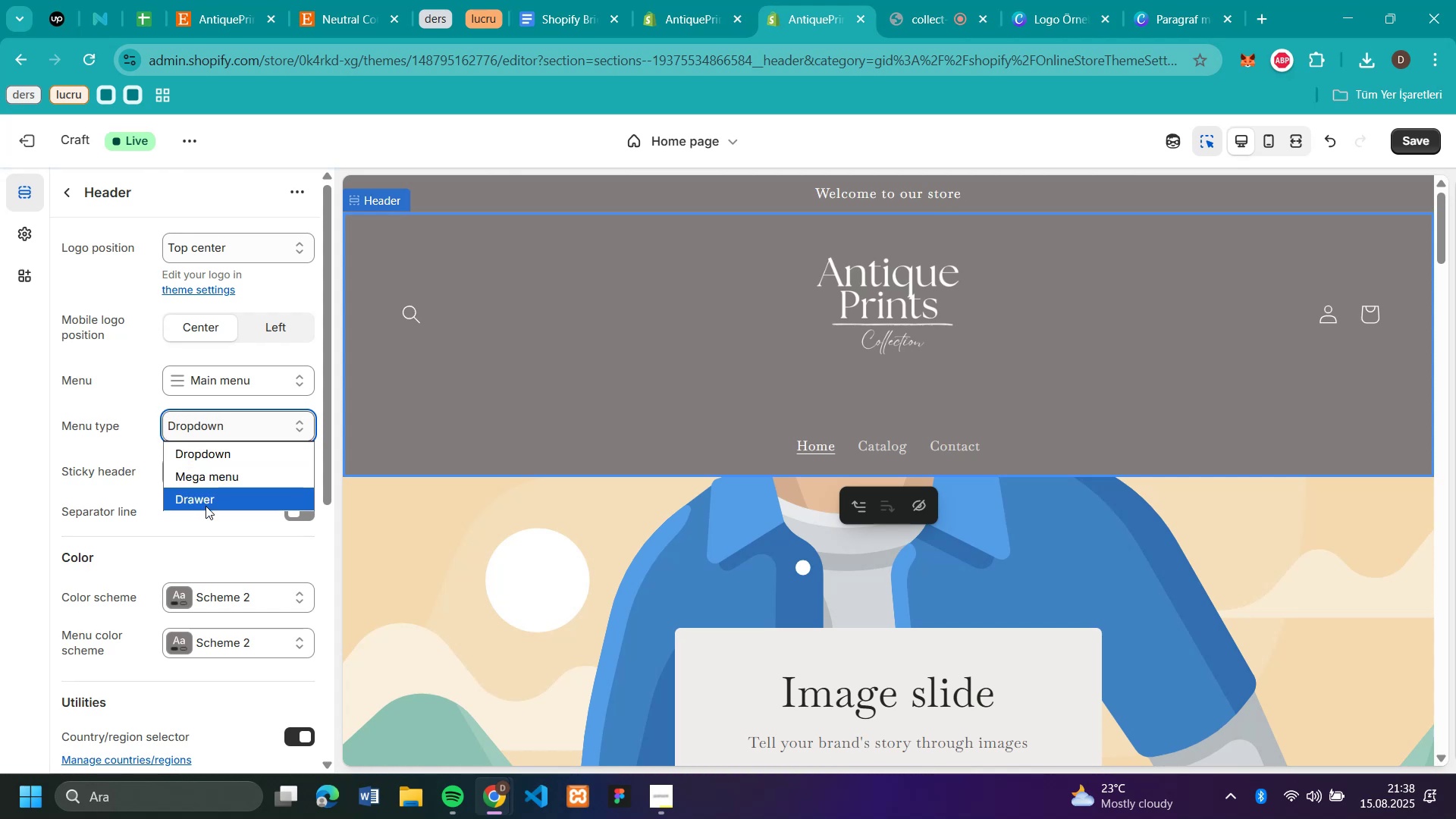 
left_click([206, 506])
 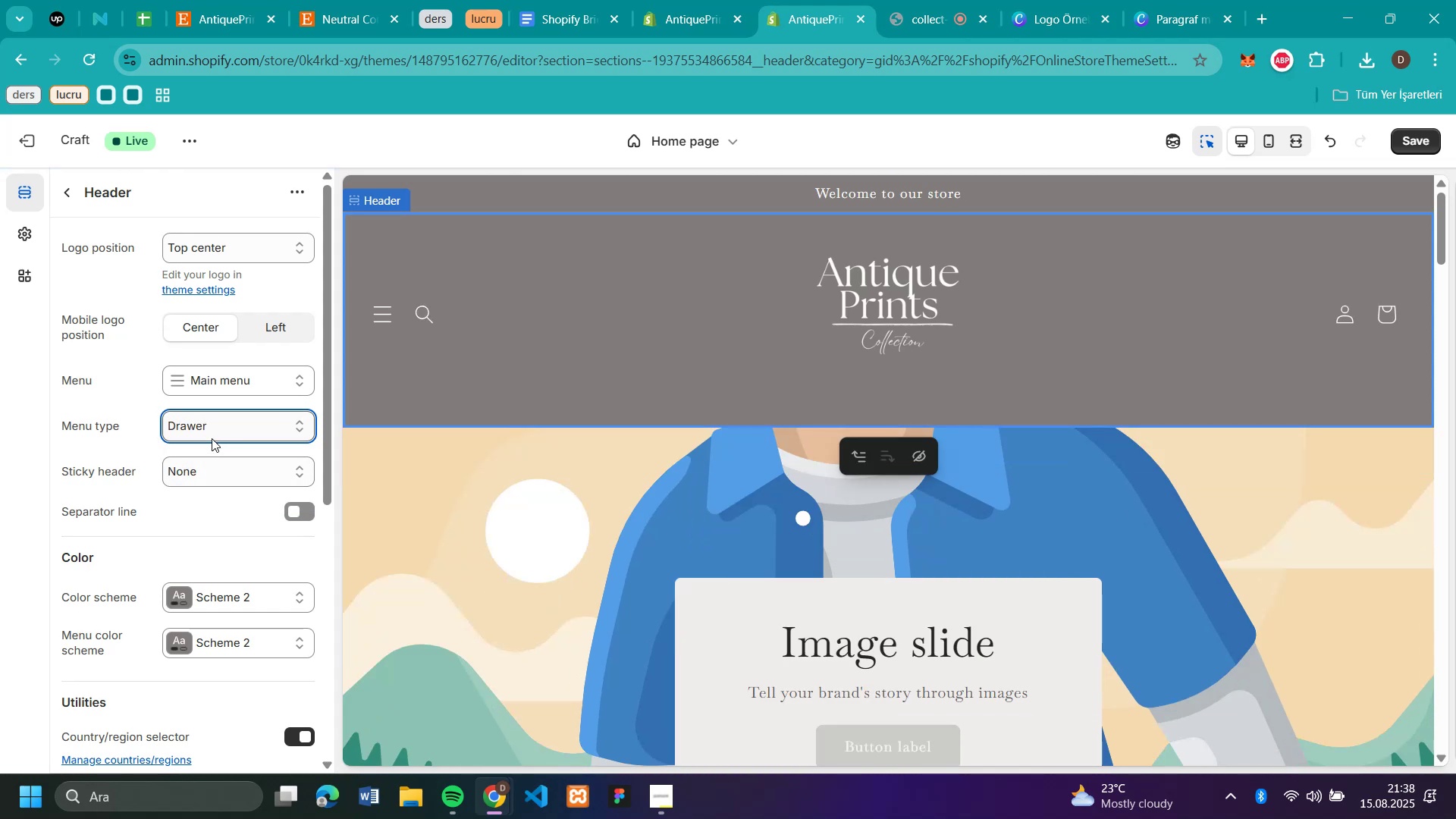 
left_click([212, 438])
 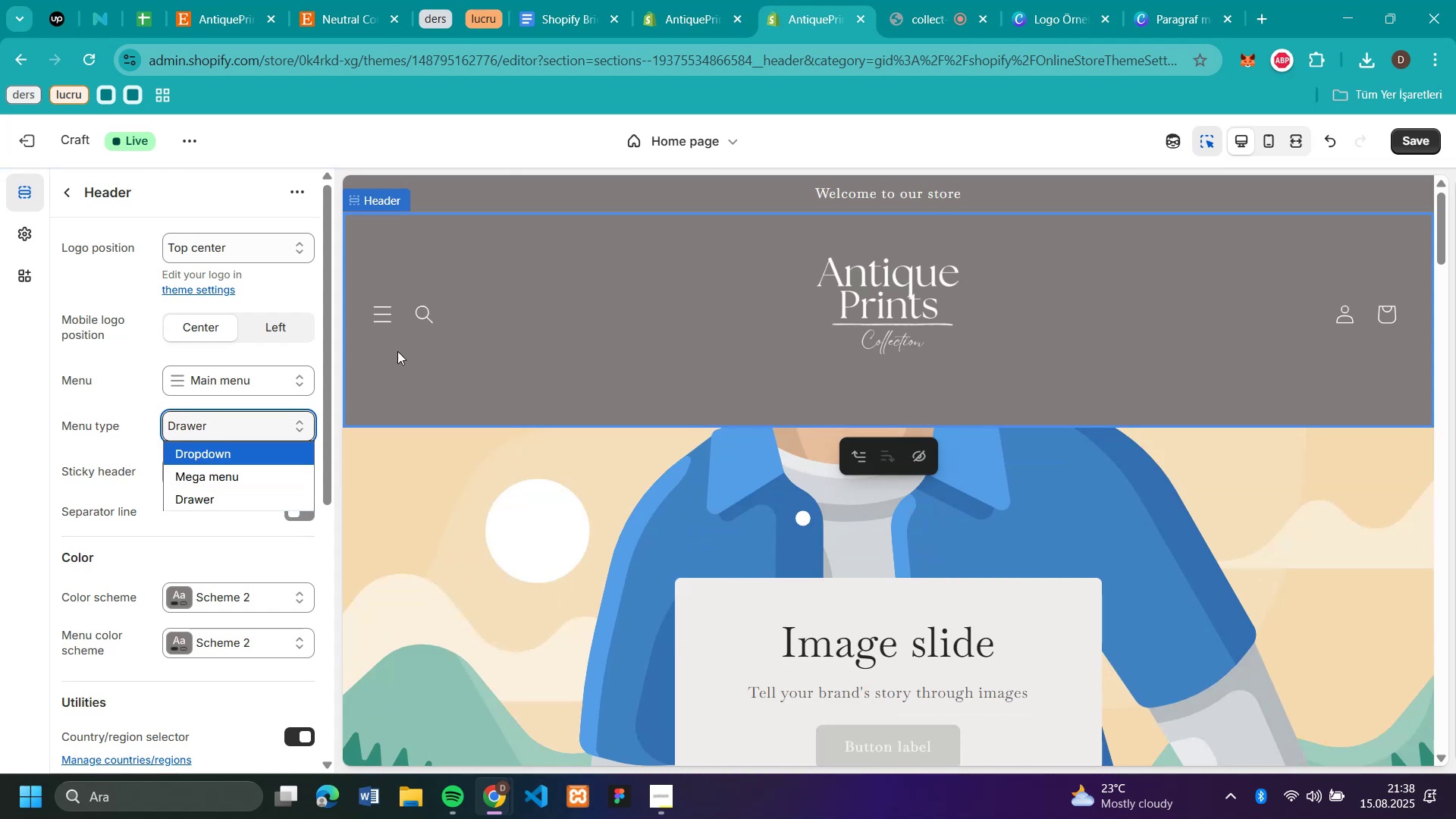 
left_click([376, 317])
 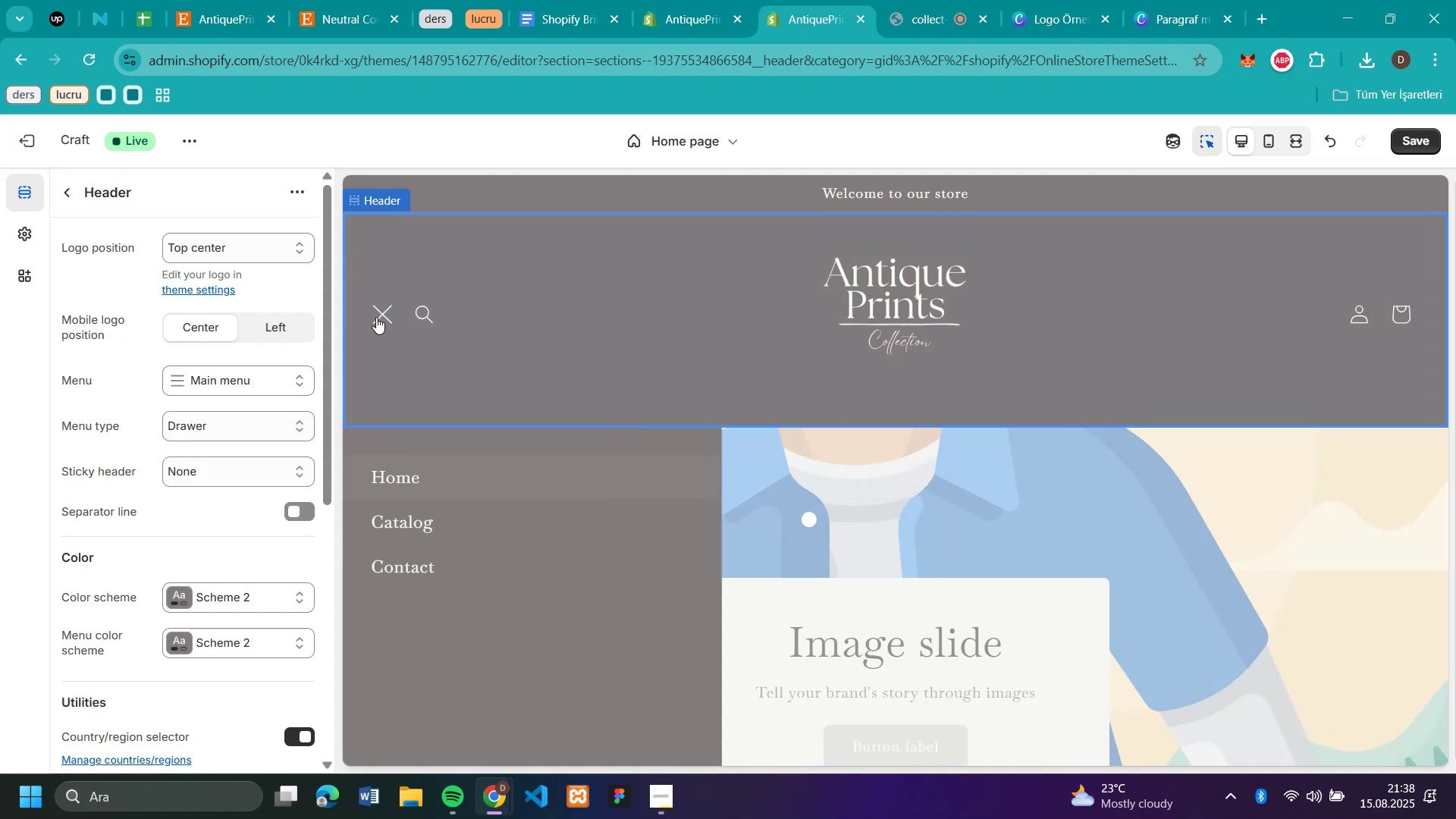 
left_click([376, 317])
 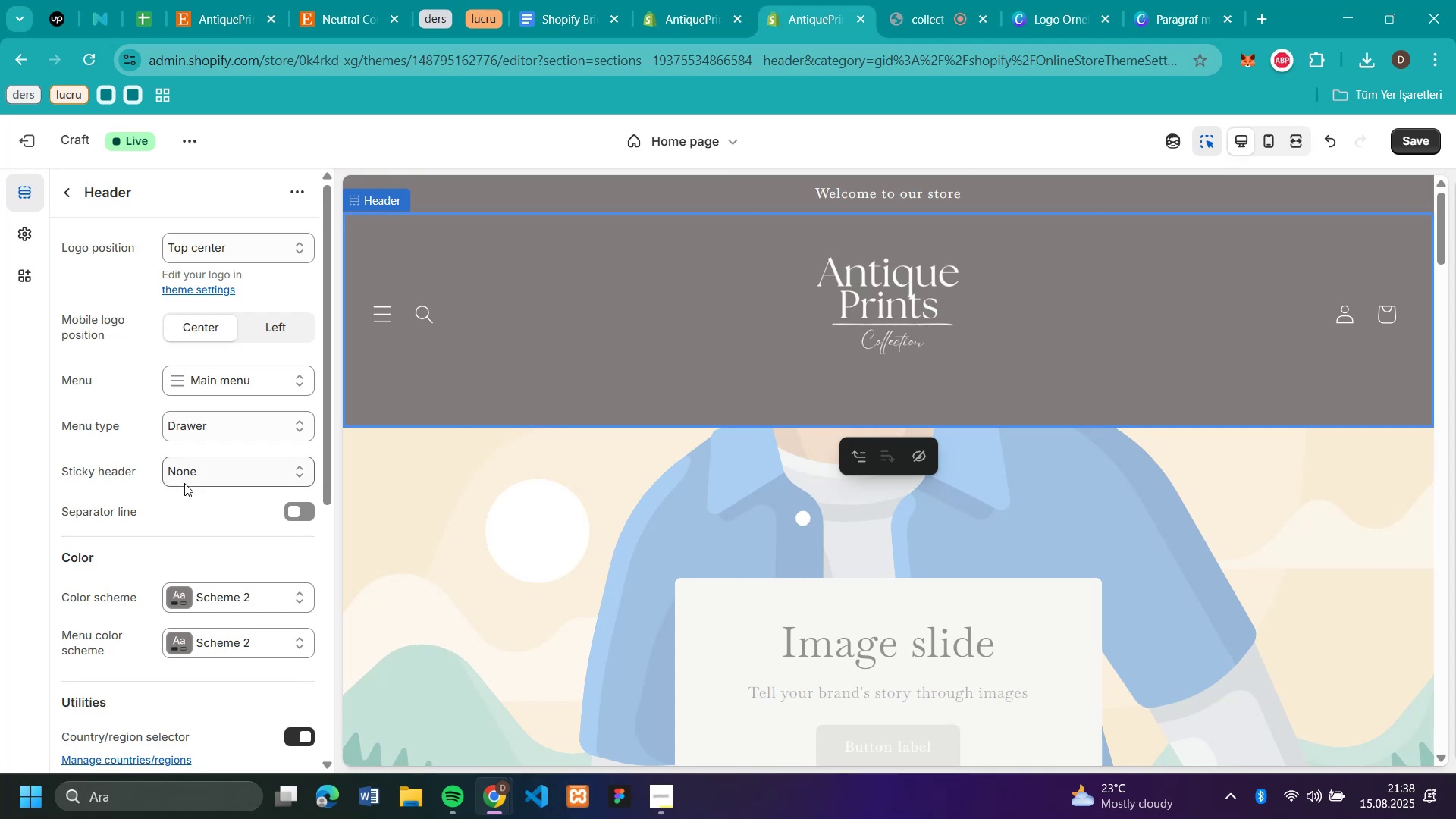 
scroll: coordinate [226, 447], scroll_direction: down, amount: 6.0
 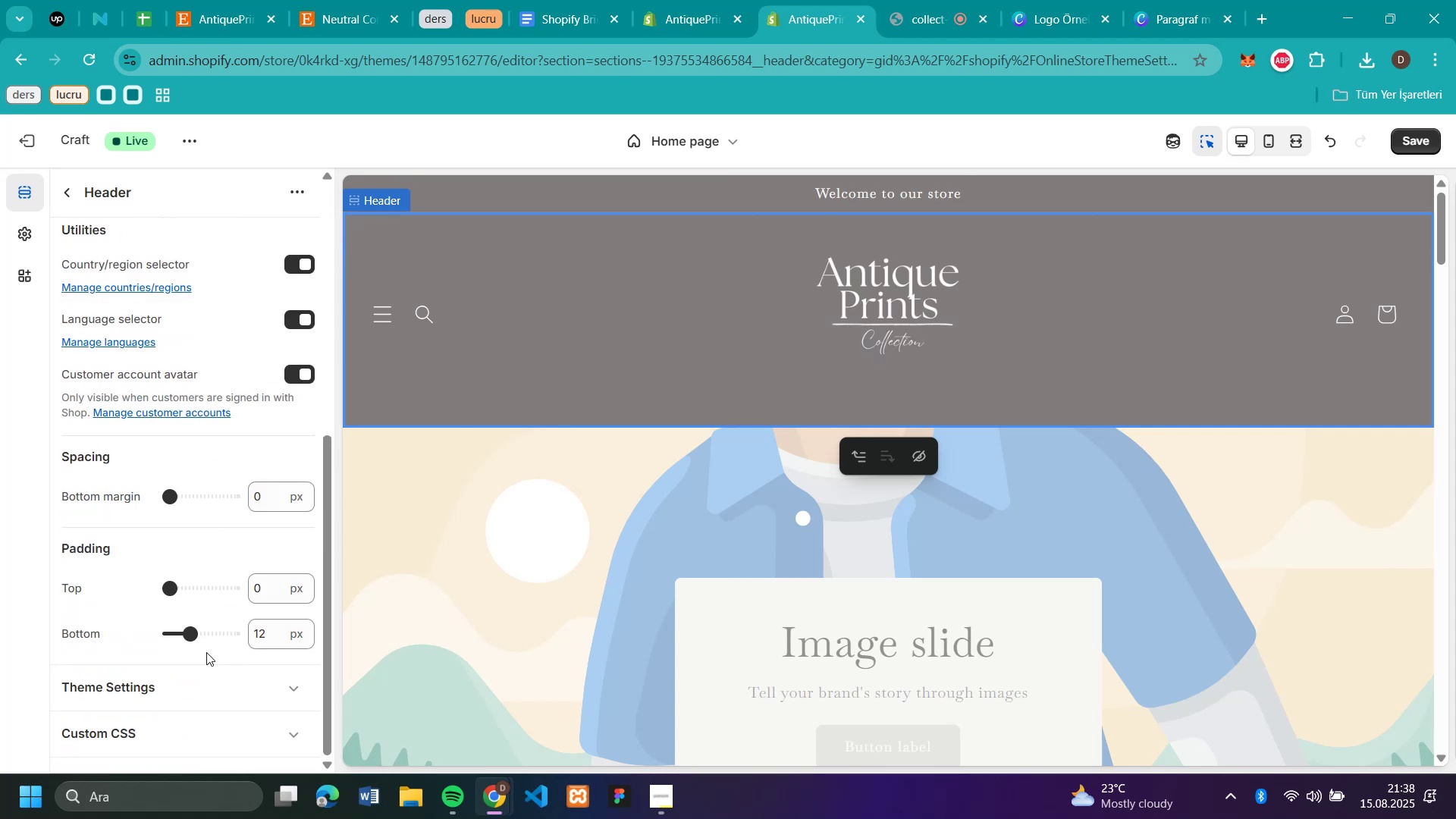 
left_click_drag(start_coordinate=[189, 638], to_coordinate=[133, 639])
 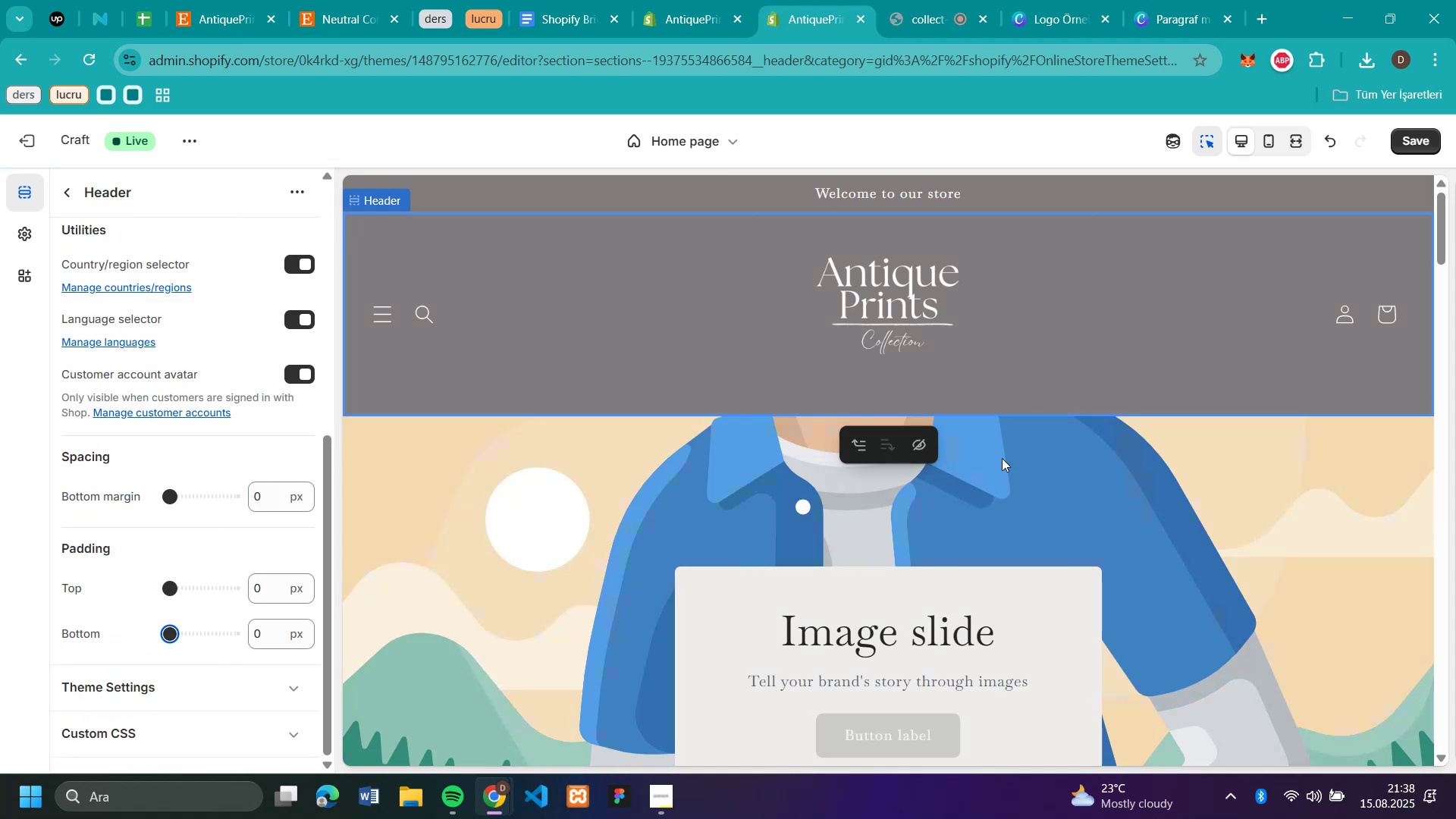 
scroll: coordinate [1243, 475], scroll_direction: up, amount: 4.0
 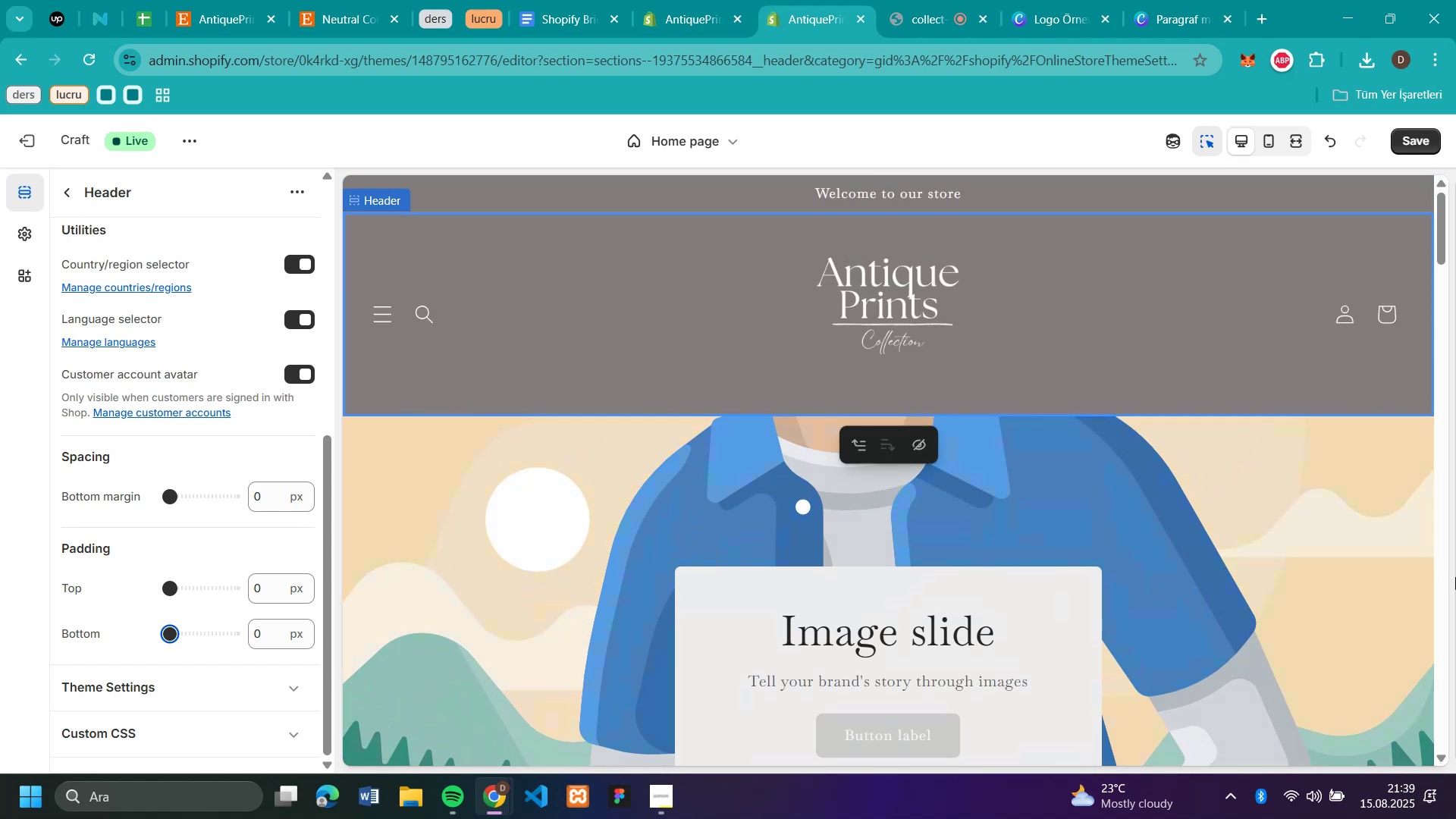 
scroll: coordinate [1332, 528], scroll_direction: down, amount: 3.0
 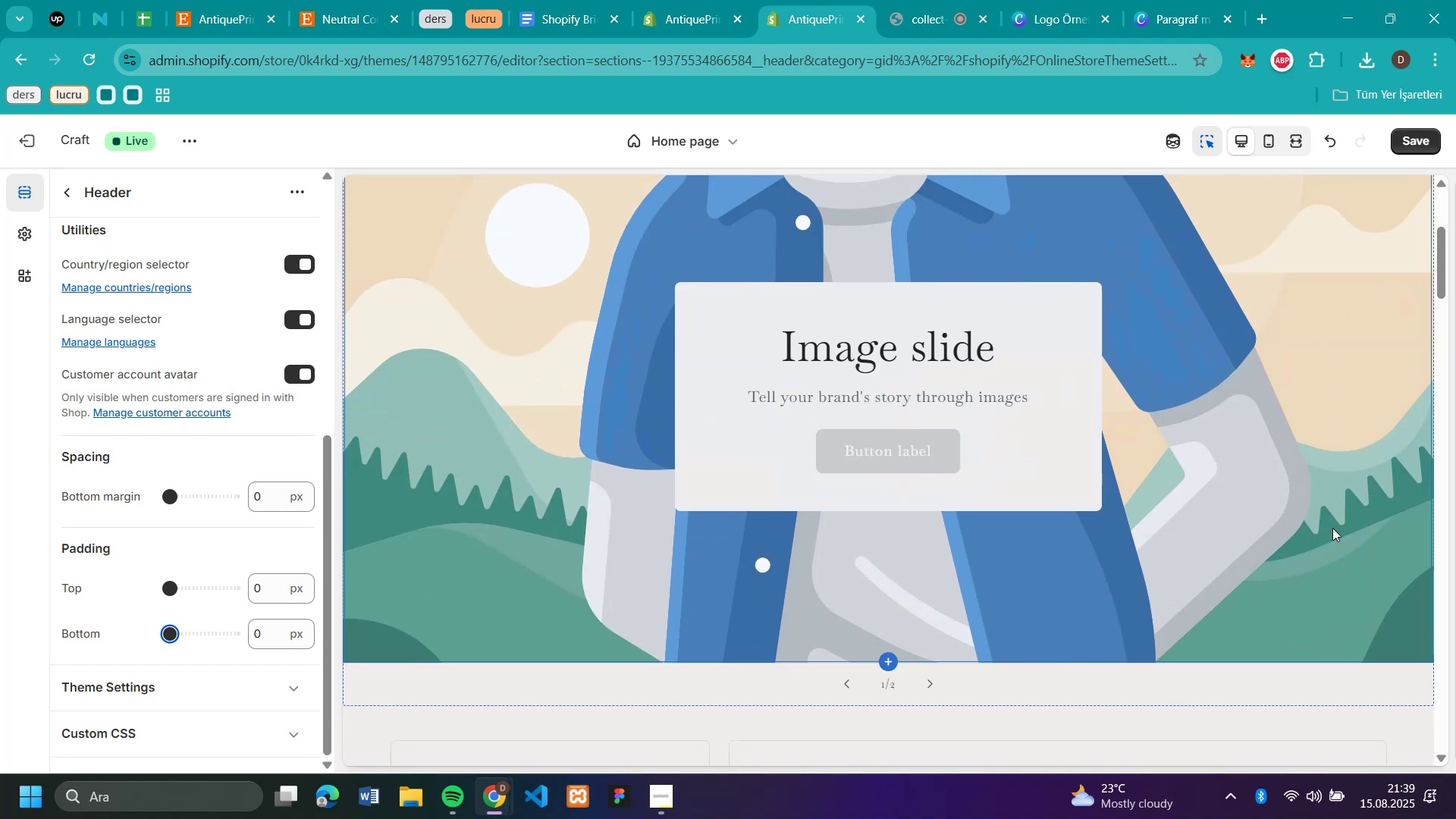 
scroll: coordinate [1332, 528], scroll_direction: up, amount: 3.0
 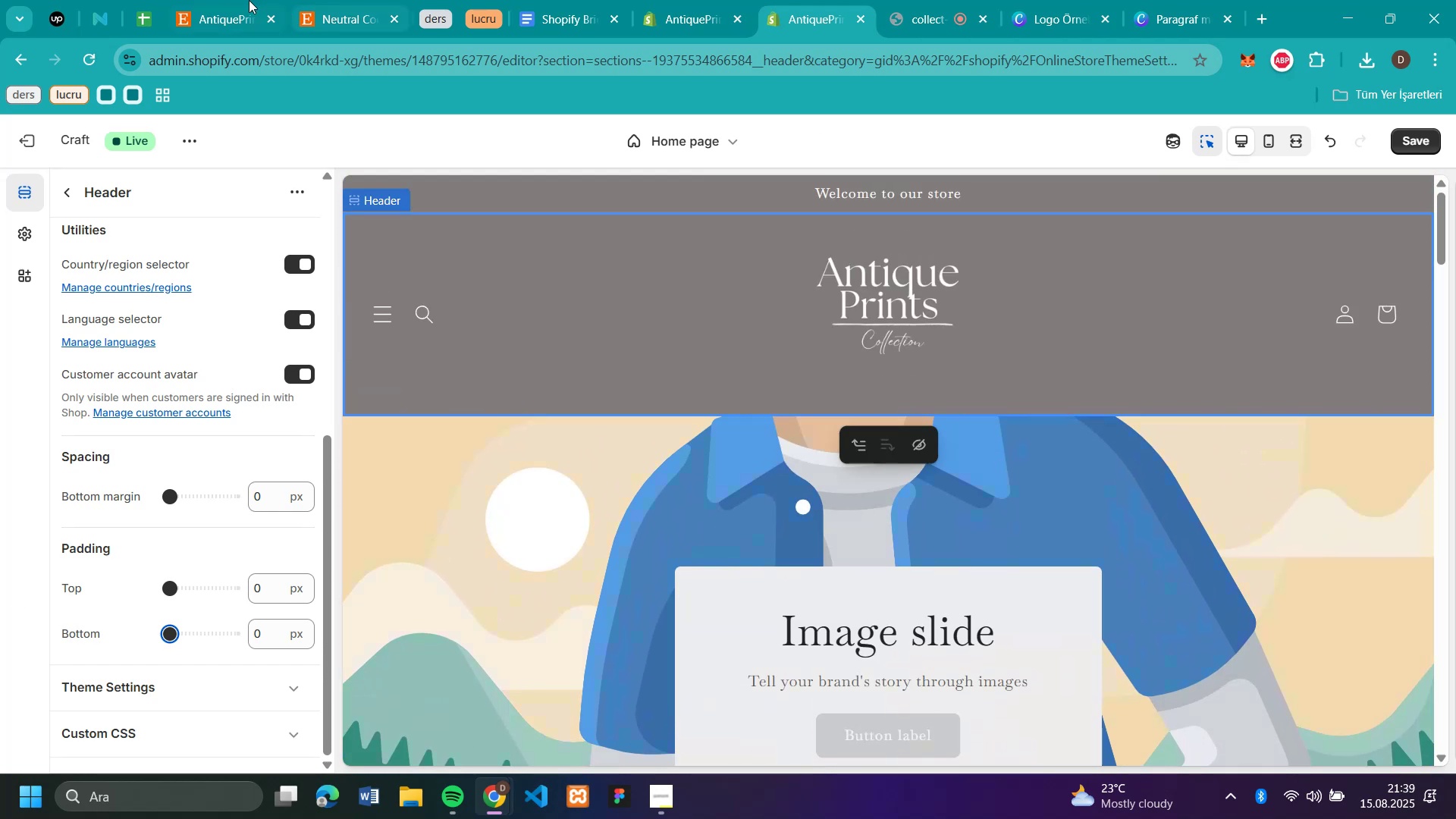 
left_click([318, 16])
 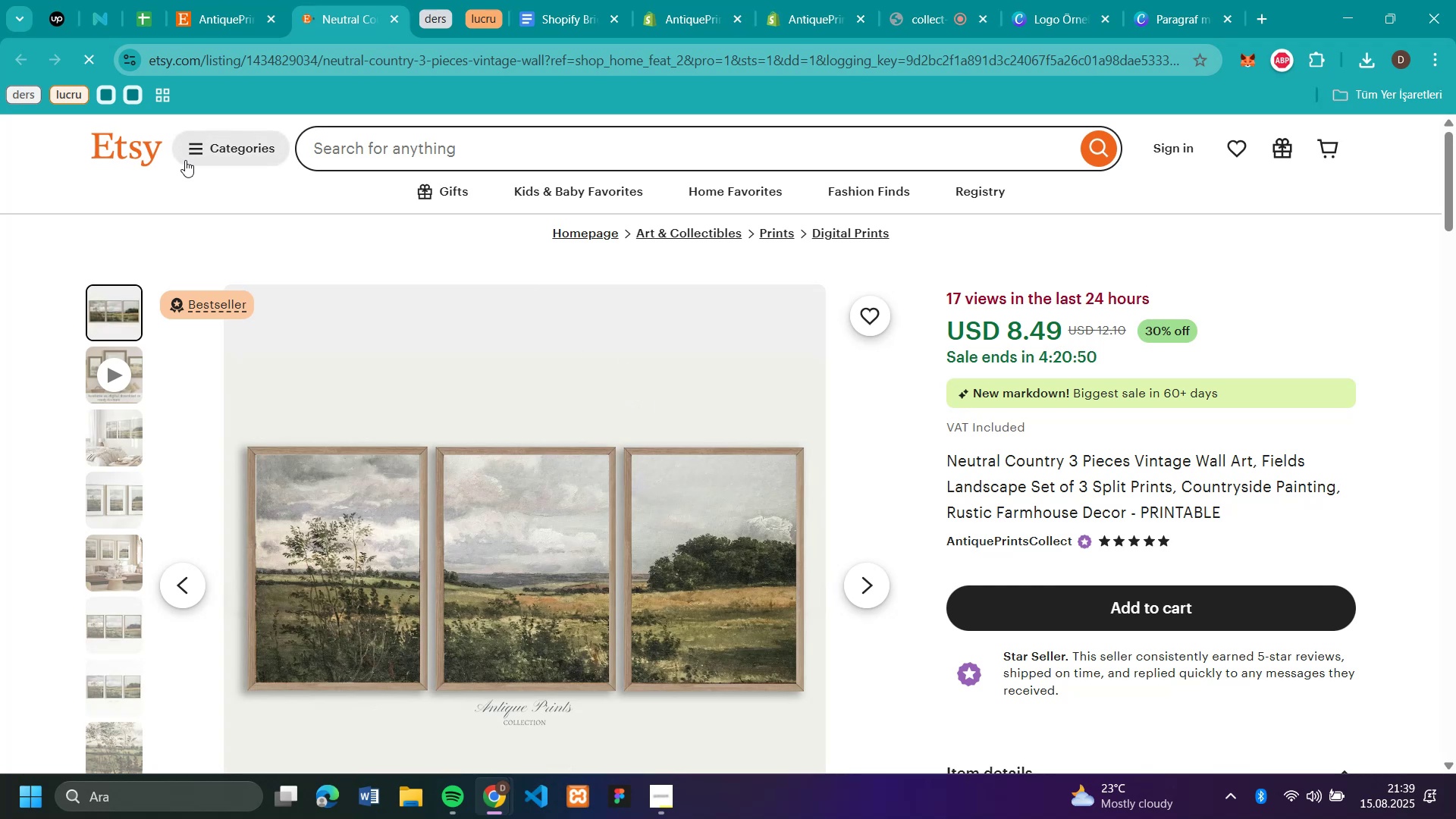 
scroll: coordinate [437, 337], scroll_direction: none, amount: 0.0
 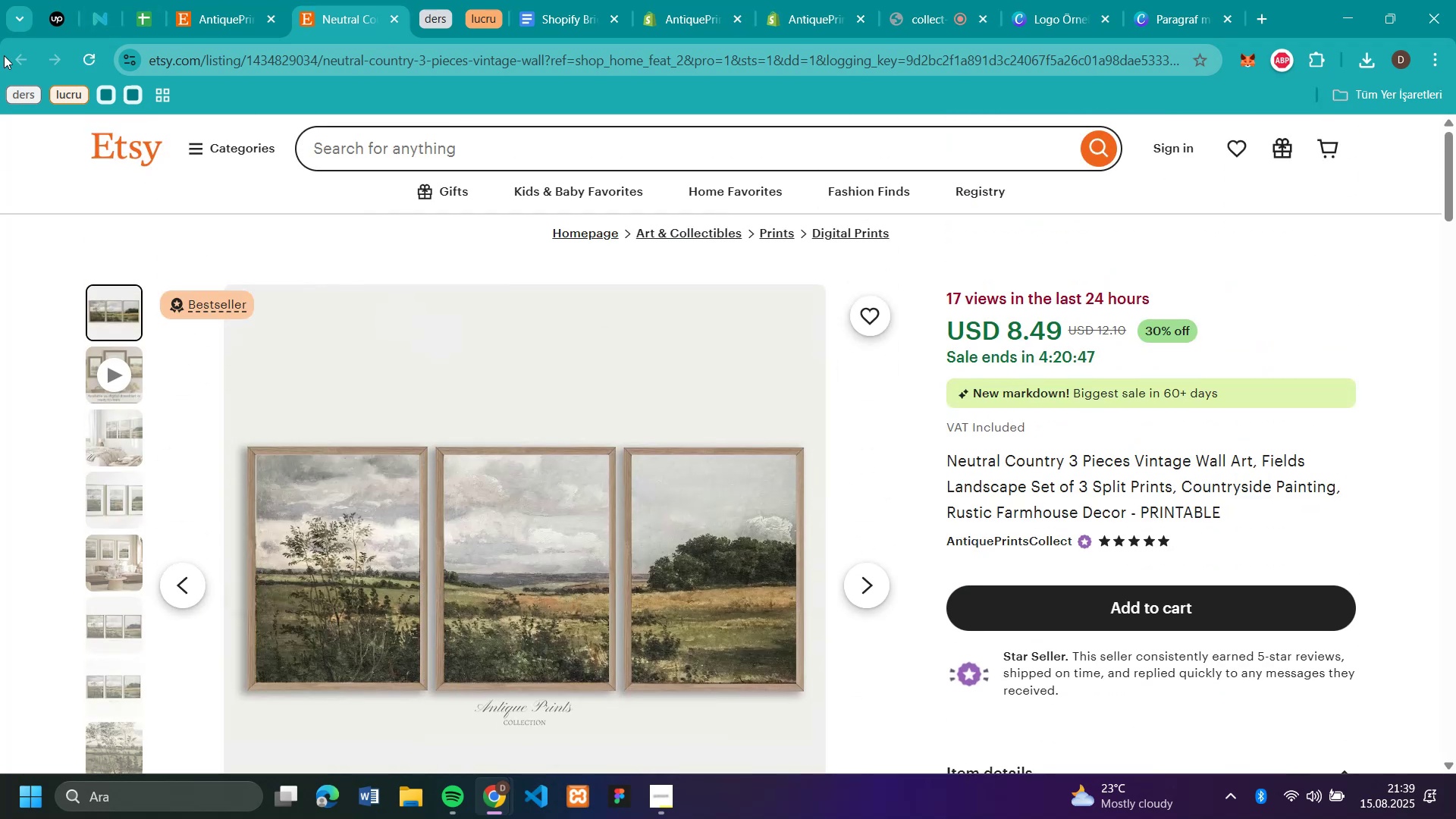 
left_click([223, 17])
 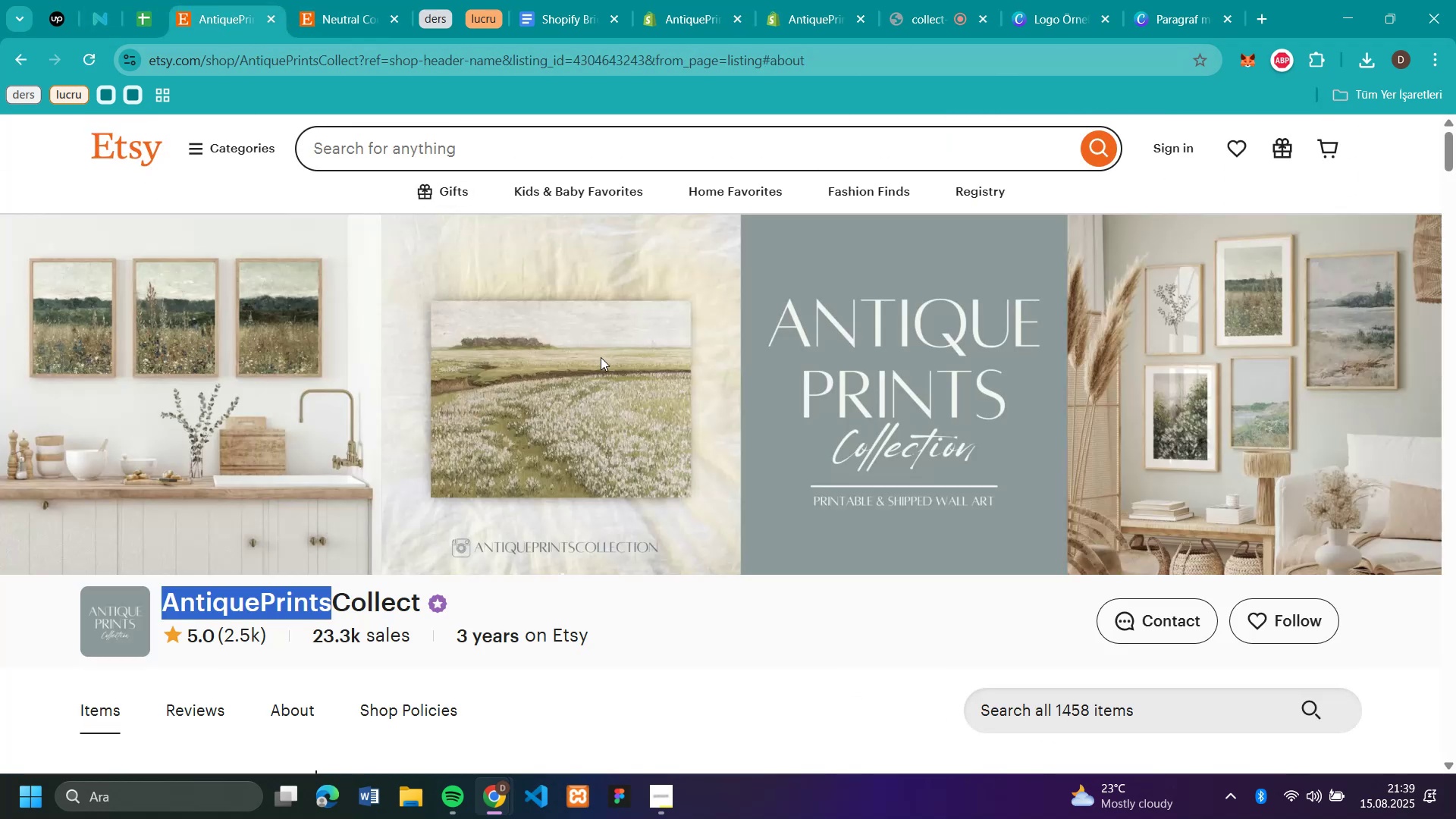 
wait(5.11)
 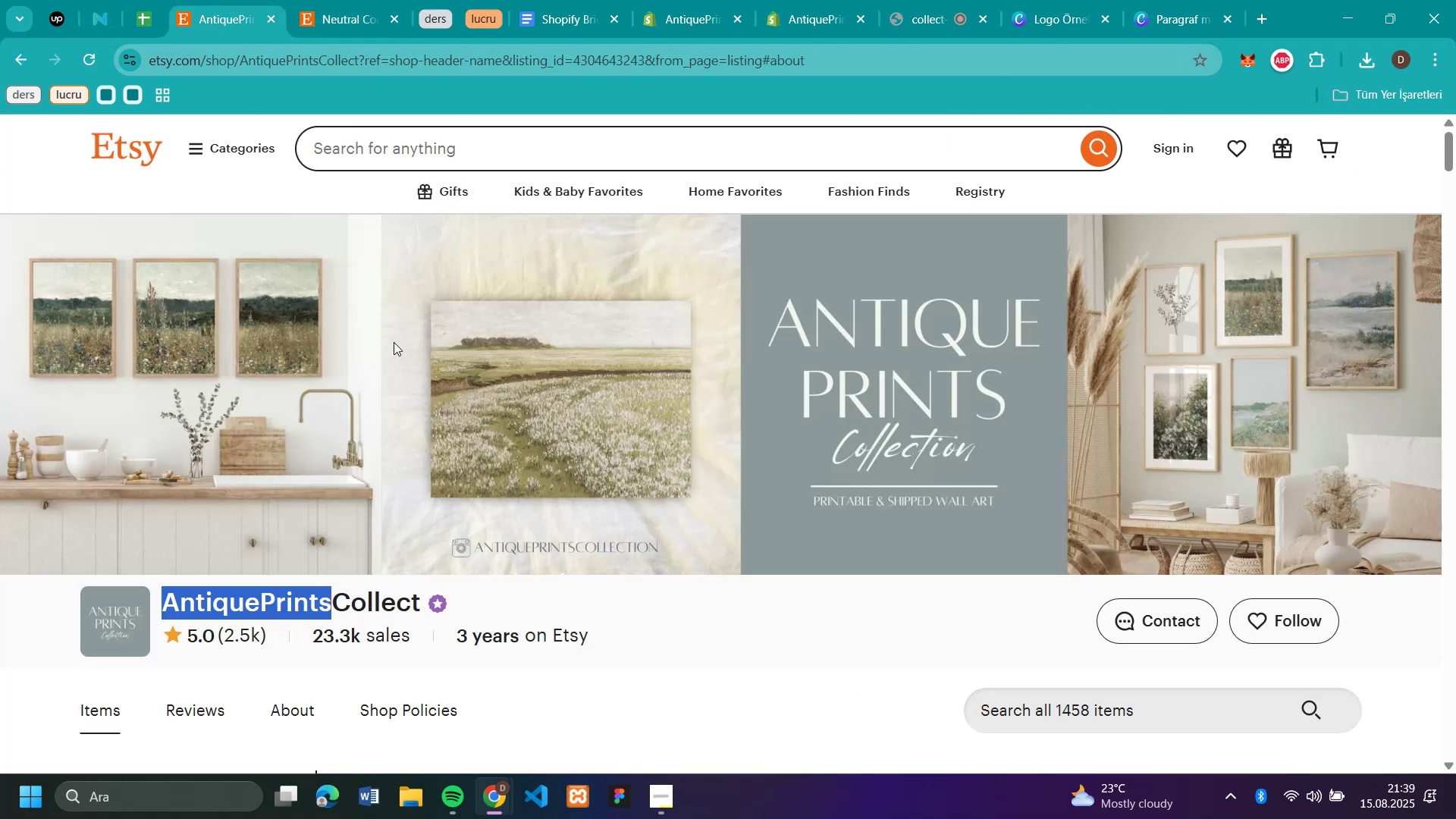 
right_click([601, 357])
 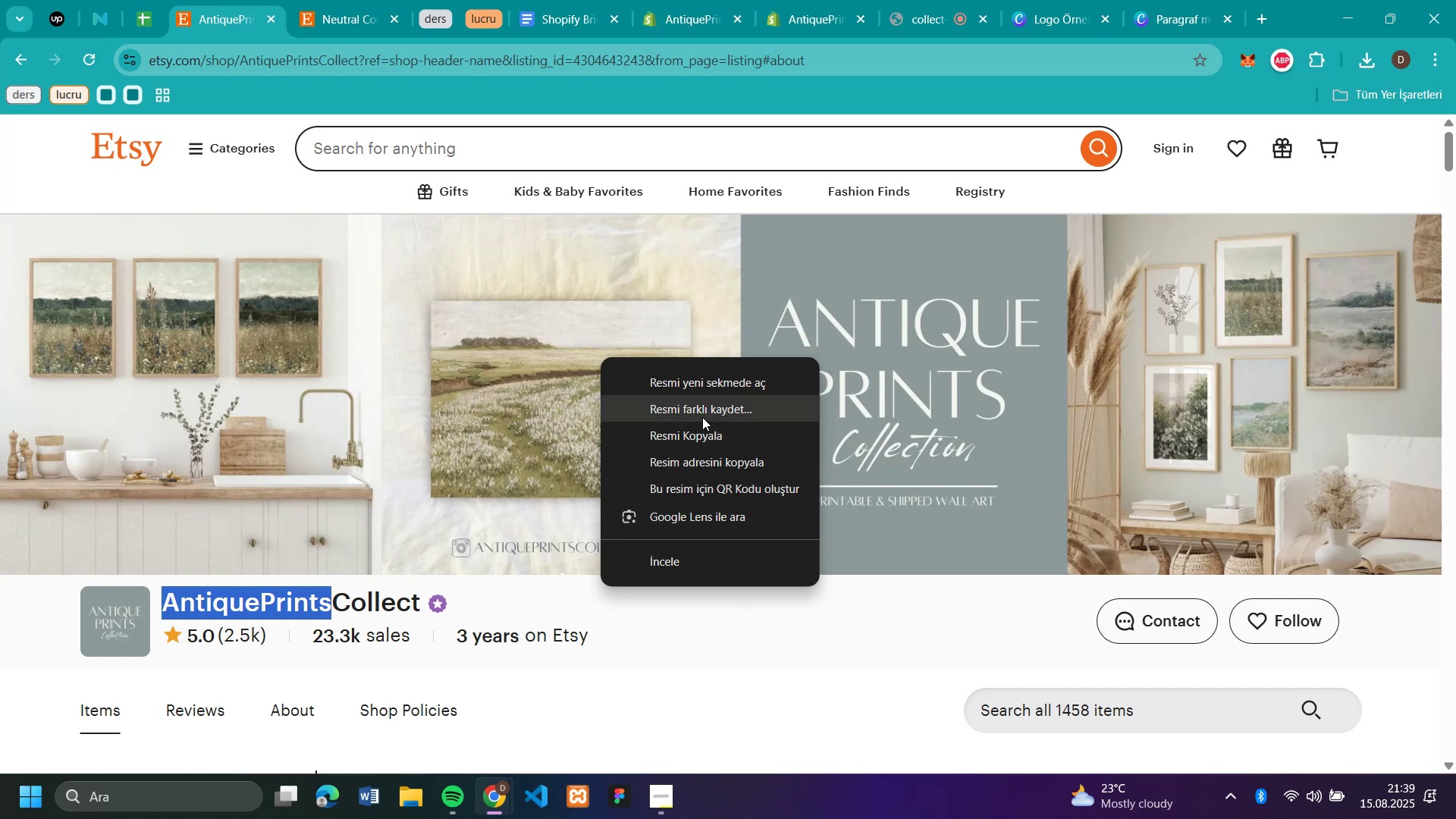 
left_click([702, 416])
 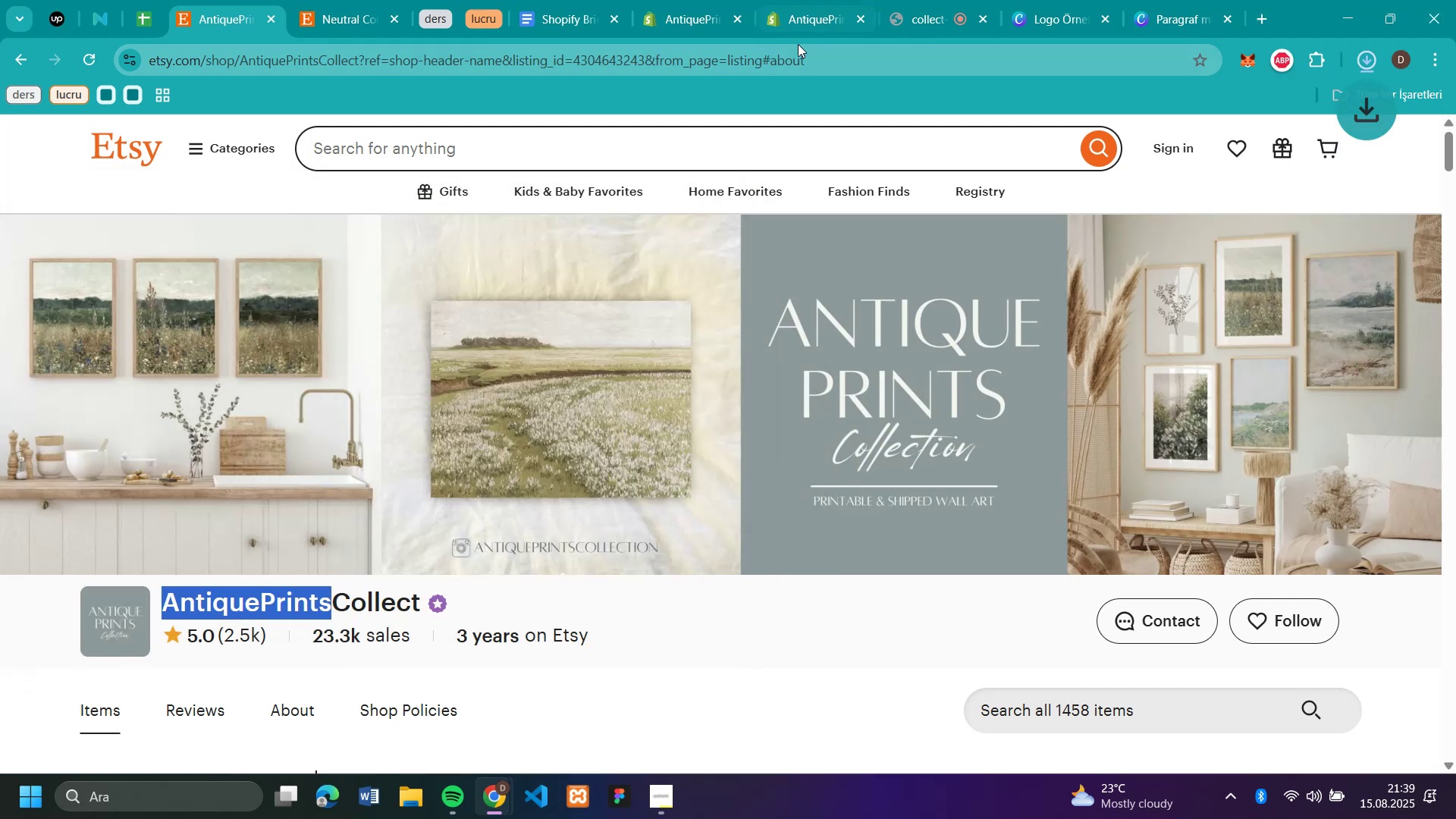 
left_click([792, 15])
 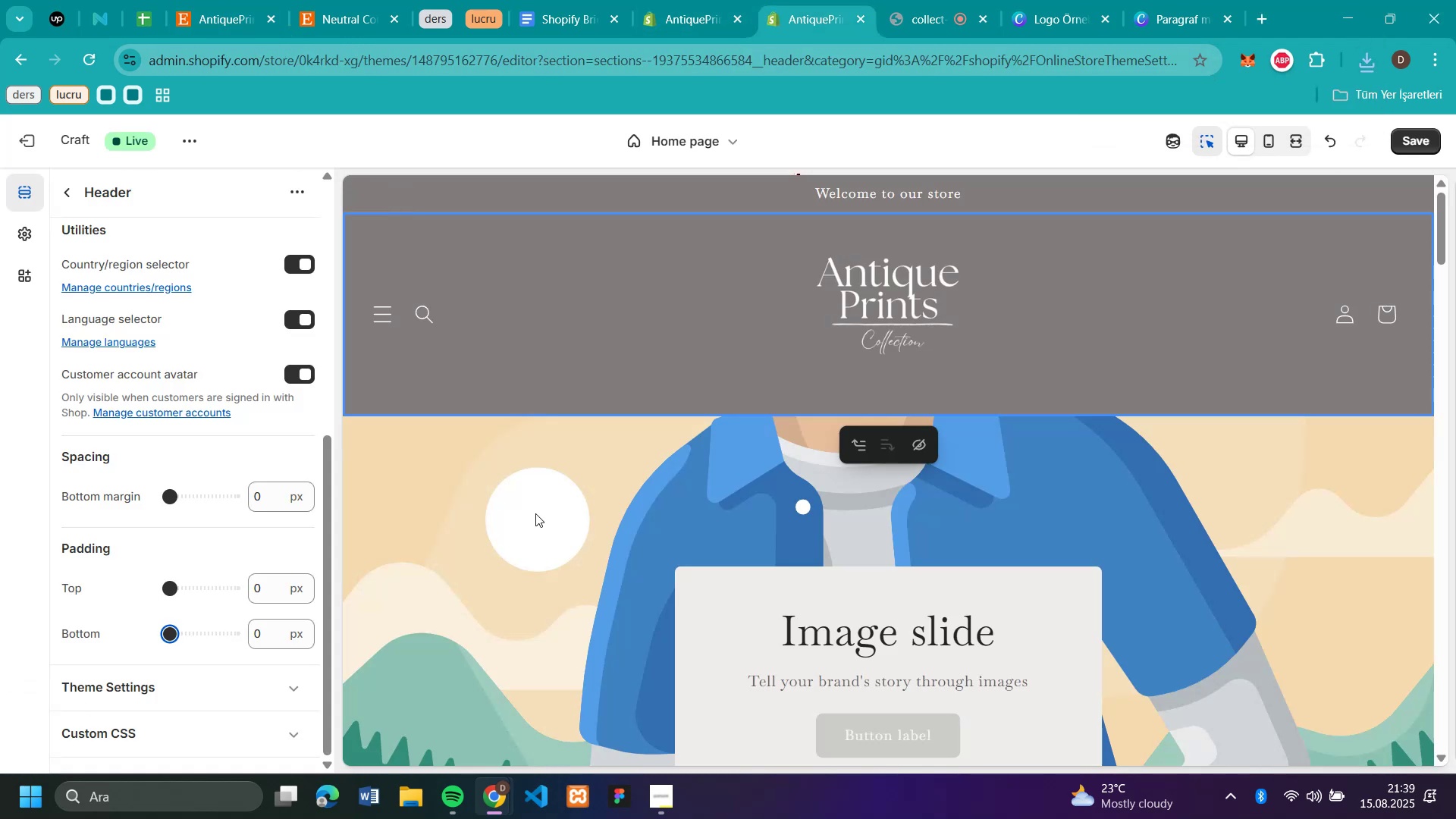 
left_click([633, 525])
 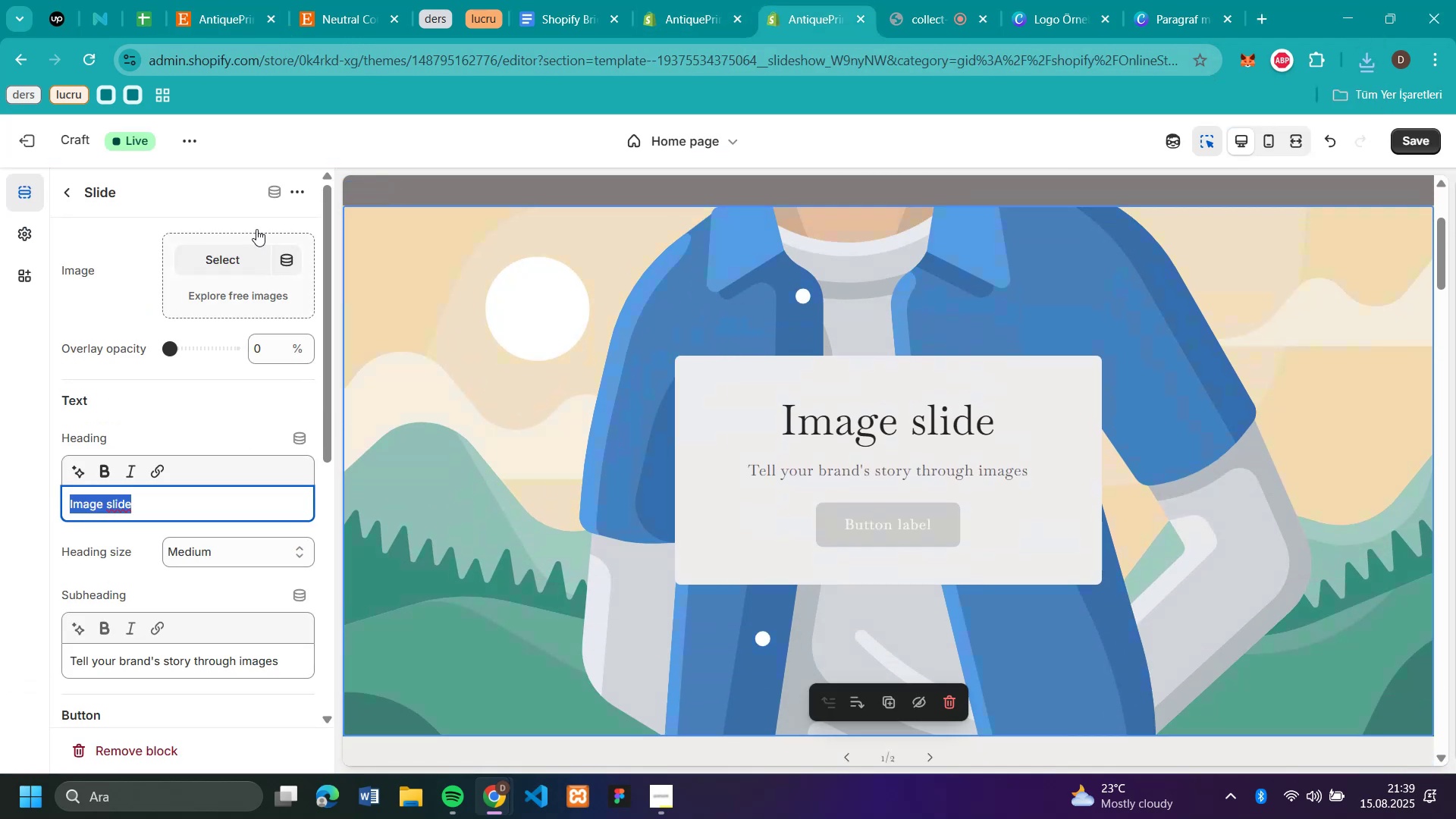 
left_click([223, 264])
 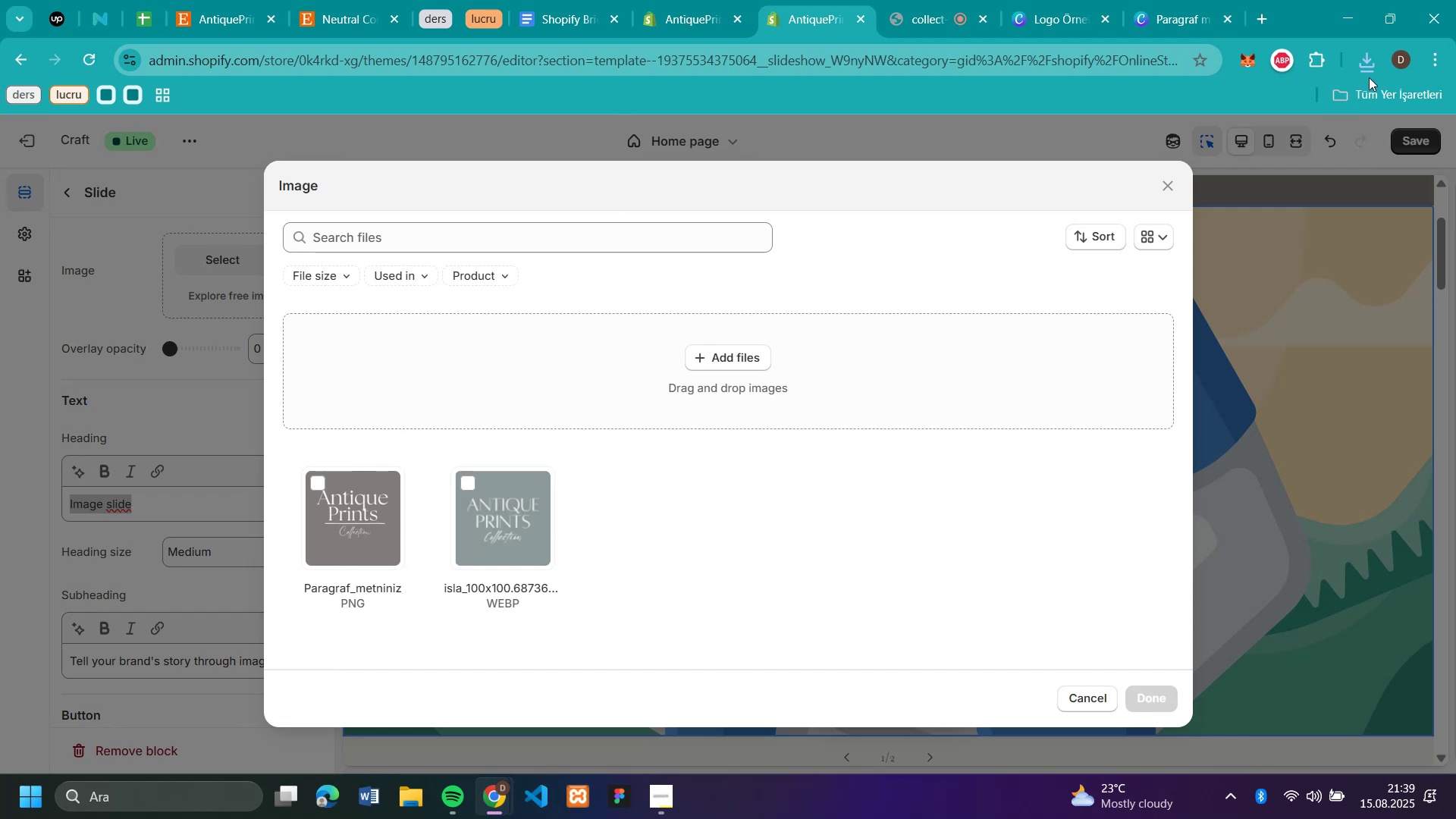 
left_click([1377, 65])
 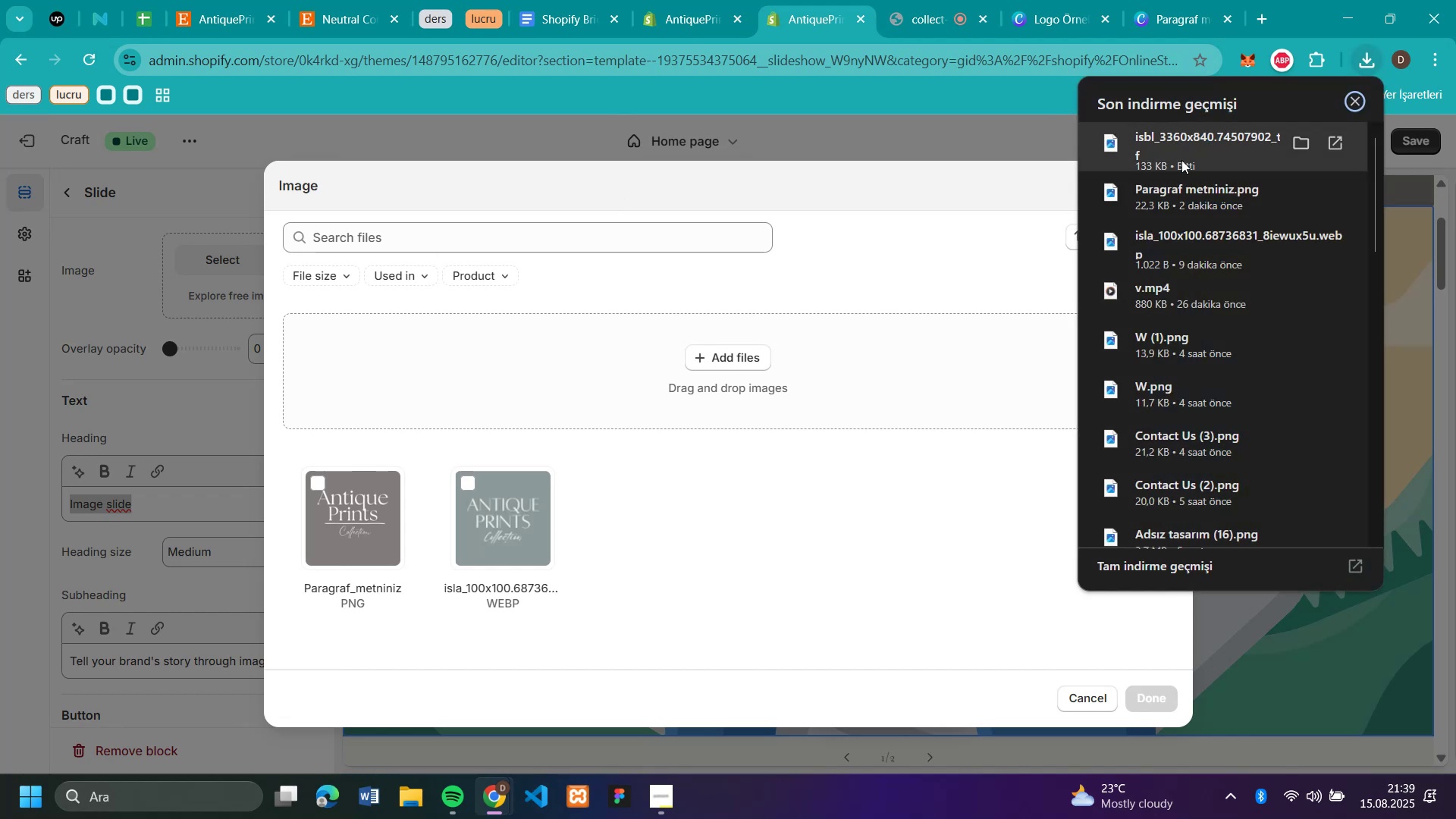 
left_click_drag(start_coordinate=[1181, 149], to_coordinate=[766, 400])
 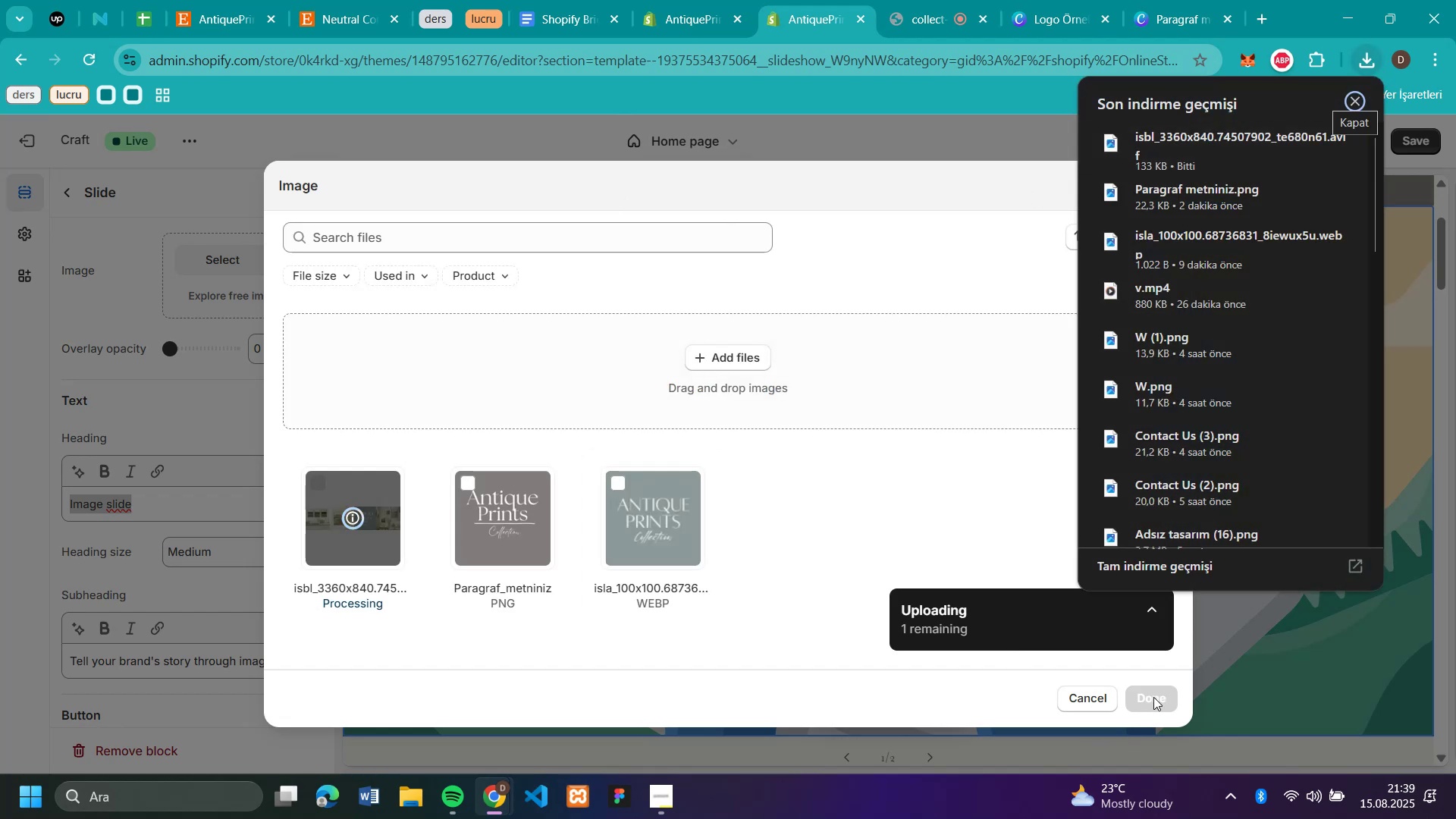 
wait(8.52)
 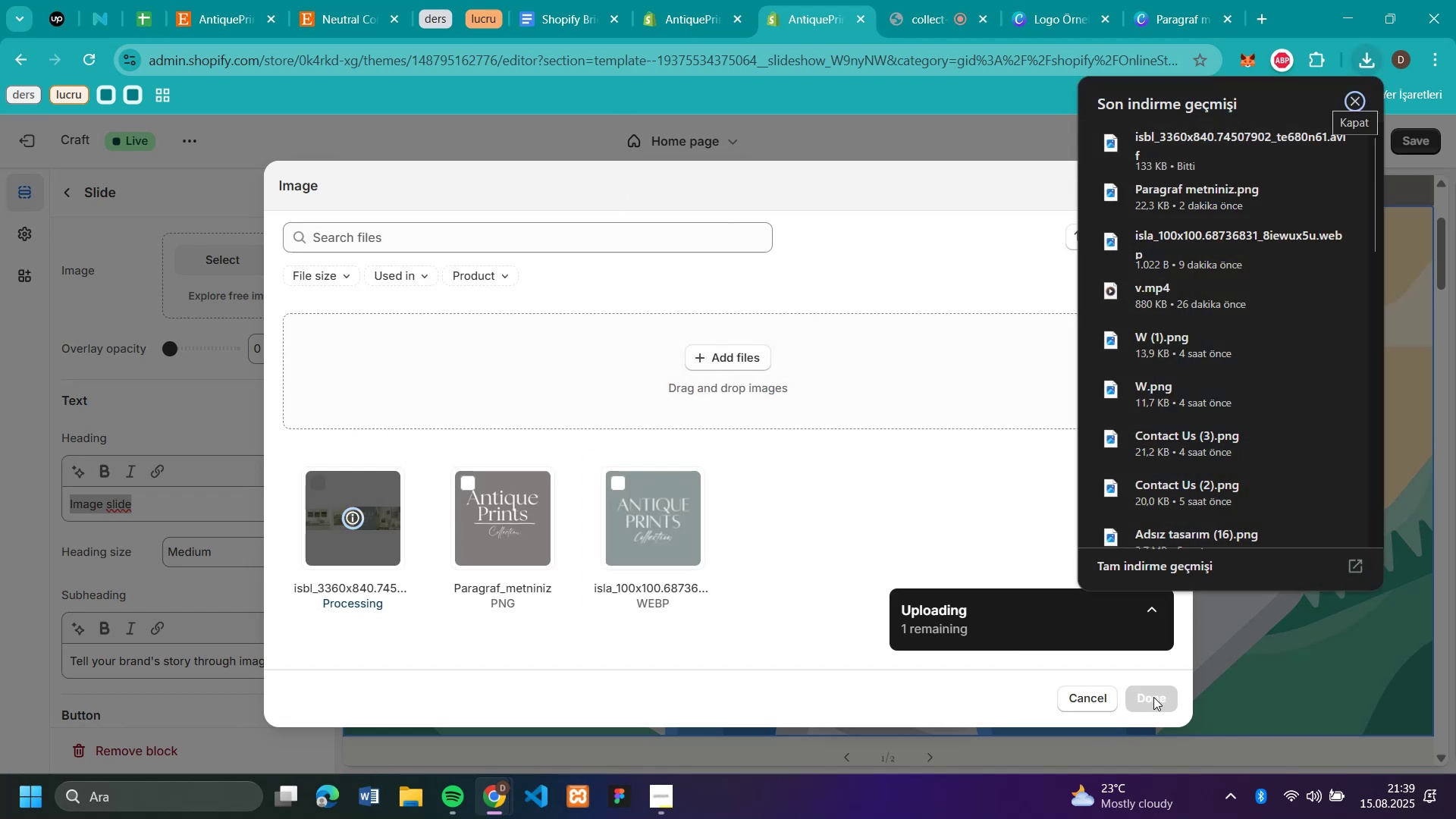 
scroll: coordinate [656, 497], scroll_direction: up, amount: 3.0
 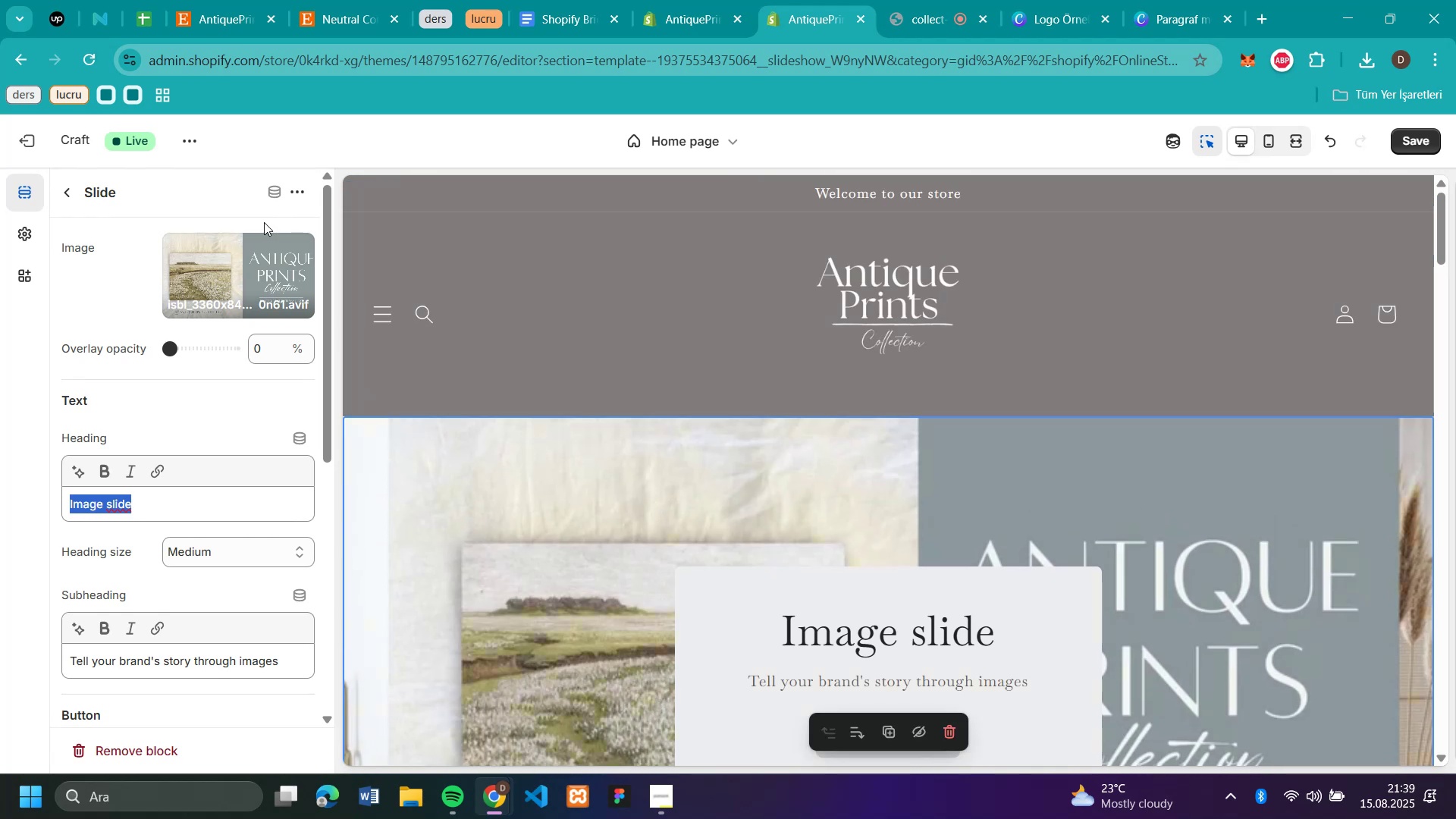 
left_click([328, 20])
 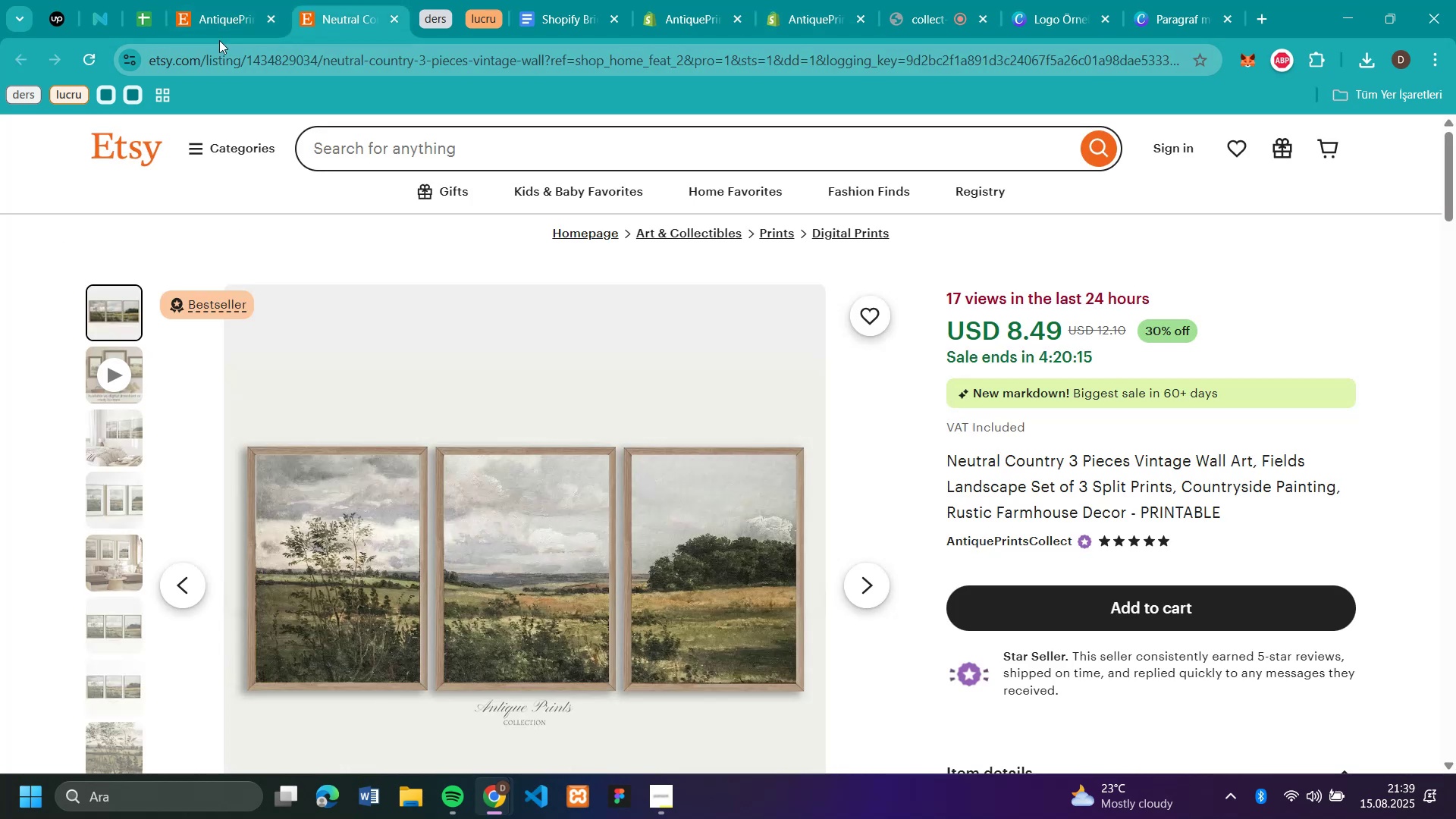 
left_click([239, 15])
 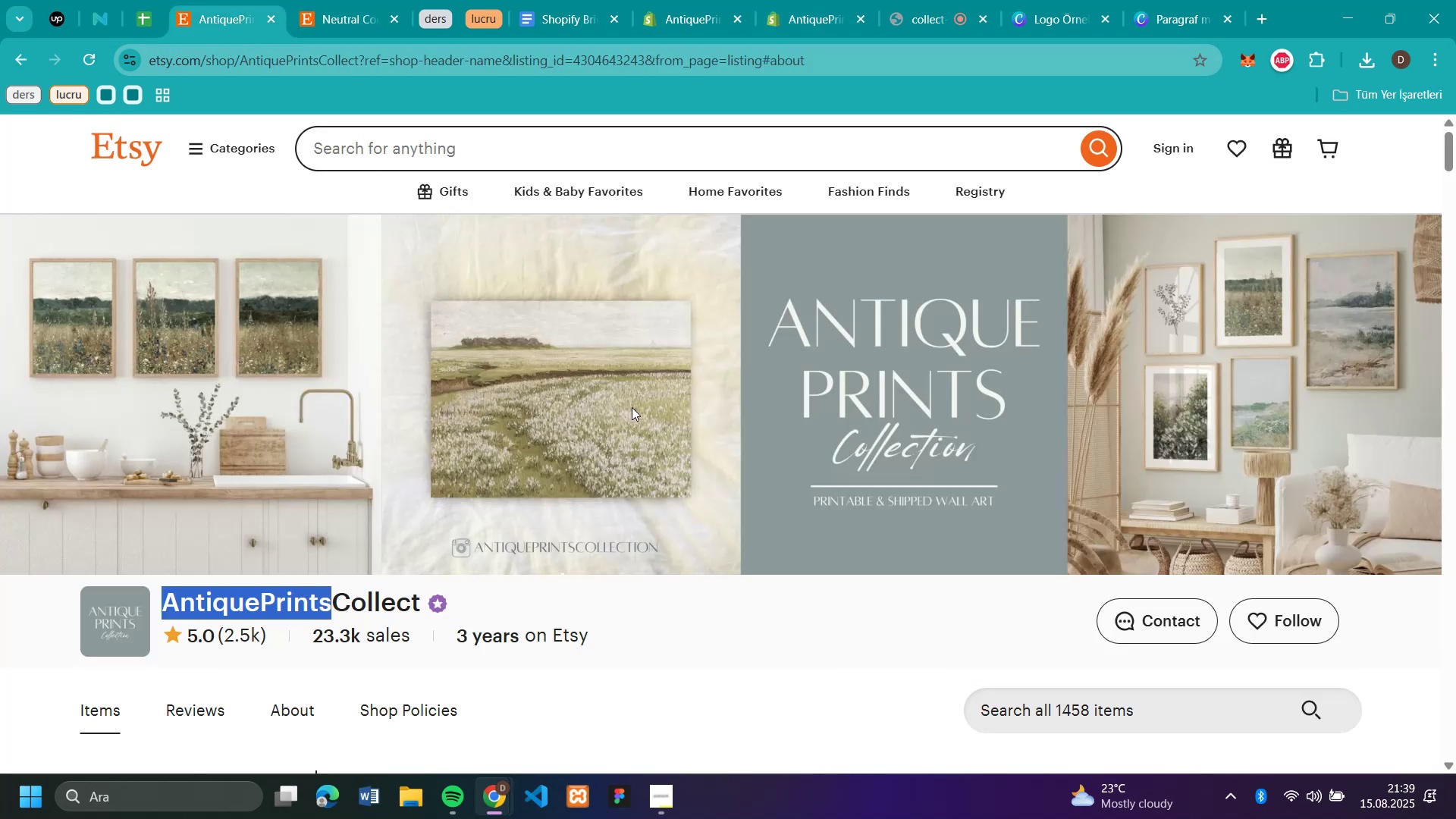 
scroll: coordinate [1387, 389], scroll_direction: down, amount: 10.0
 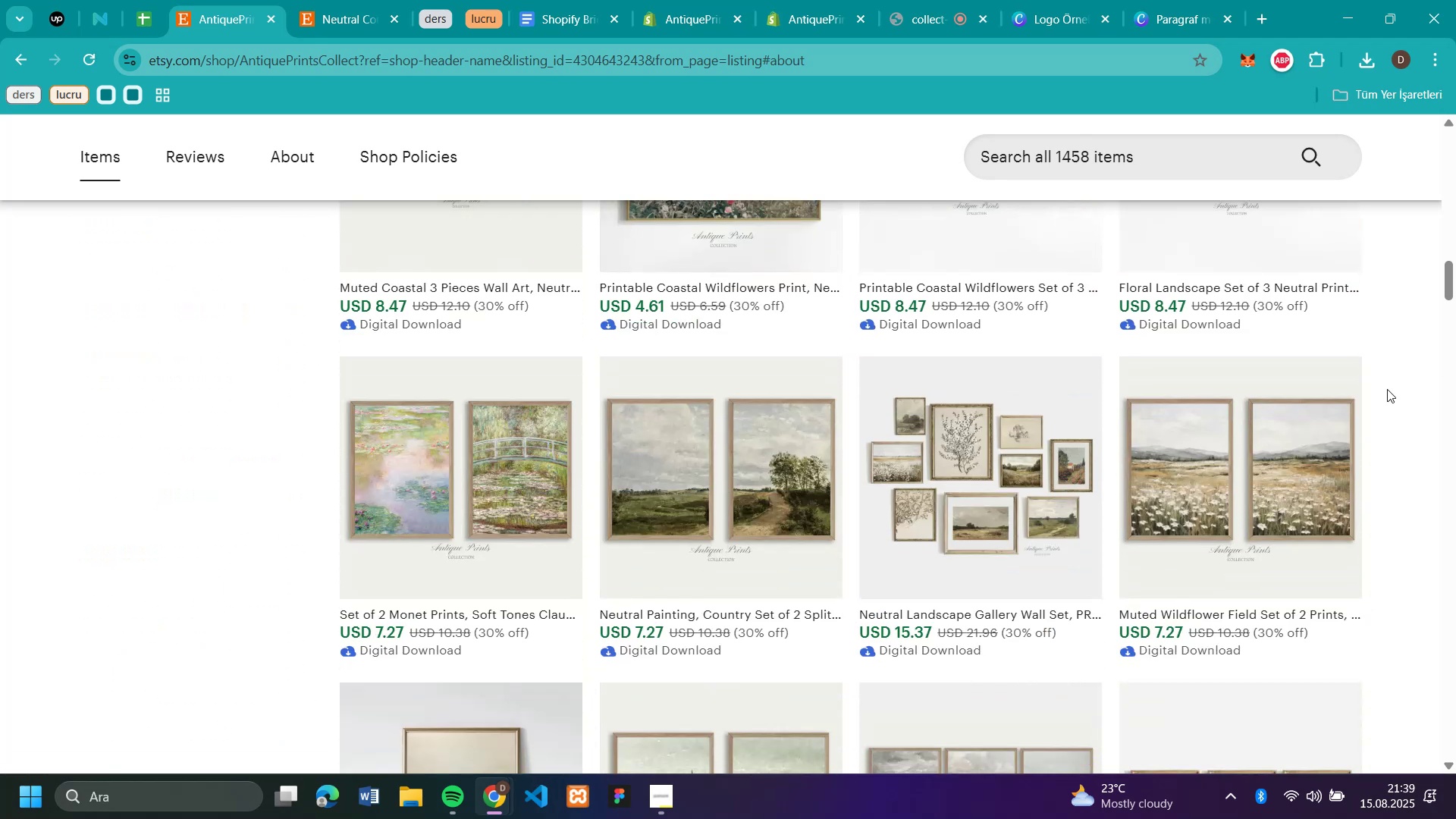 
scroll: coordinate [1387, 389], scroll_direction: up, amount: 12.0
 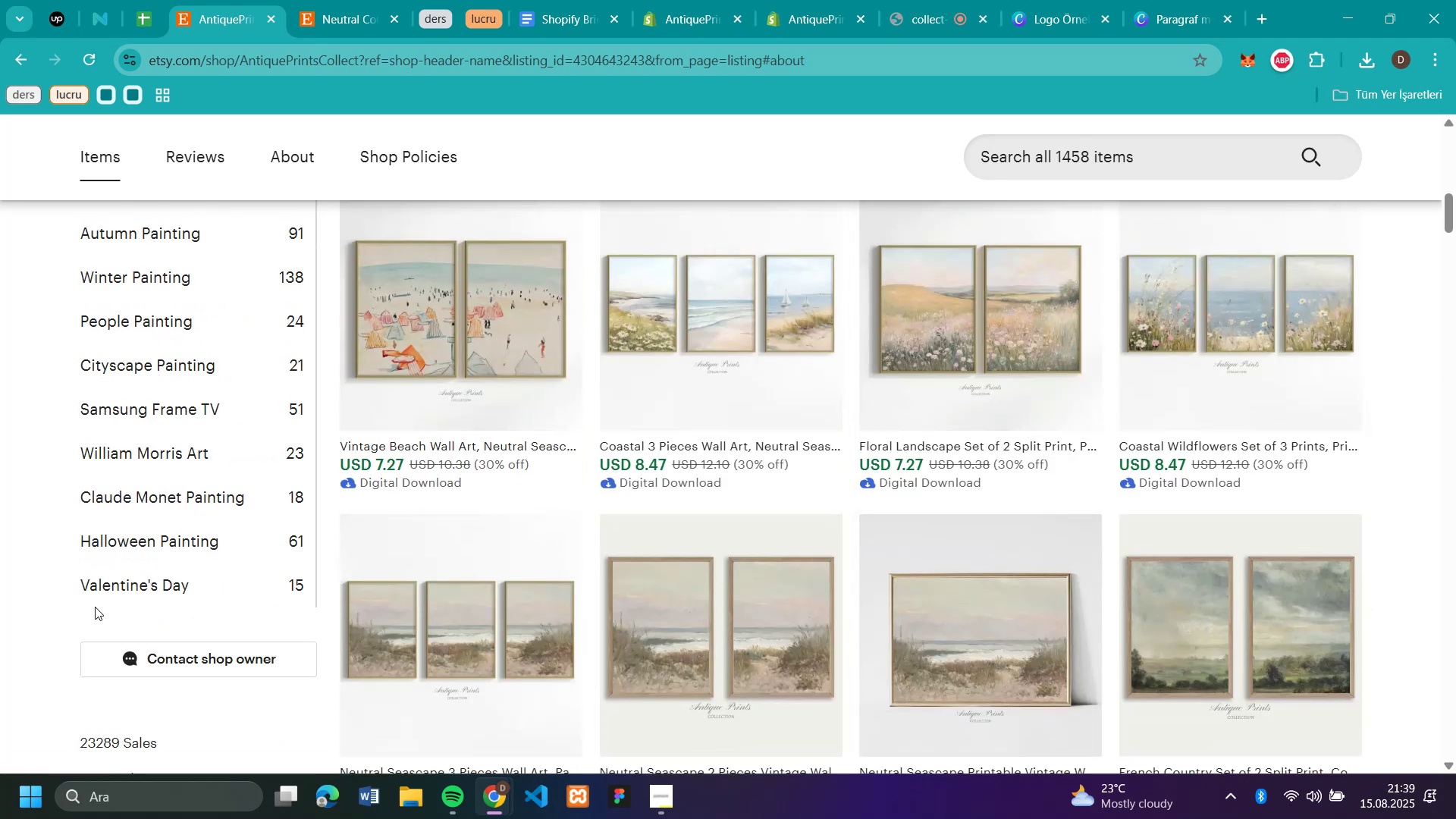 
left_click([130, 592])
 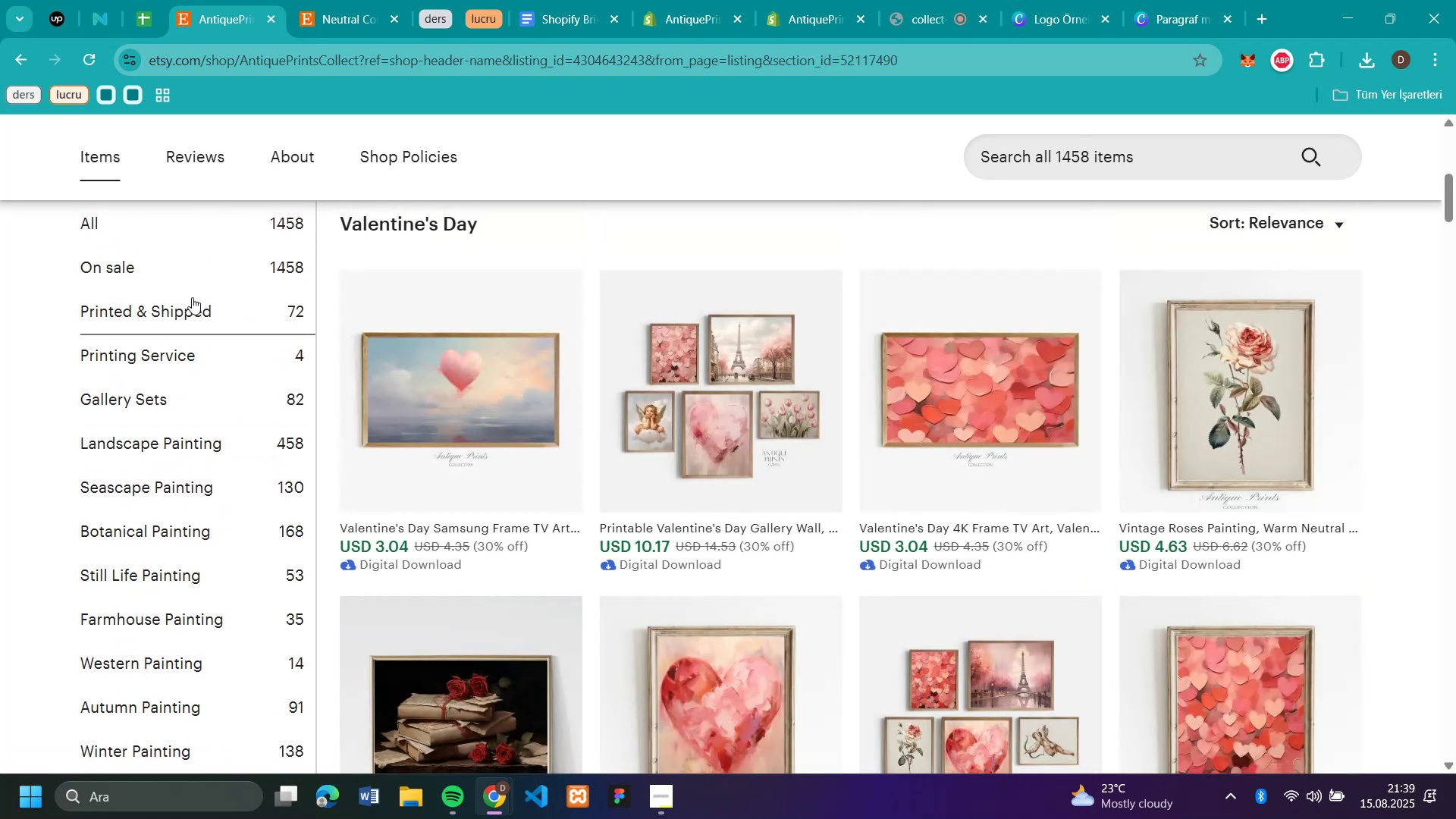 
left_click([180, 364])
 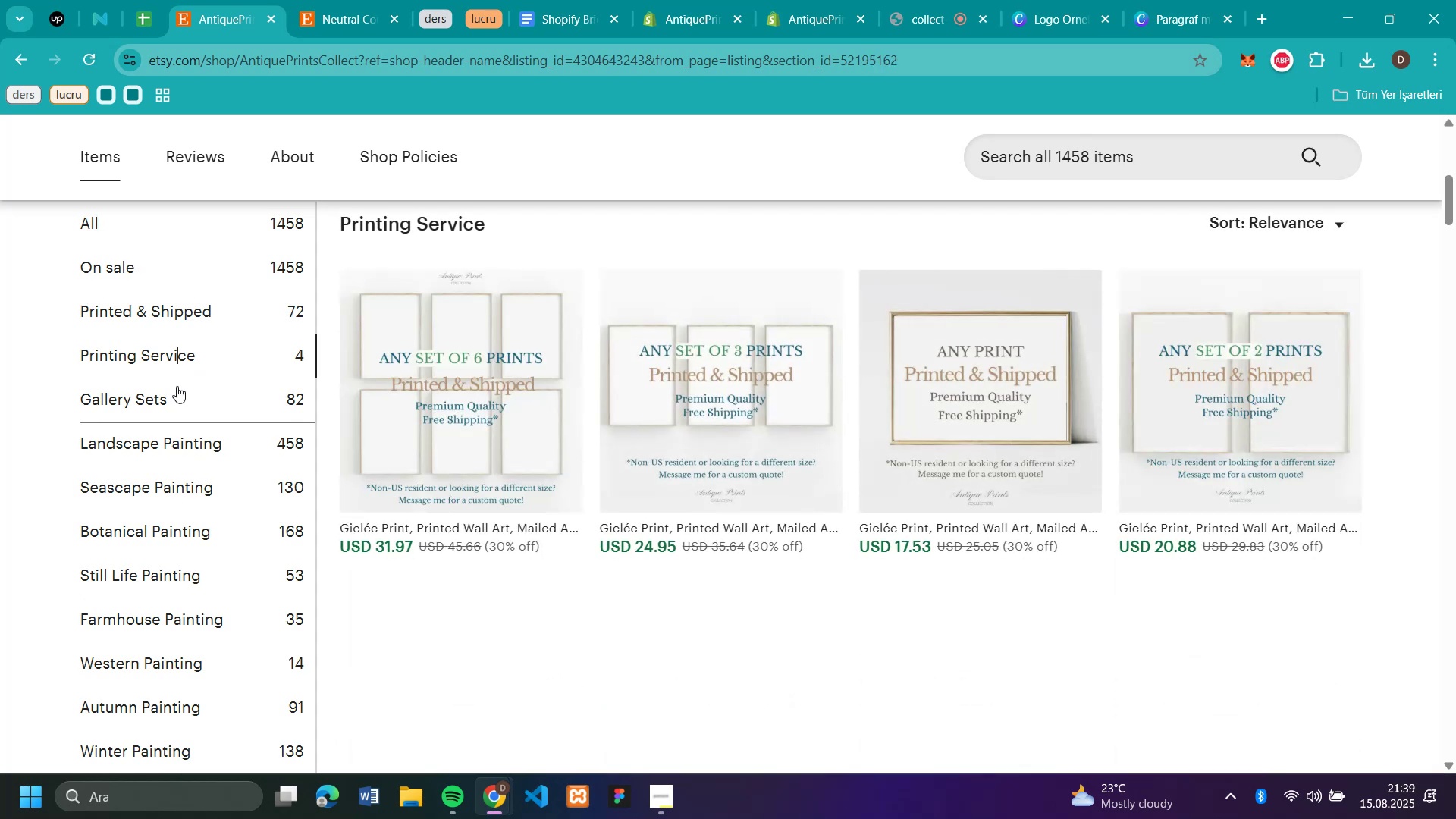 
left_click([174, 408])
 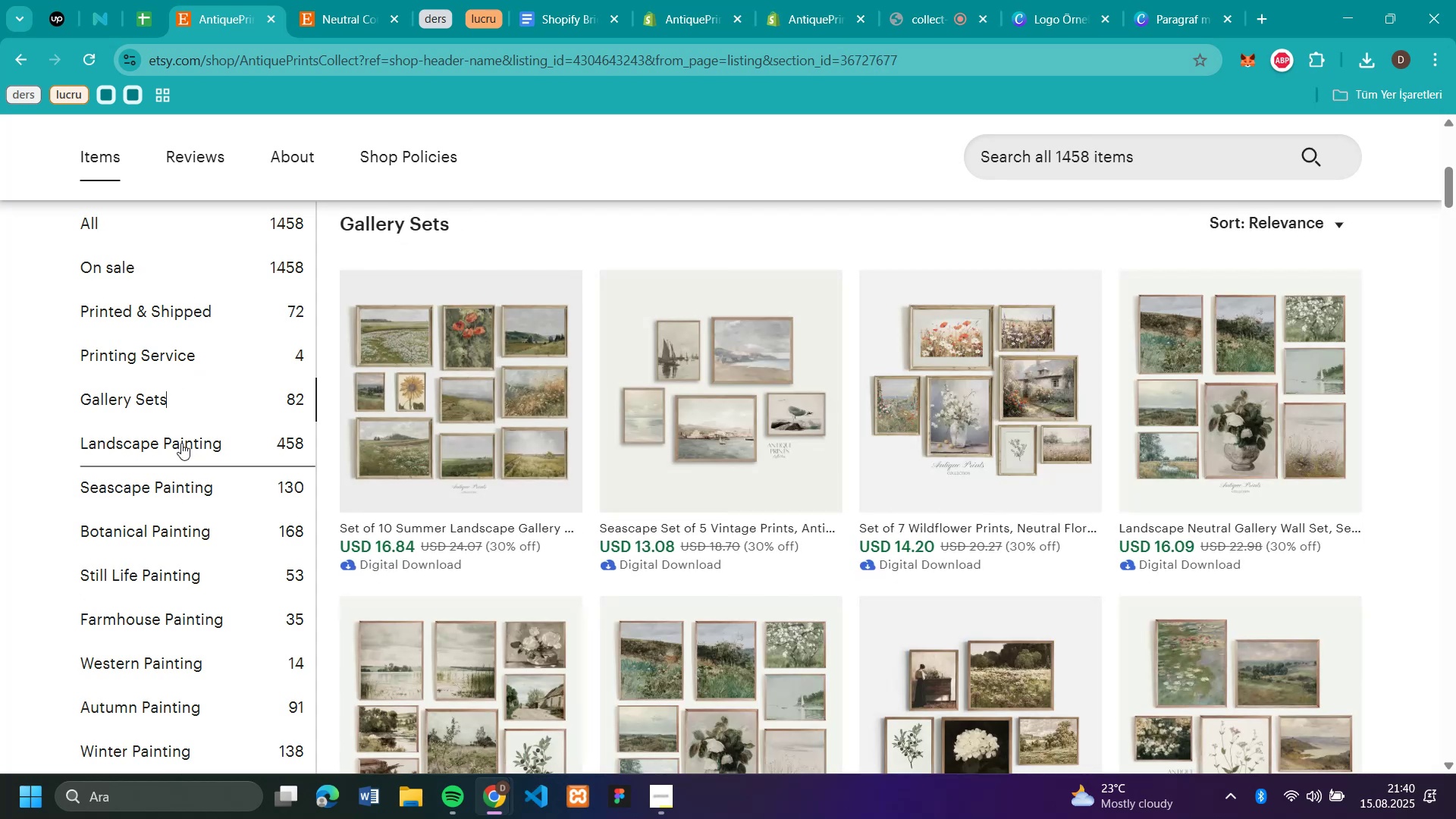 
left_click([181, 443])
 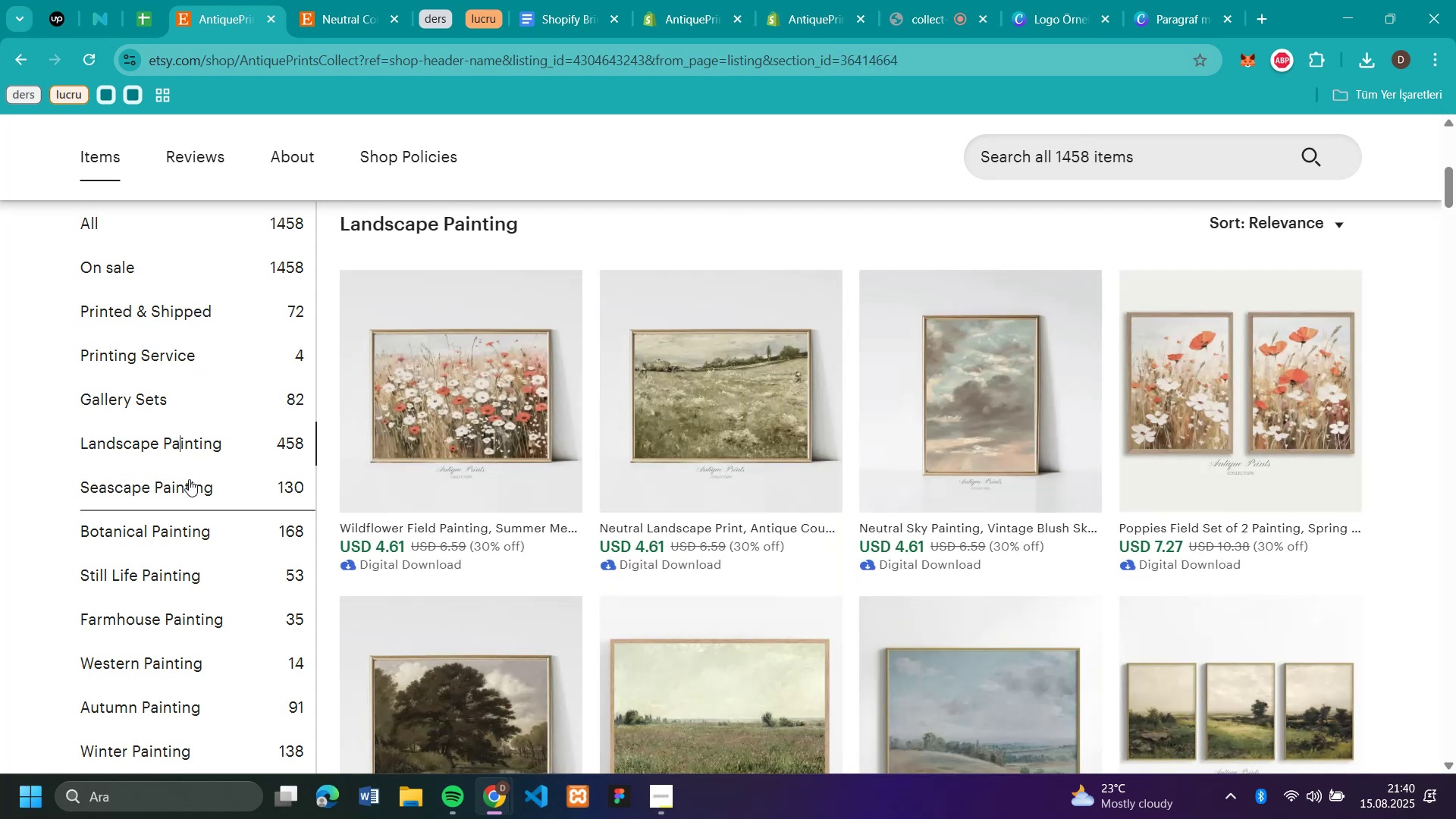 
scroll: coordinate [1264, 466], scroll_direction: down, amount: 8.0
 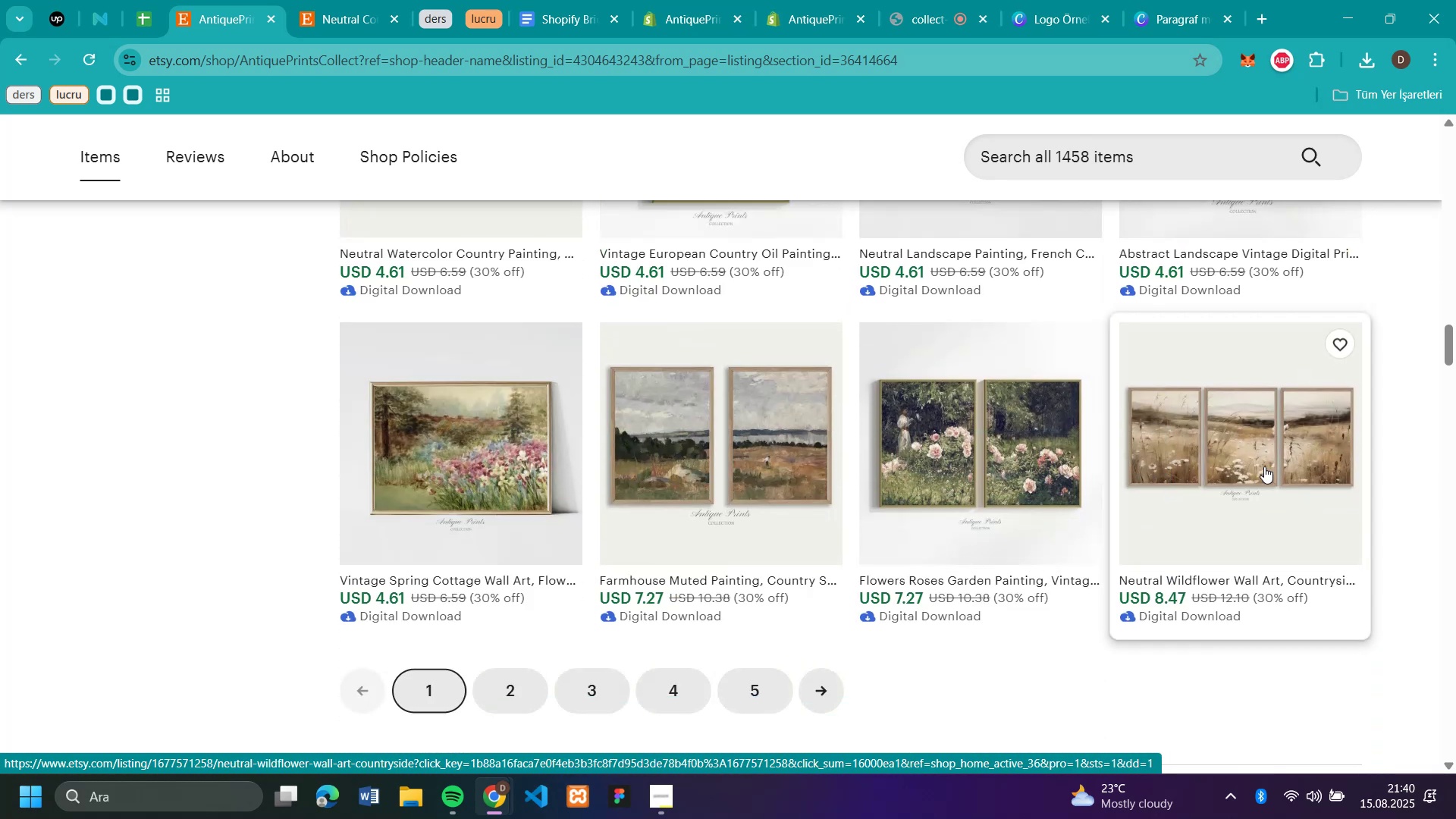 
scroll: coordinate [1253, 421], scroll_direction: up, amount: 22.0
 